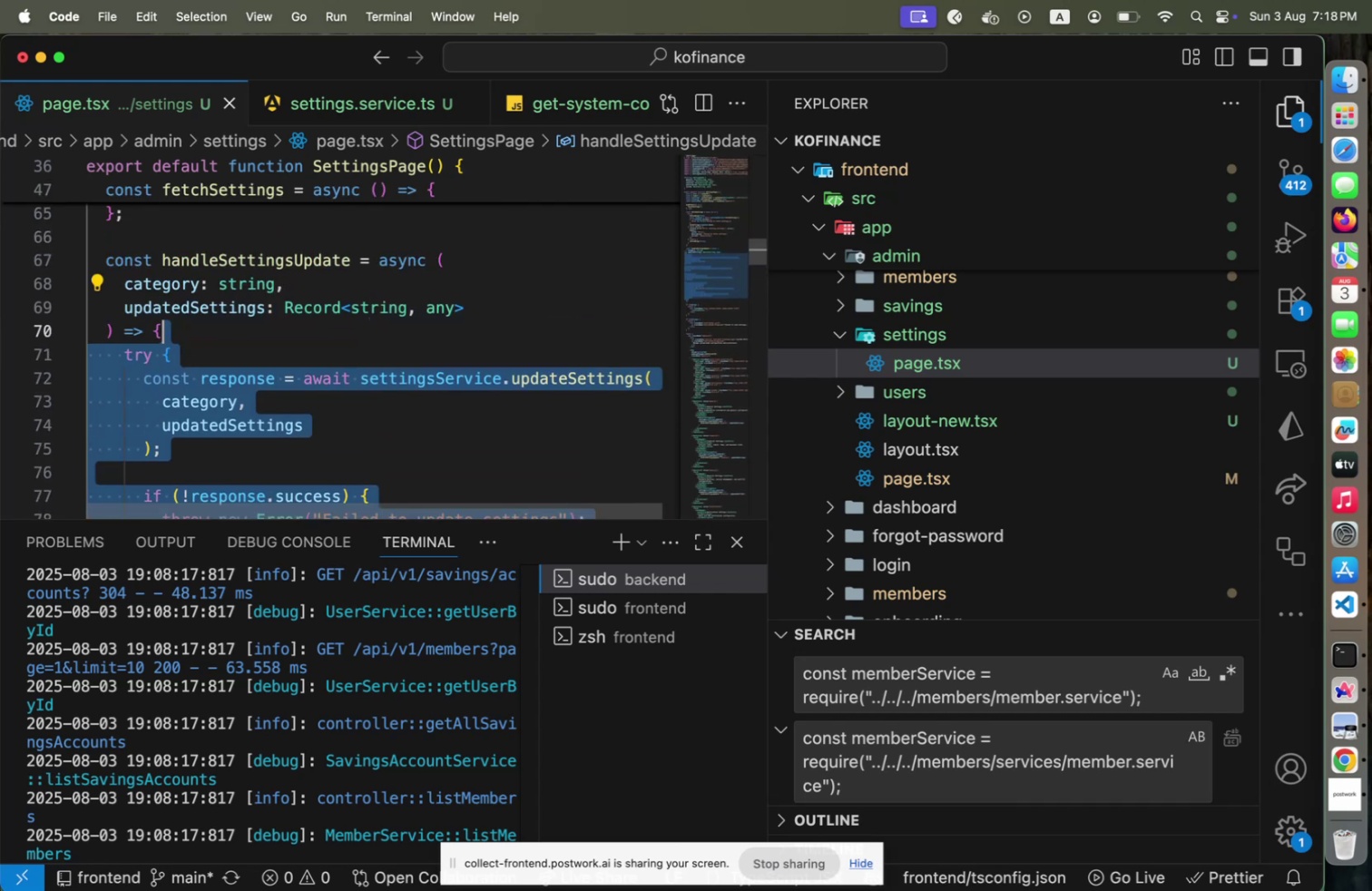 
key(Shift+ArrowDown)
 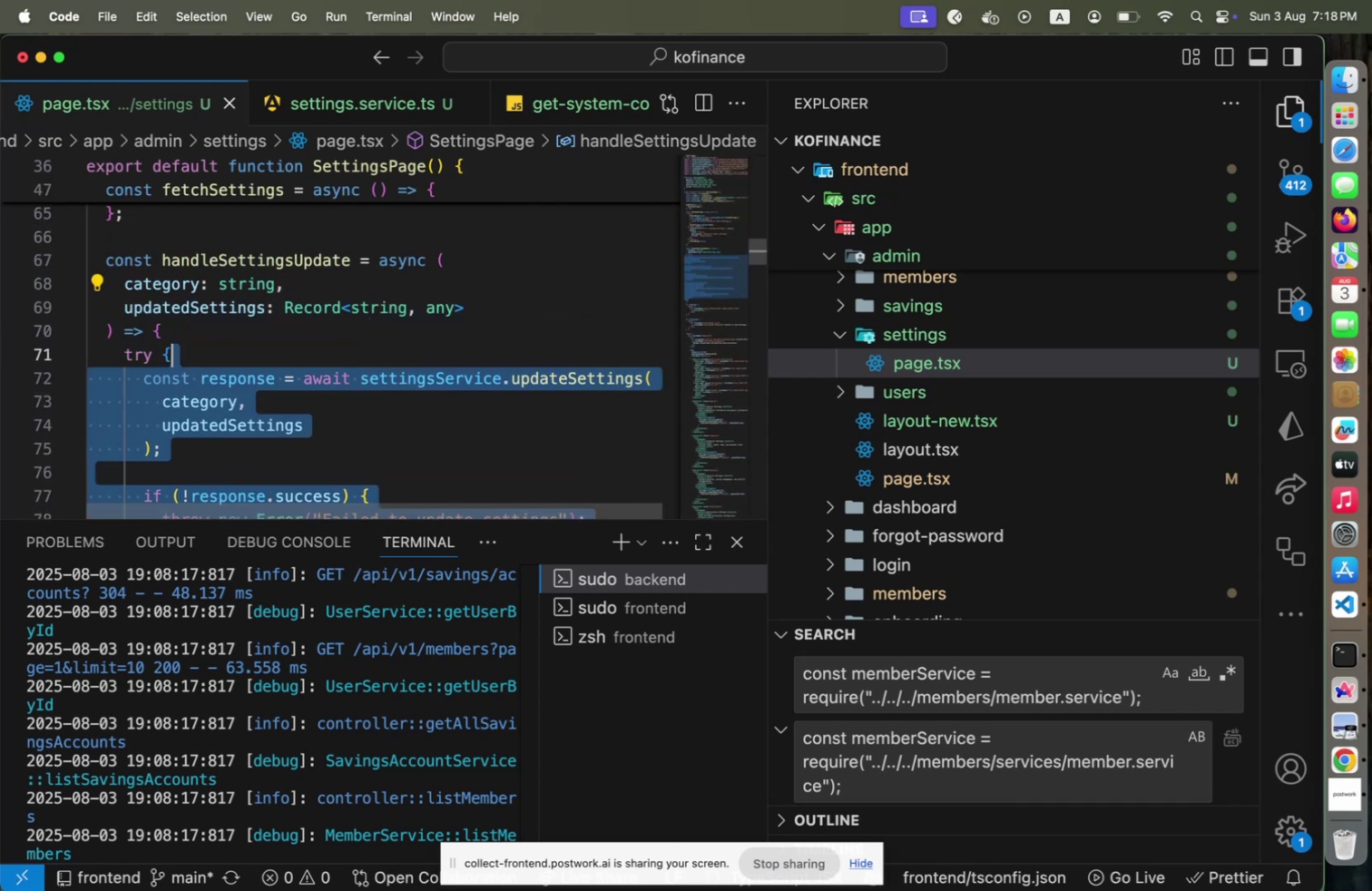 
key(Shift+ArrowDown)
 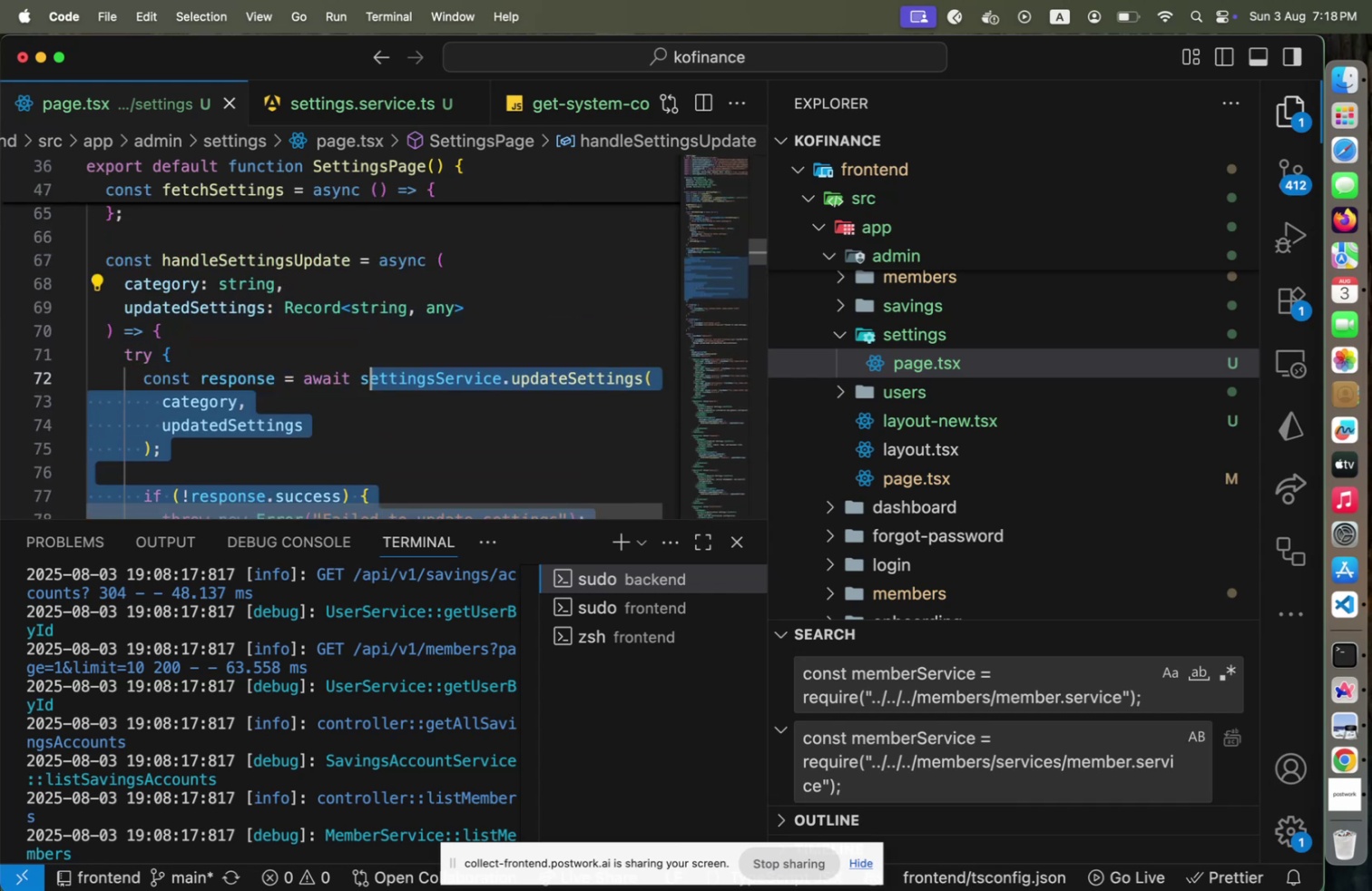 
key(Shift+ArrowDown)
 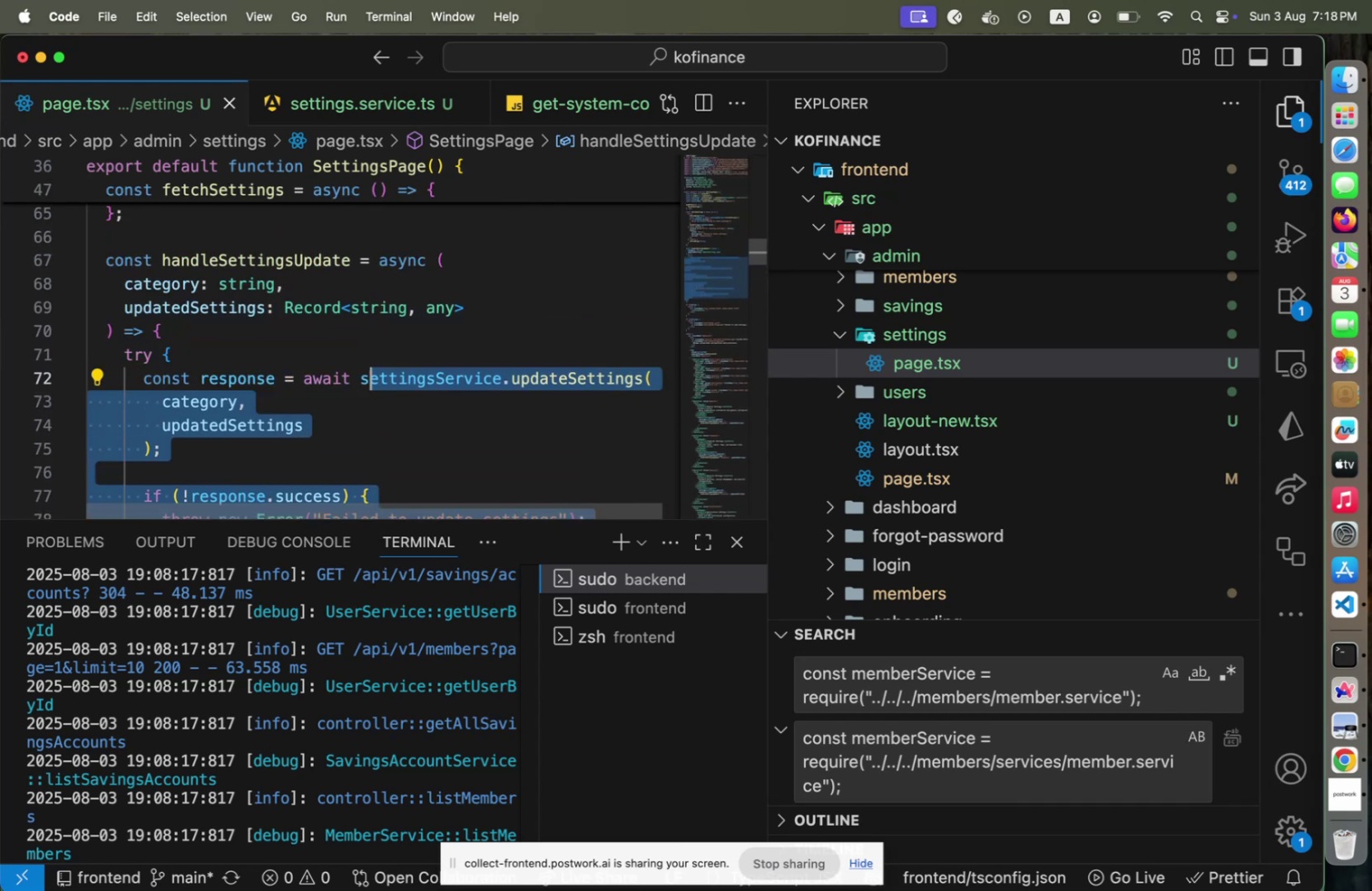 
key(Shift+Home)
 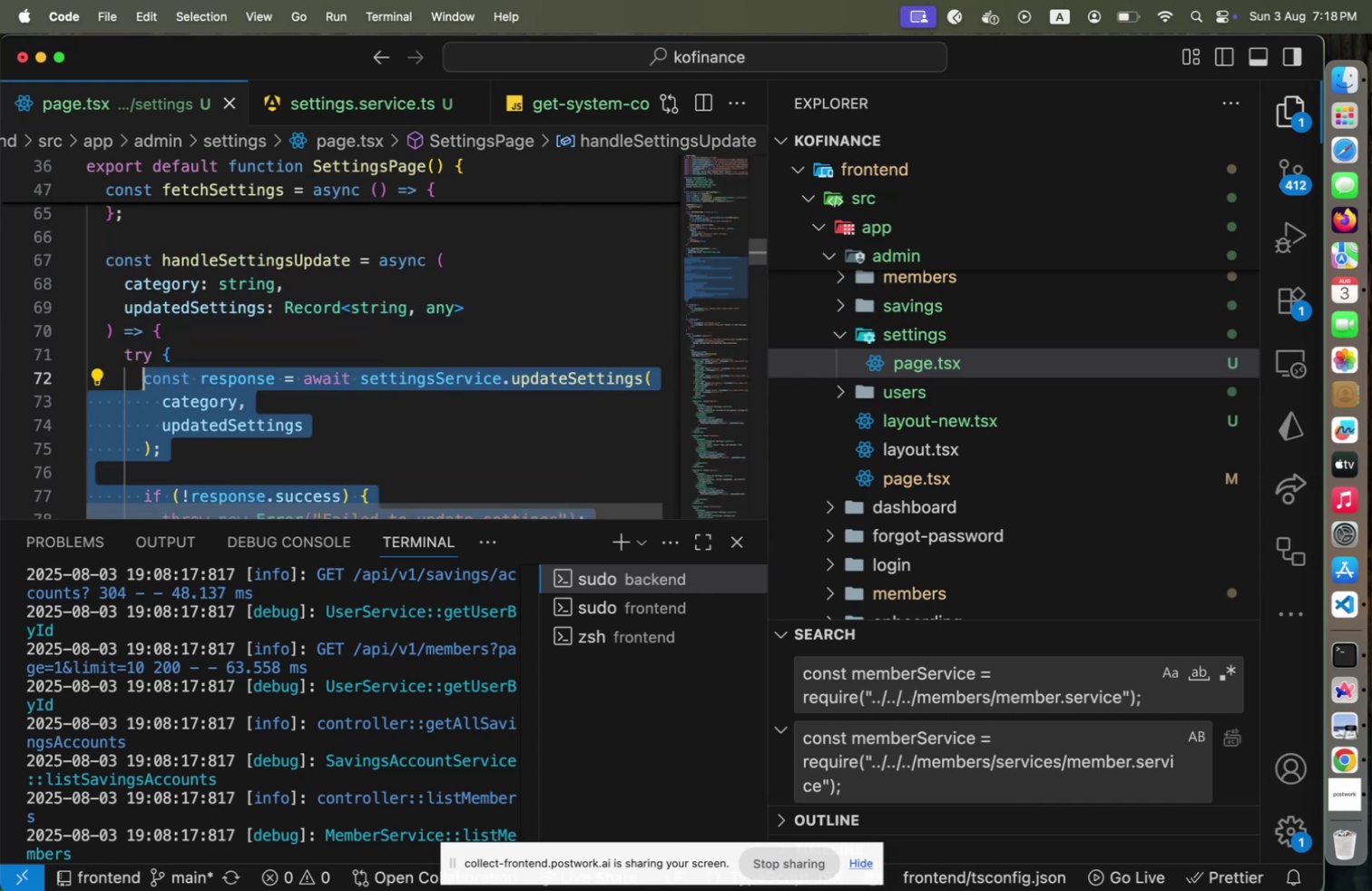 
key(Shift+ArrowUp)
 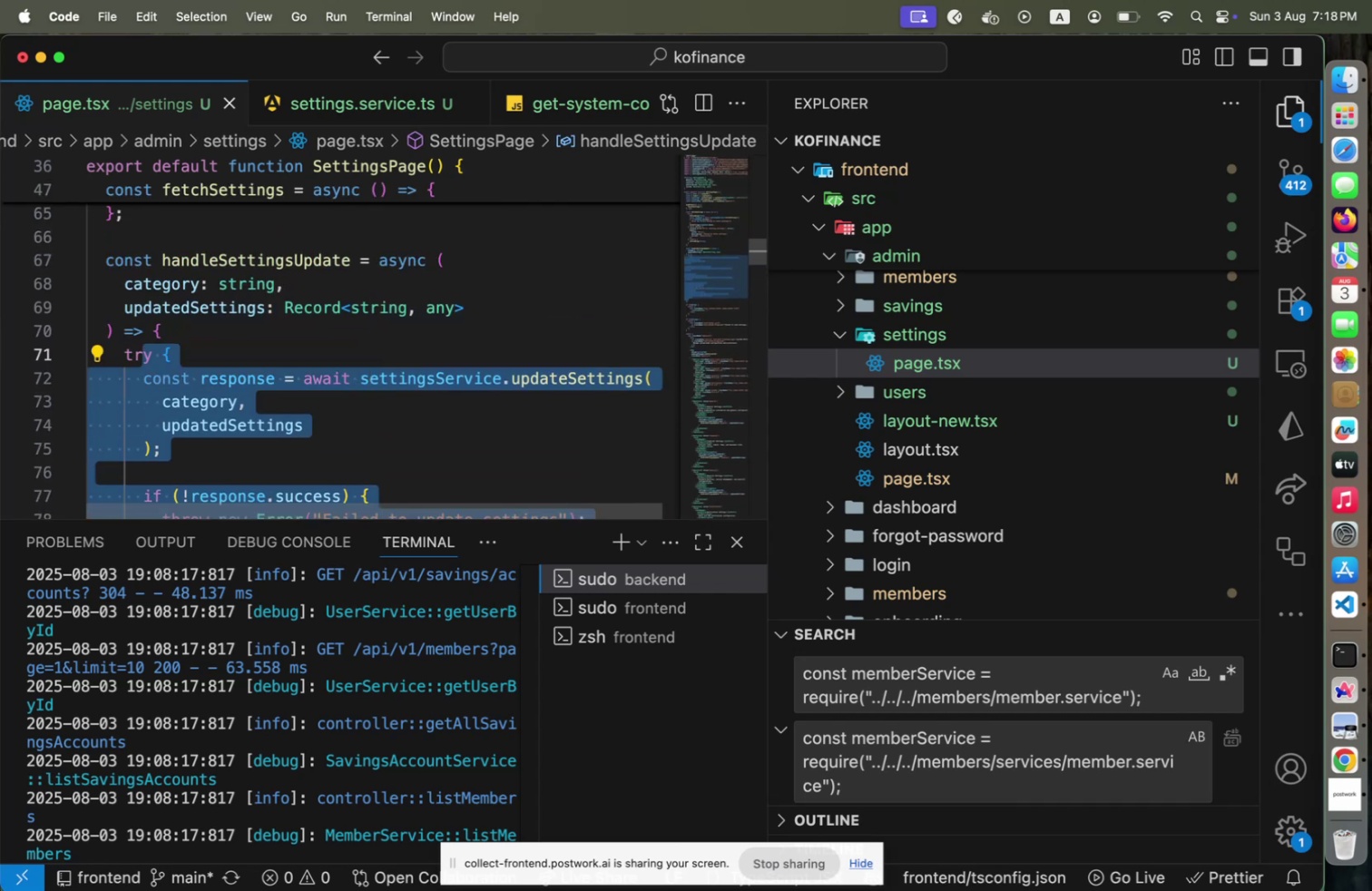 
key(Shift+Home)
 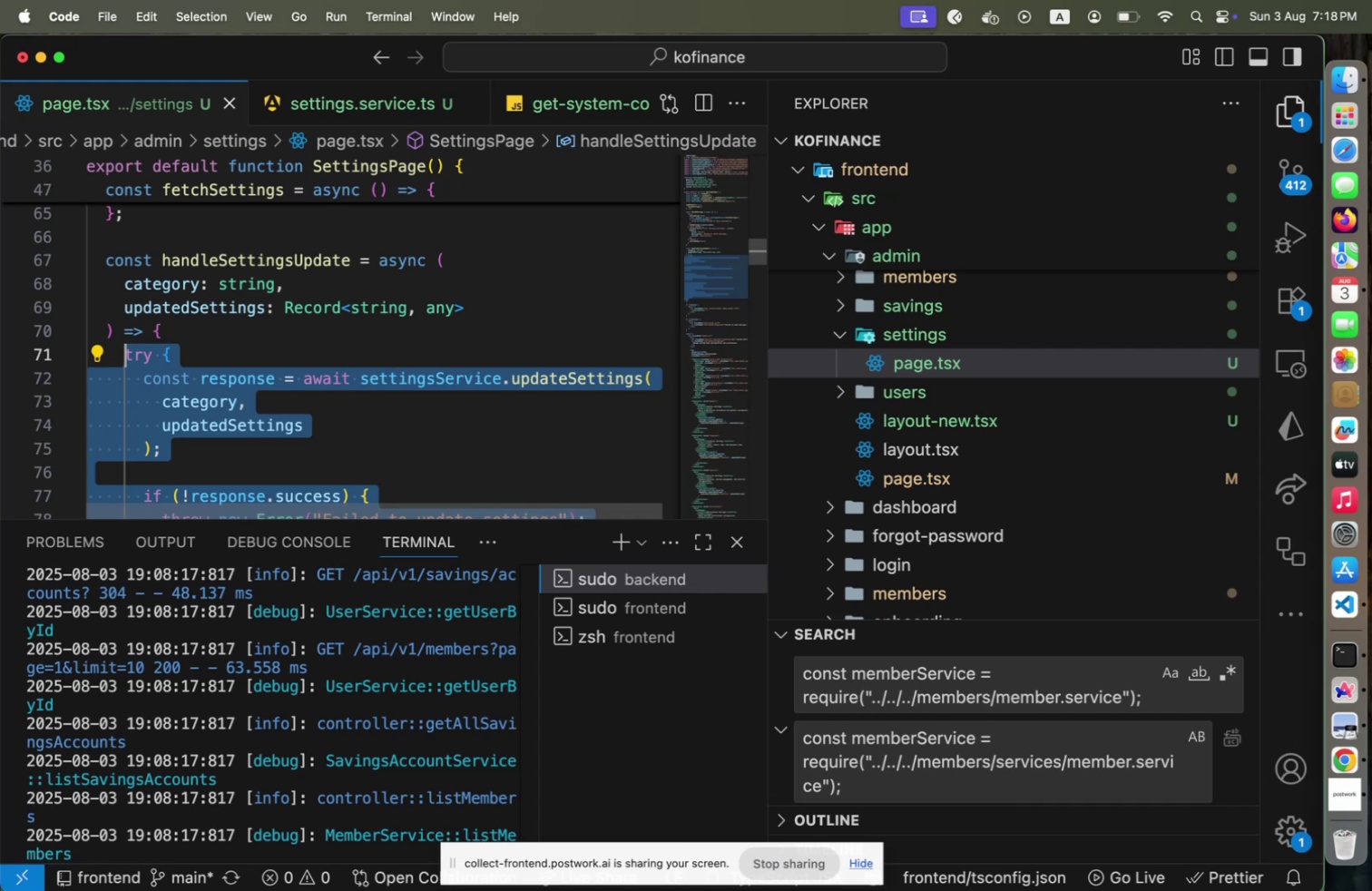 
key(Meta+X)
 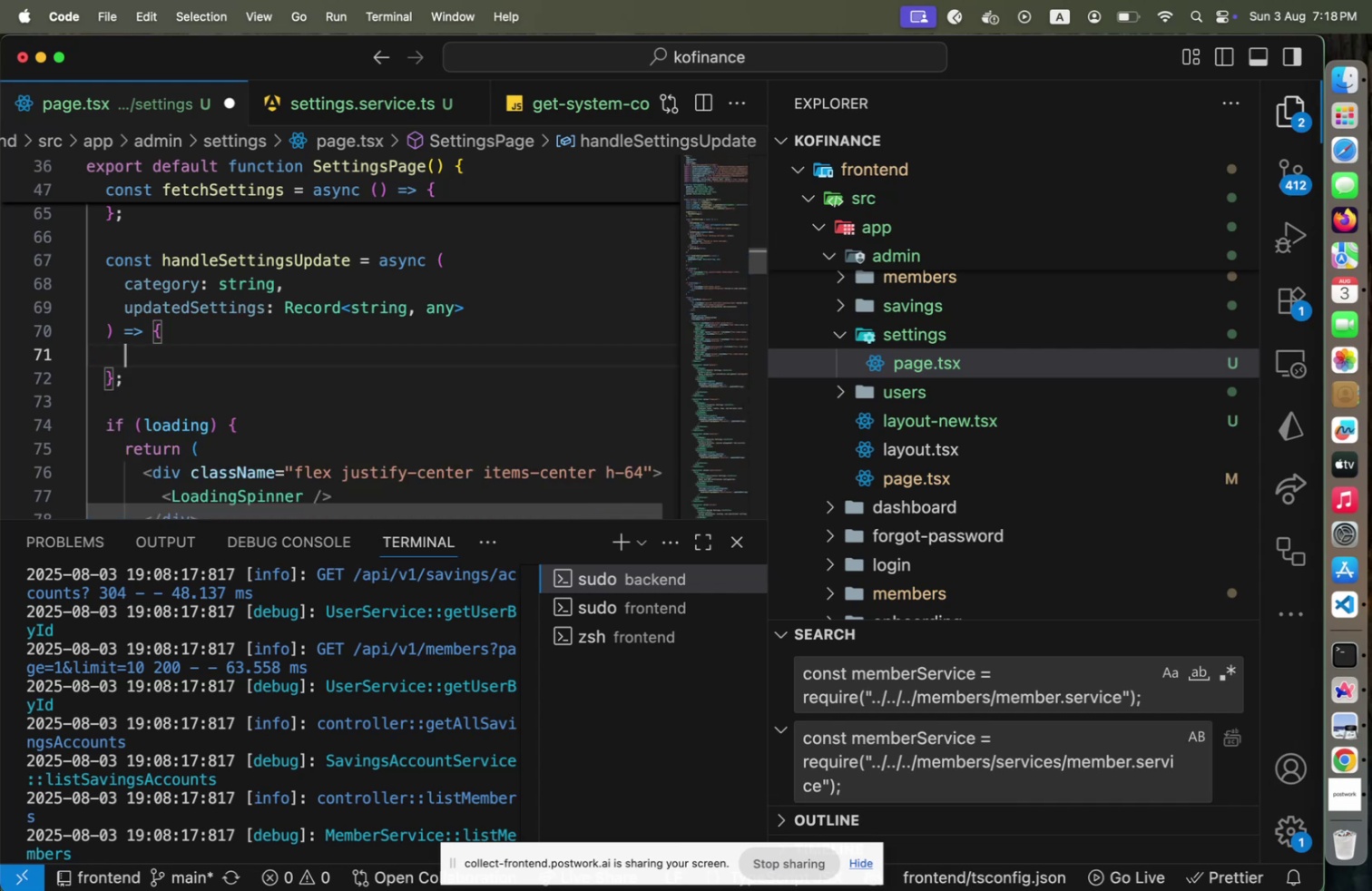 
wait(5.87)
 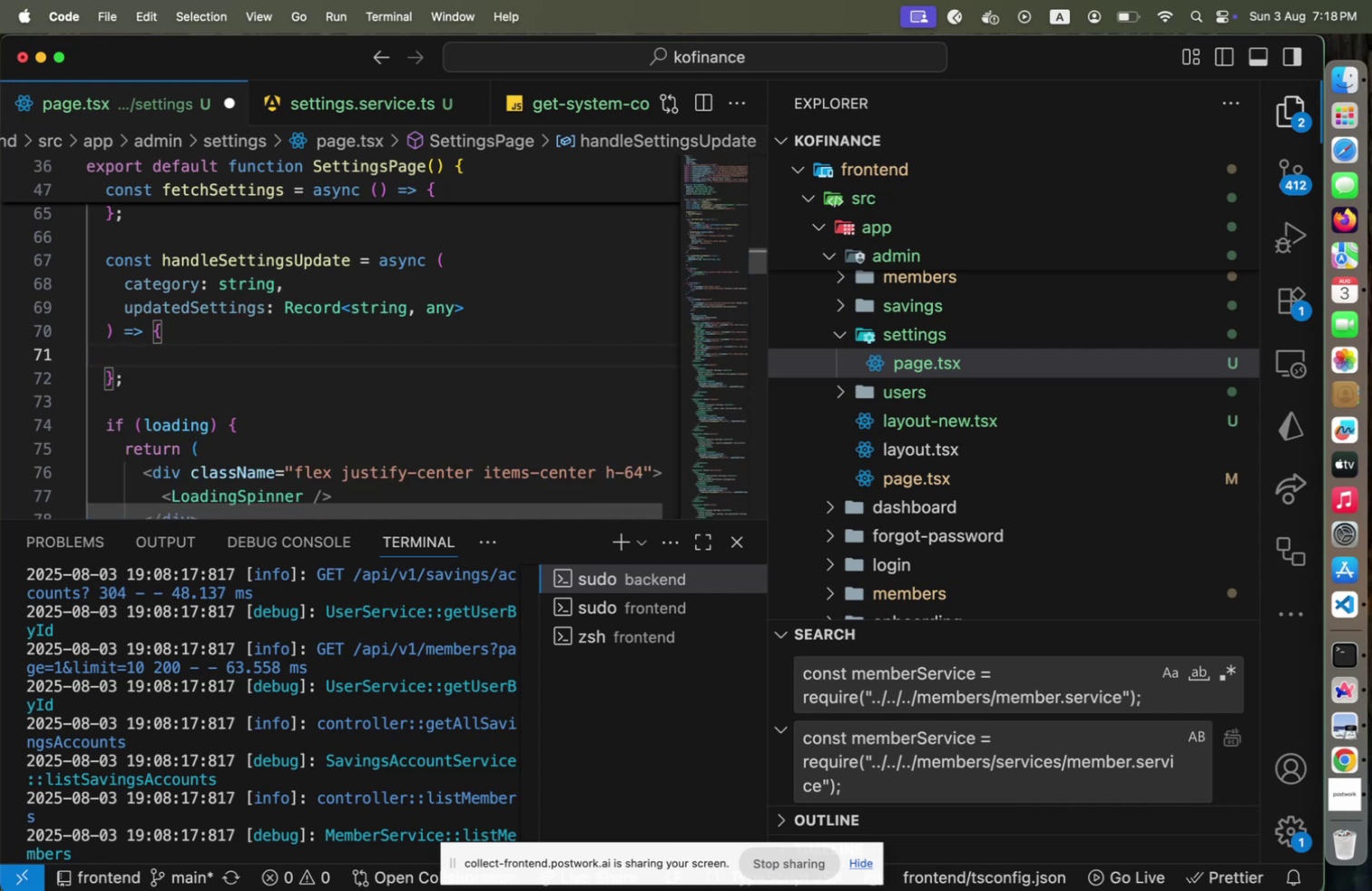 
key(Meta+Z)
 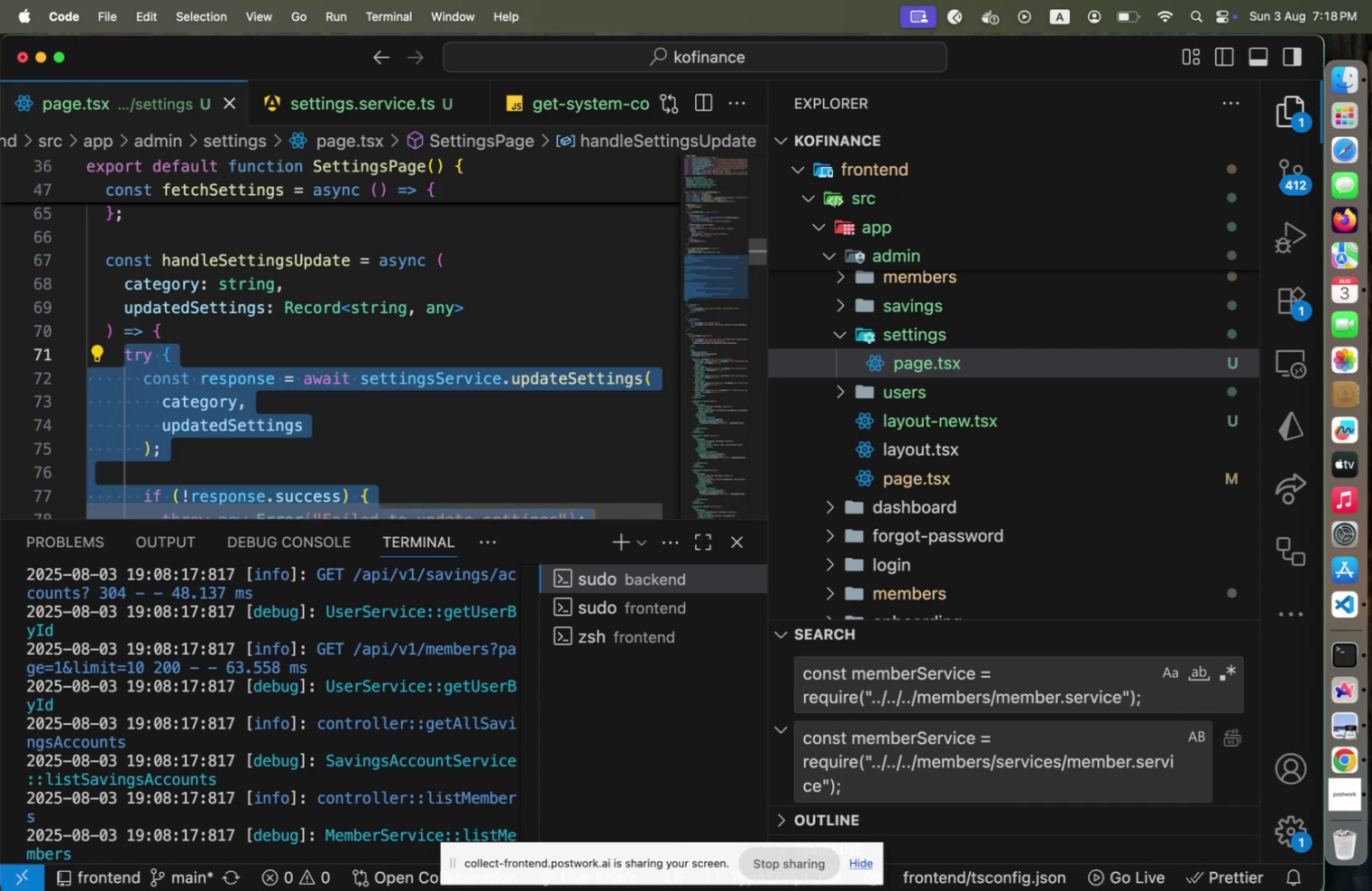 
key(Meta+CommandLeft)
 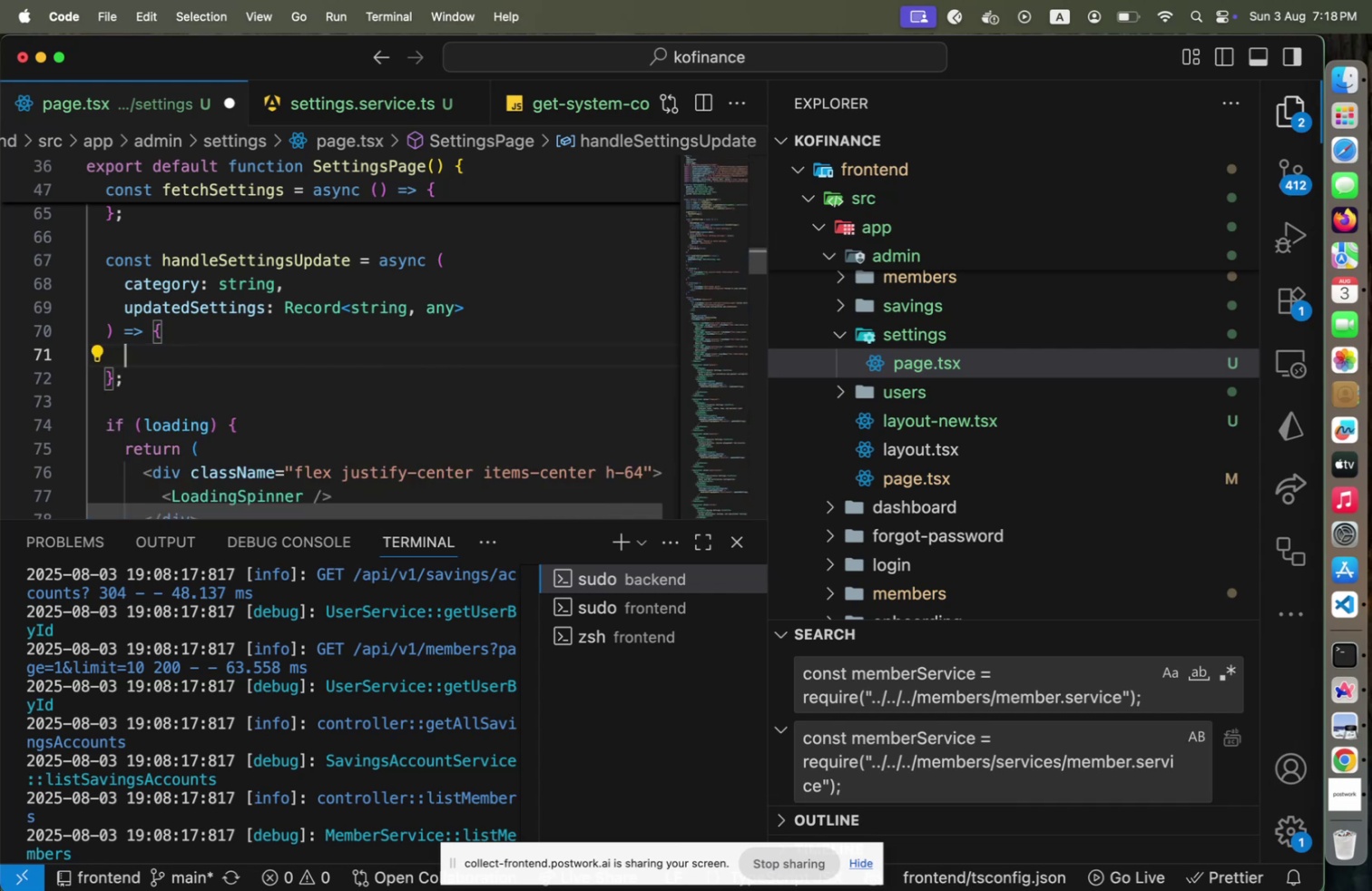 
key(Meta+X)
 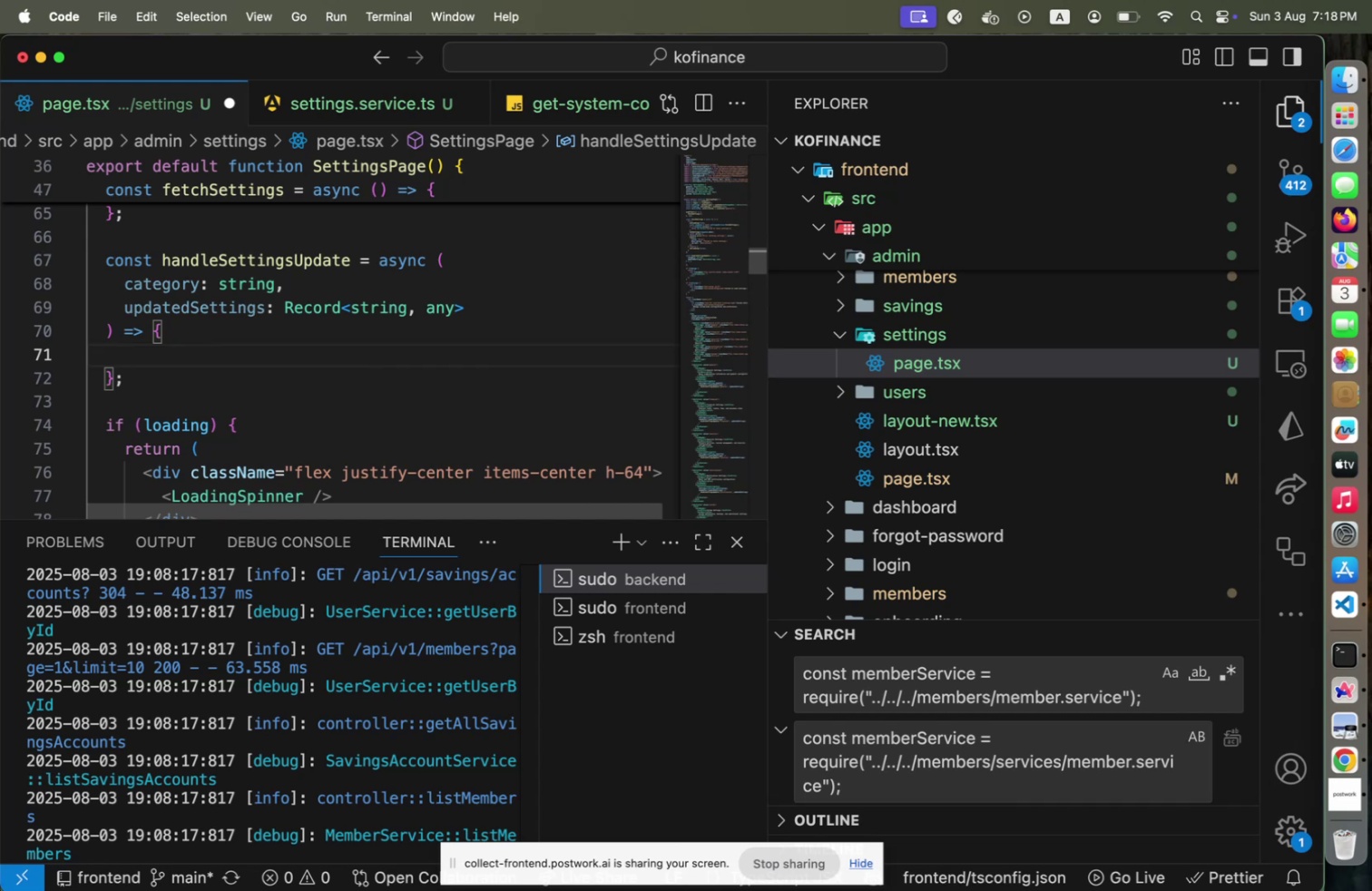 
key(ArrowUp)
 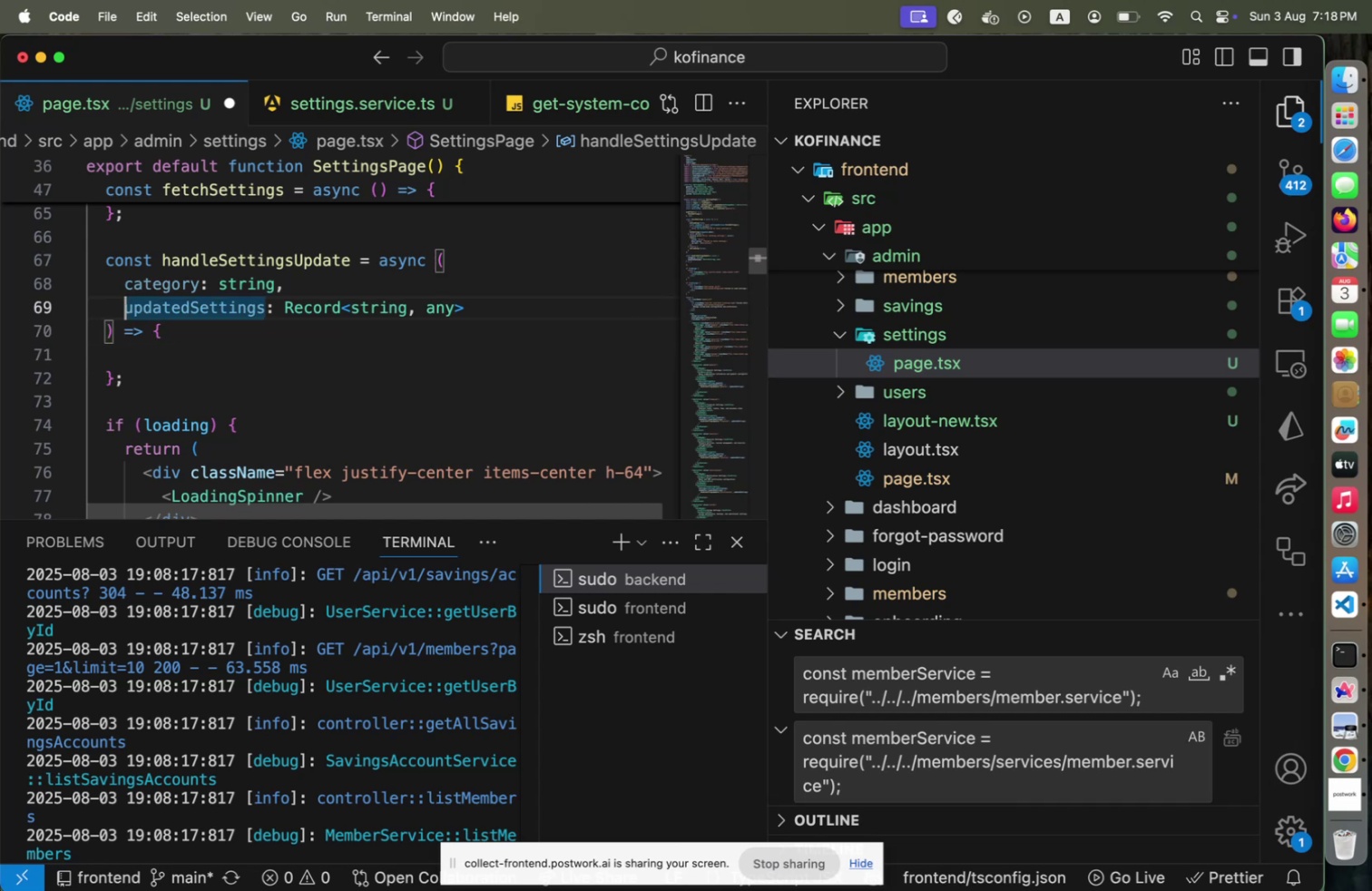 
key(ArrowUp)
 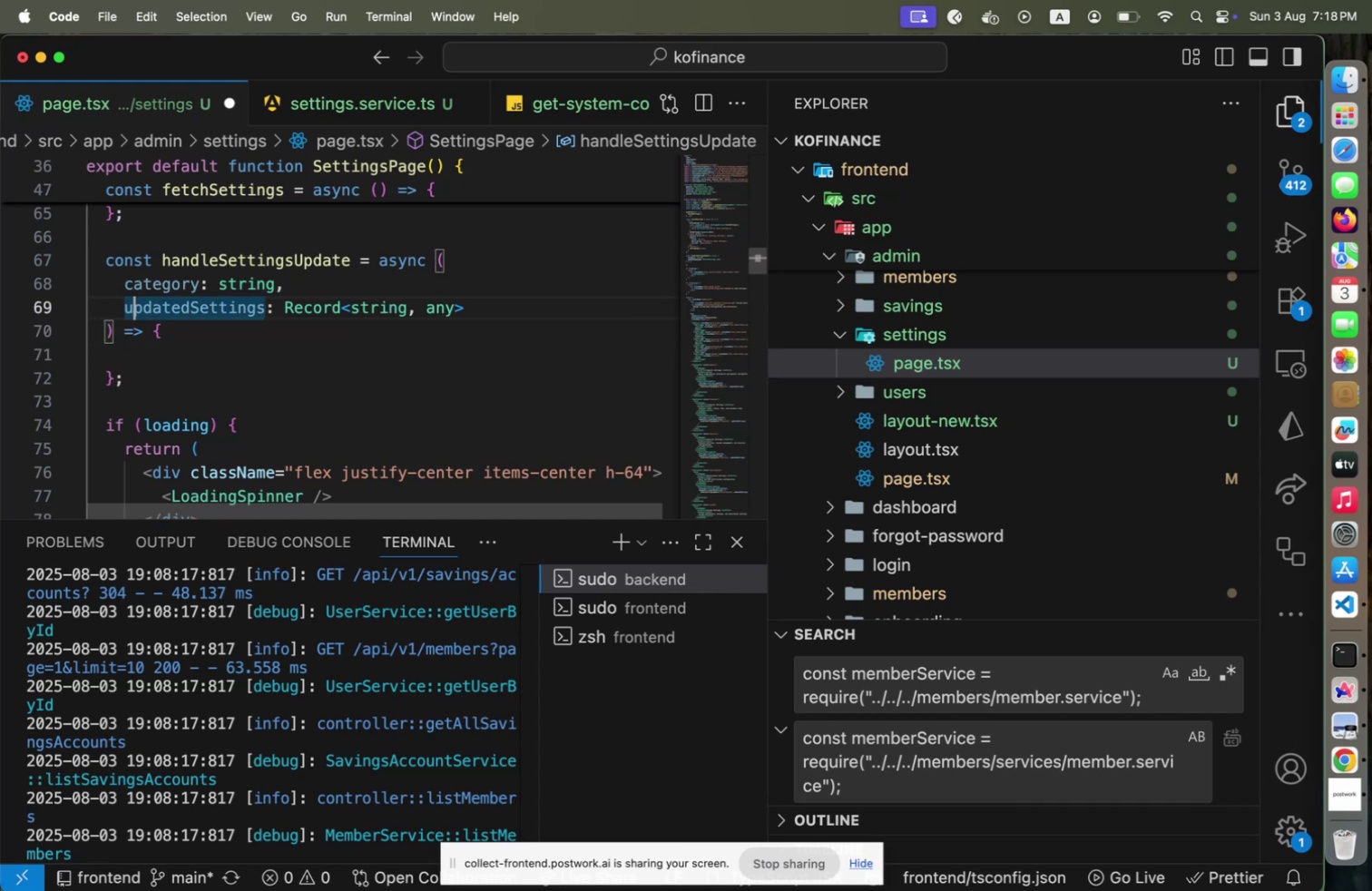 
hold_key(key=ArrowRight, duration=0.87)
 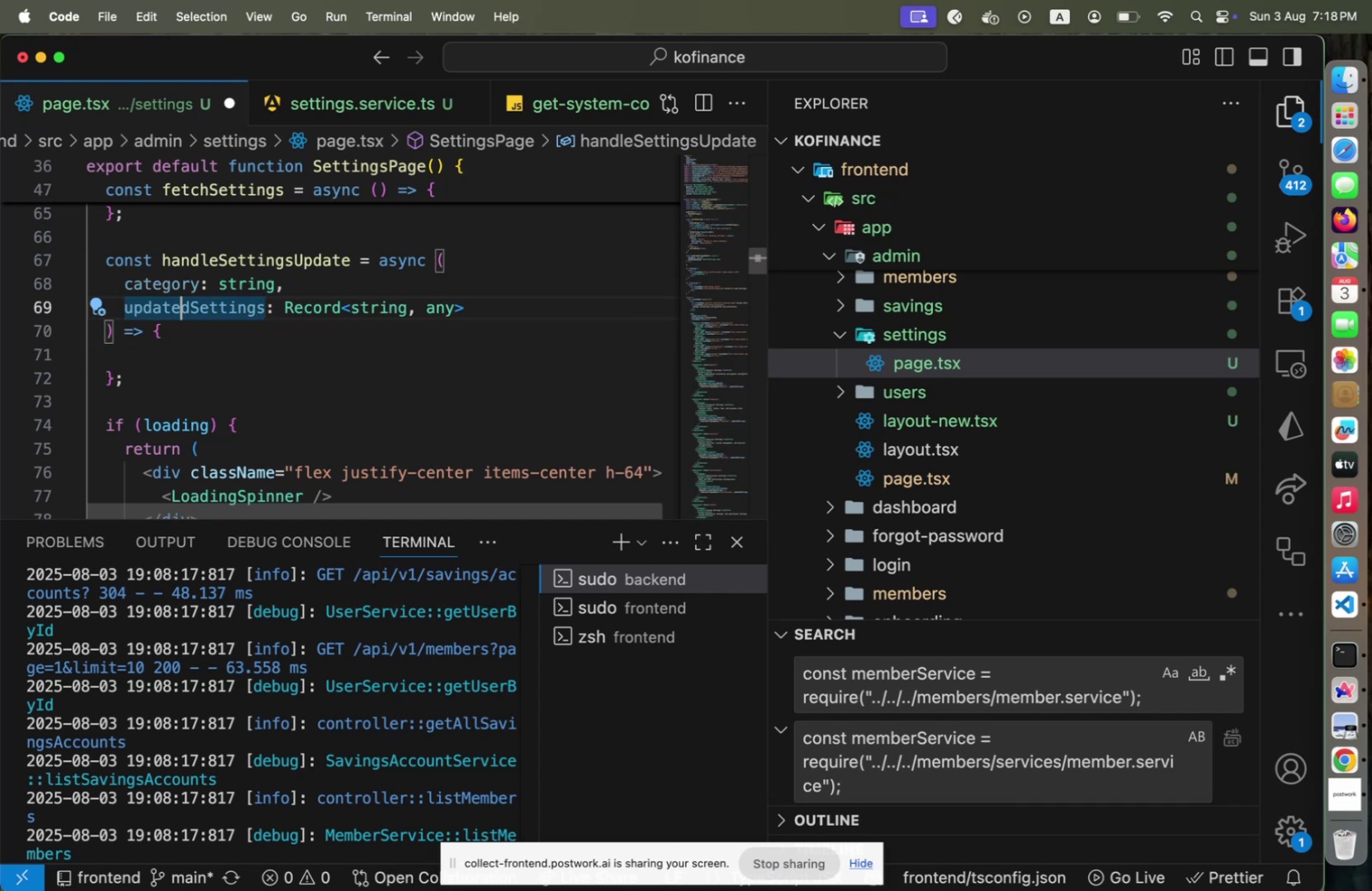 
hold_key(key=ShiftLeft, duration=1.5)
 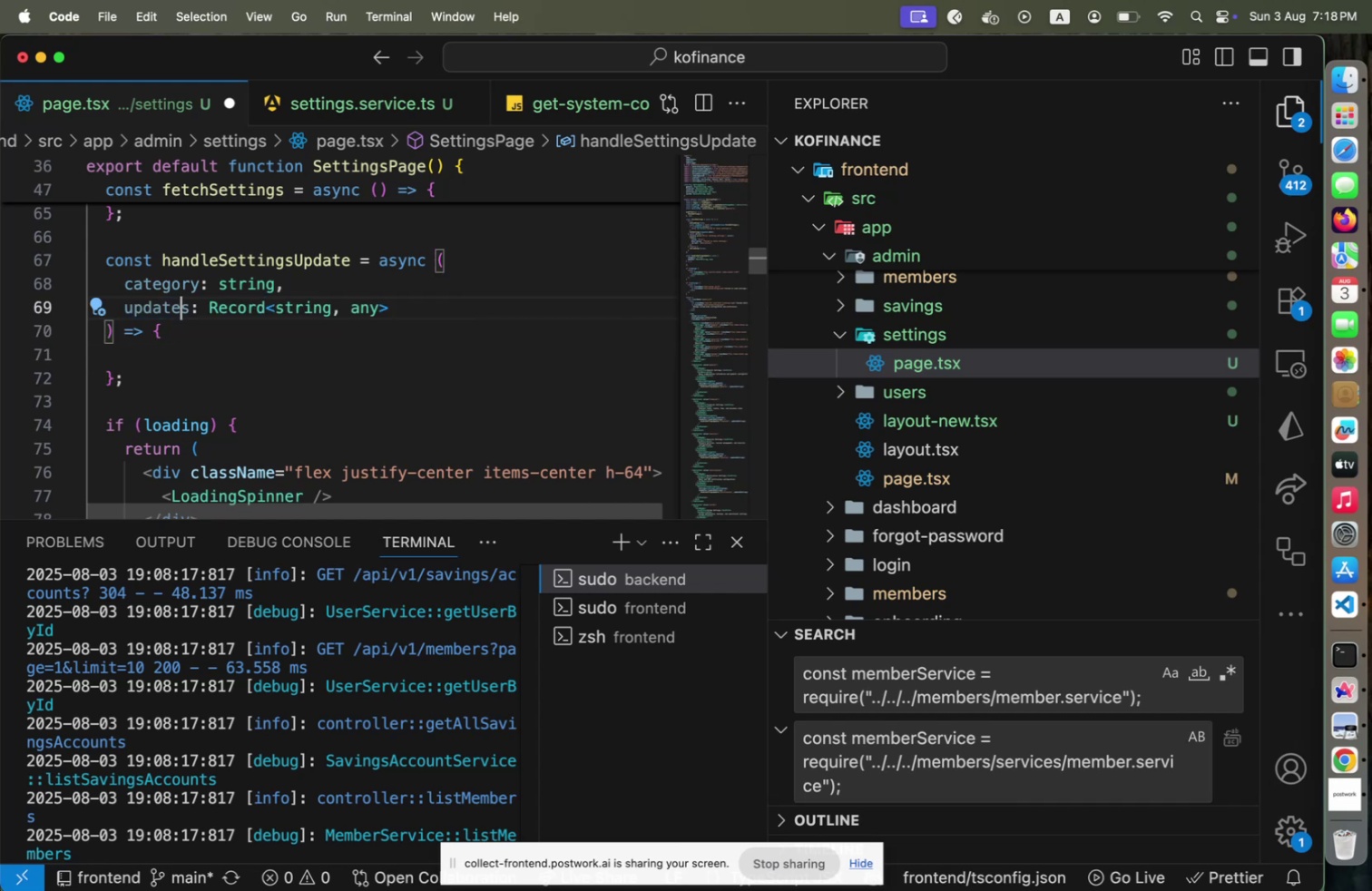 
hold_key(key=ArrowRight, duration=1.0)
 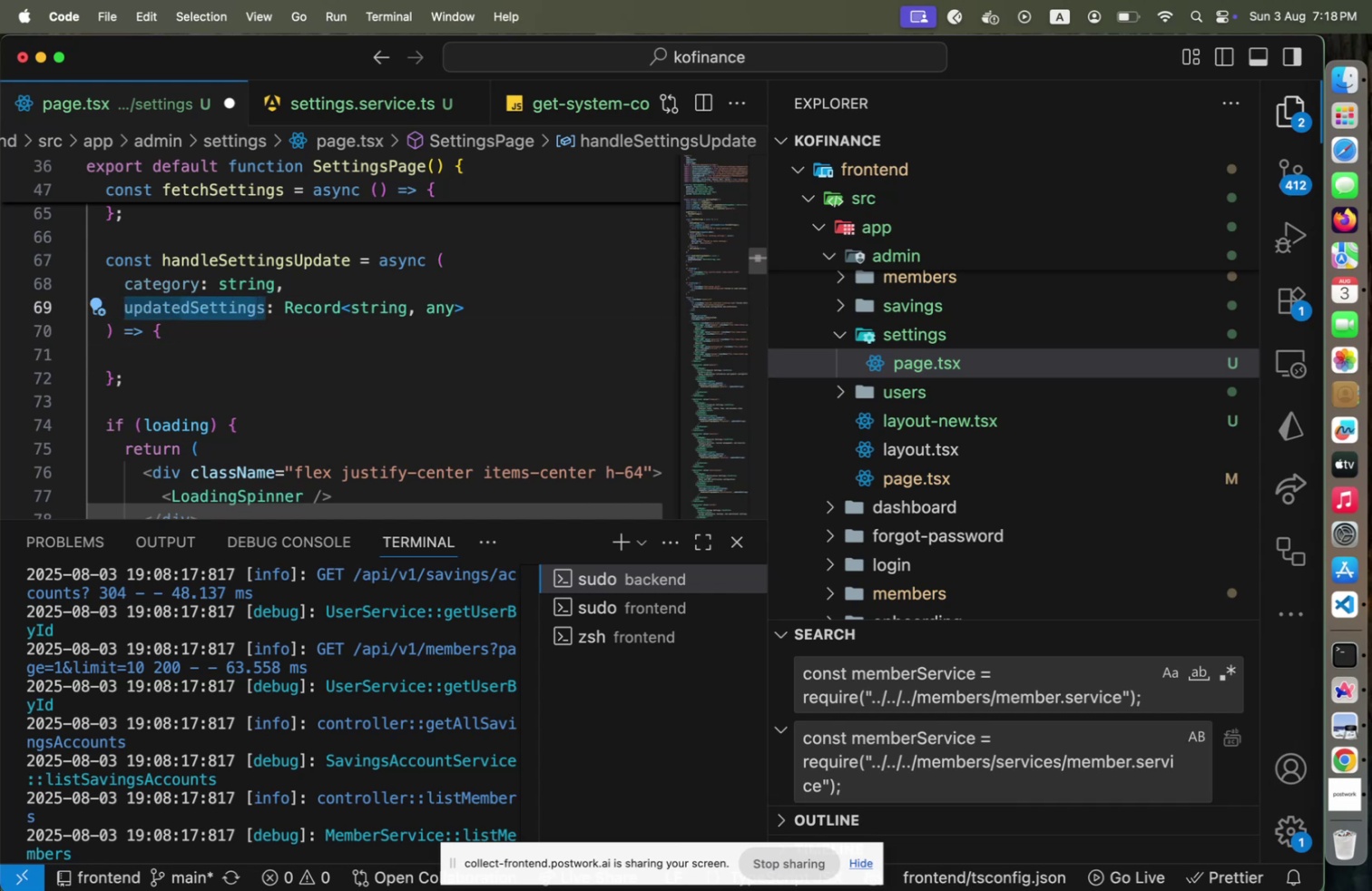 
hold_key(key=ArrowRight, duration=1.33)
 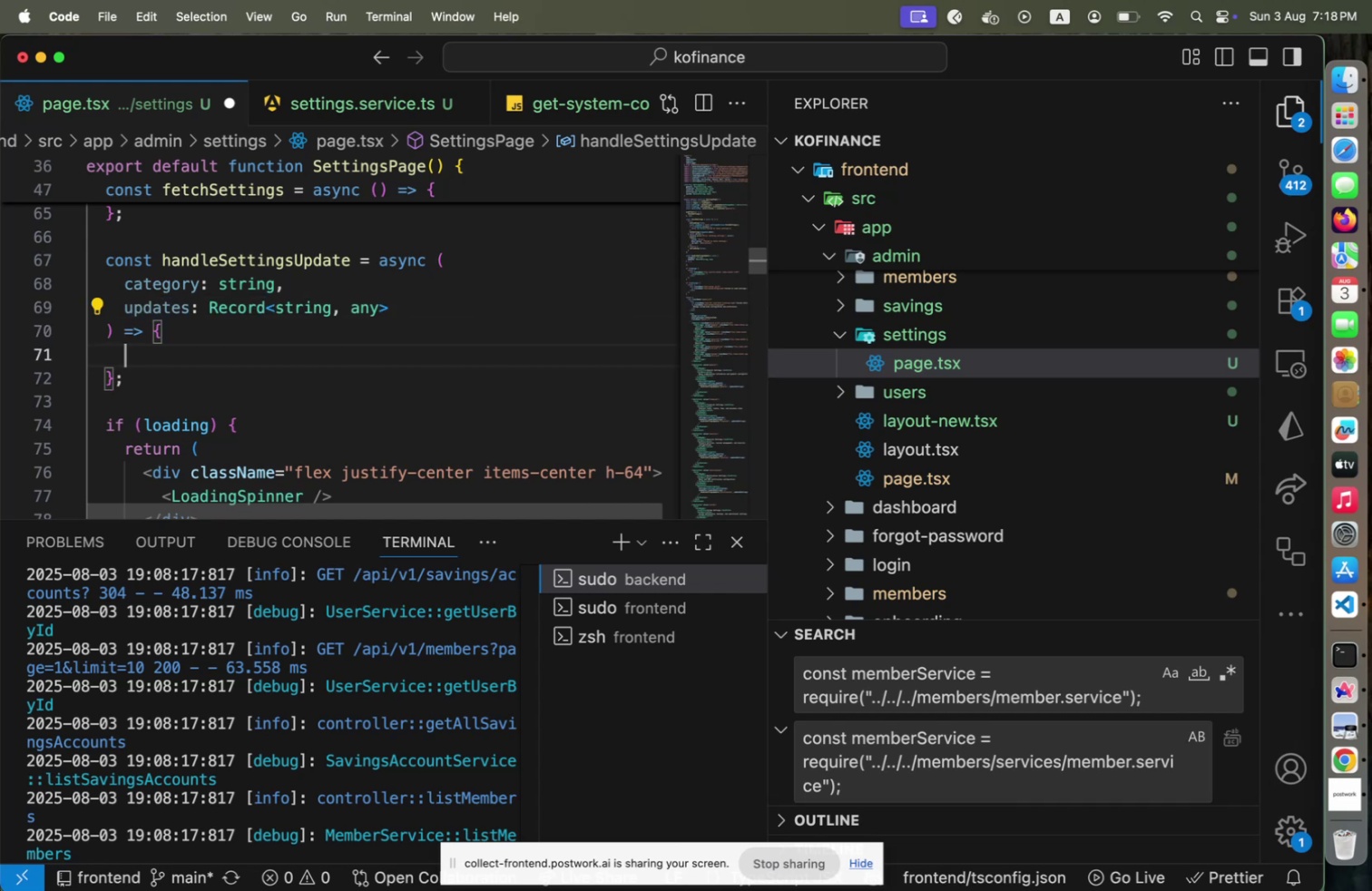 
key(Backspace)
 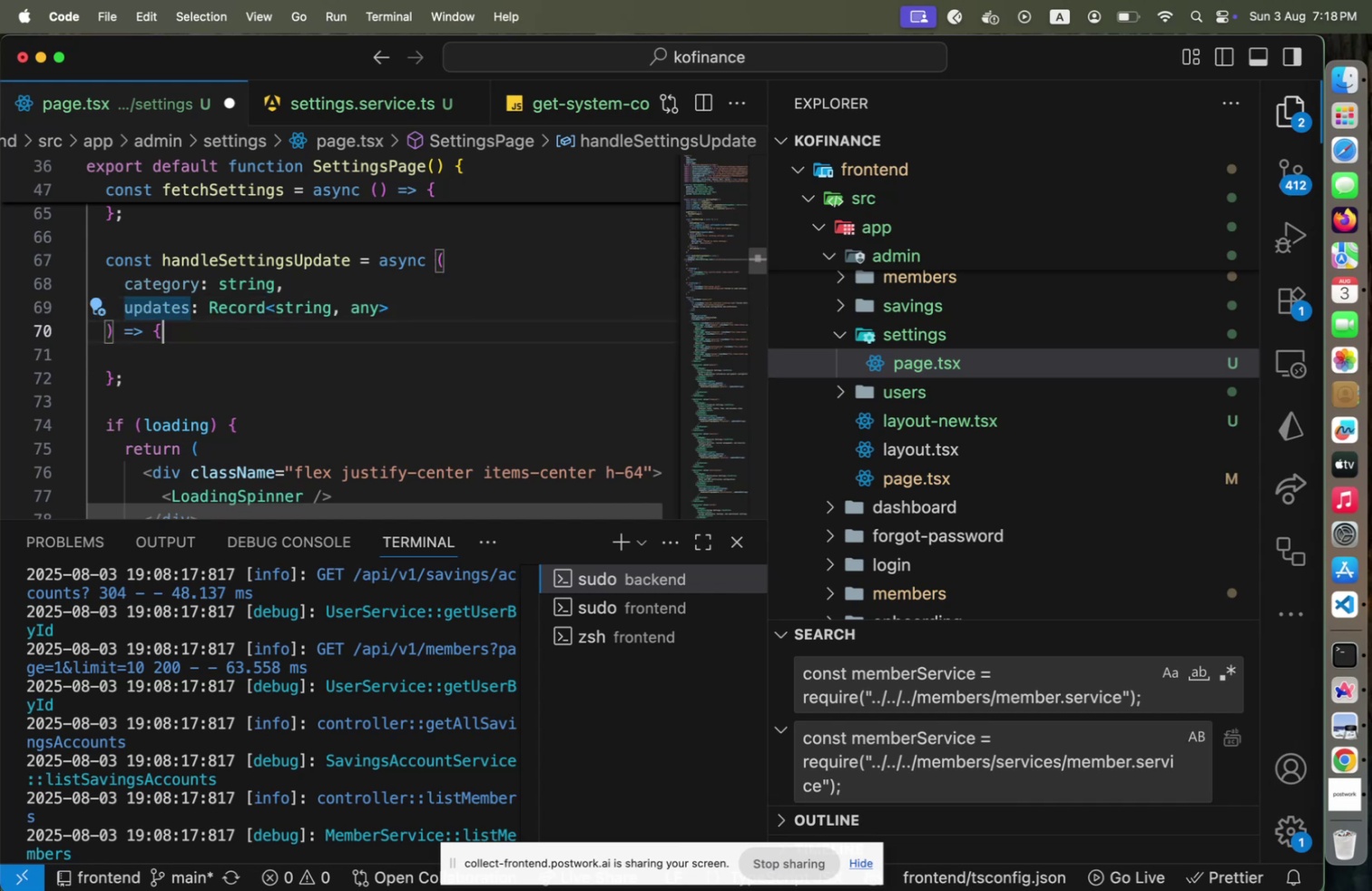 
key(ArrowDown)
 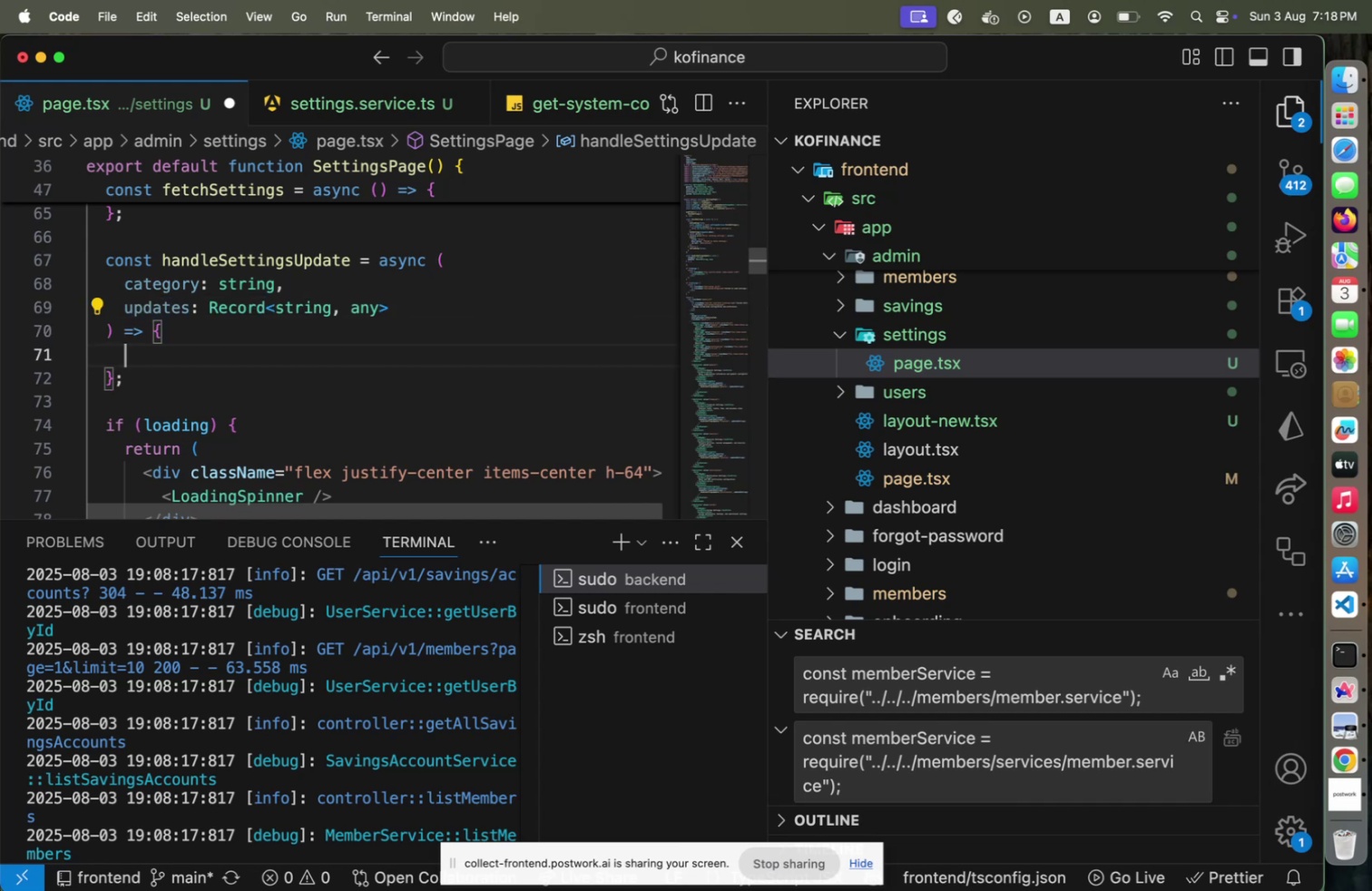 
key(ArrowDown)
 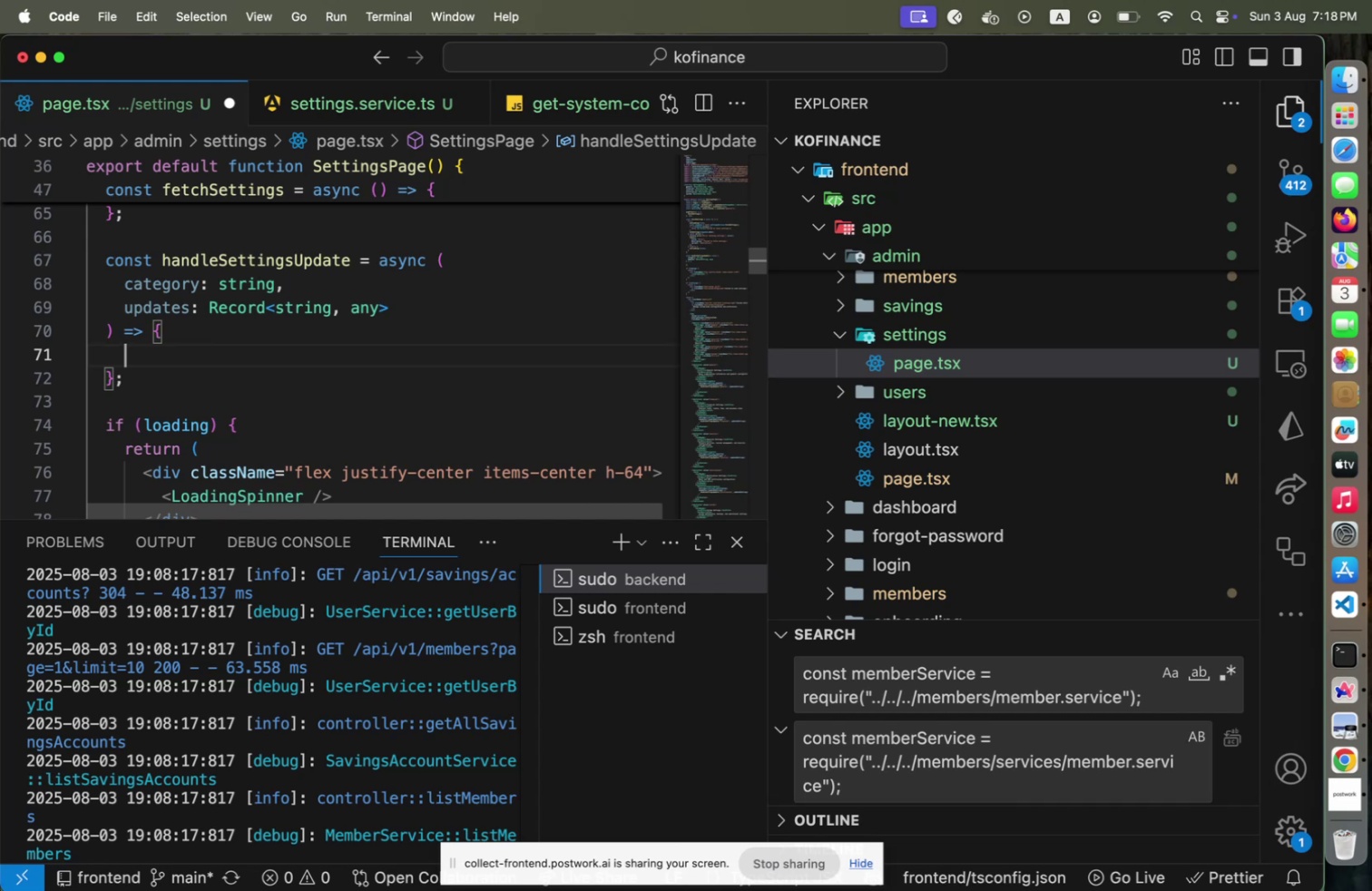 
scroll: coordinate [494, 424], scroll_direction: up, amount: 6.0
 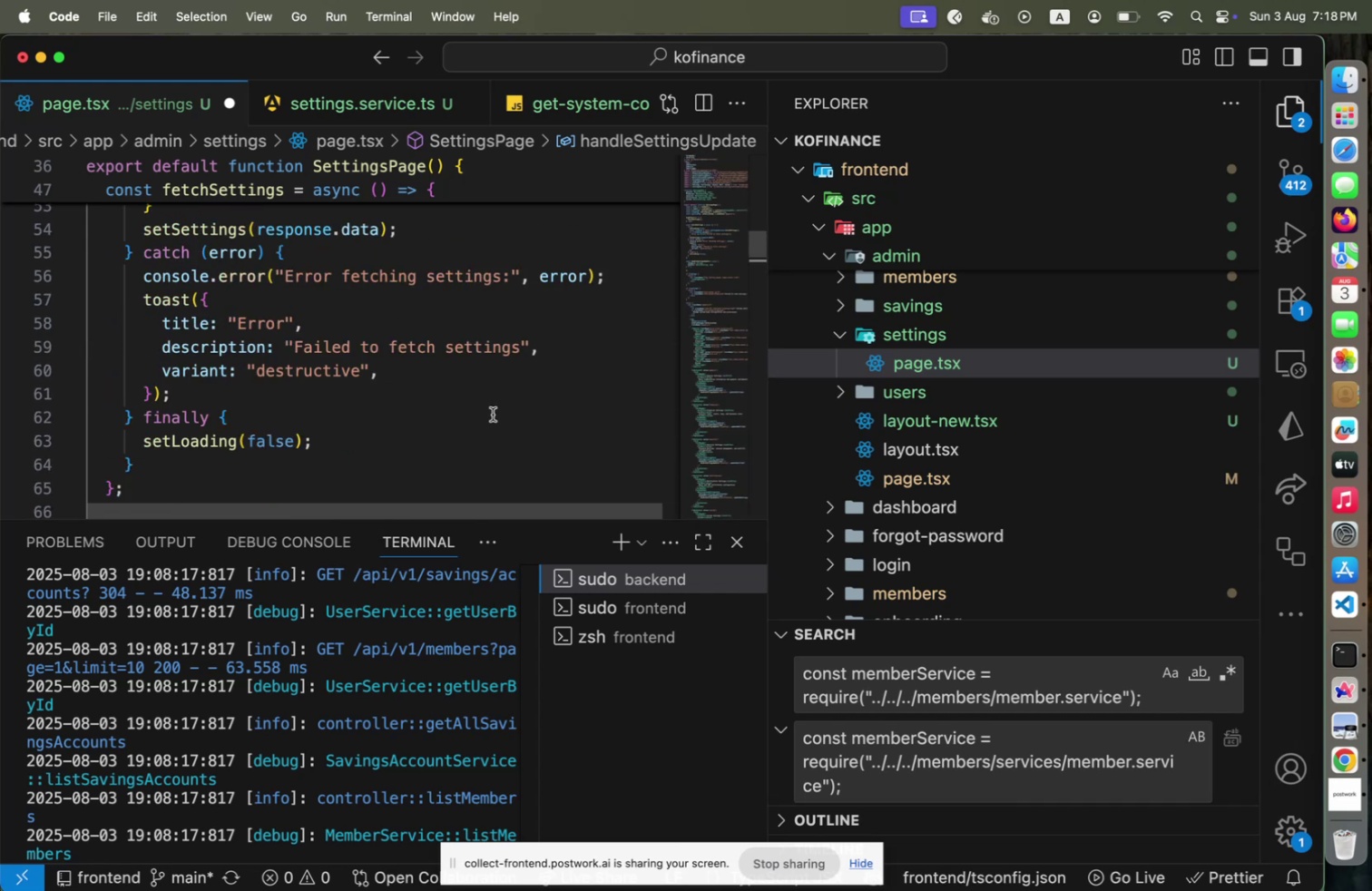 
wait(7.12)
 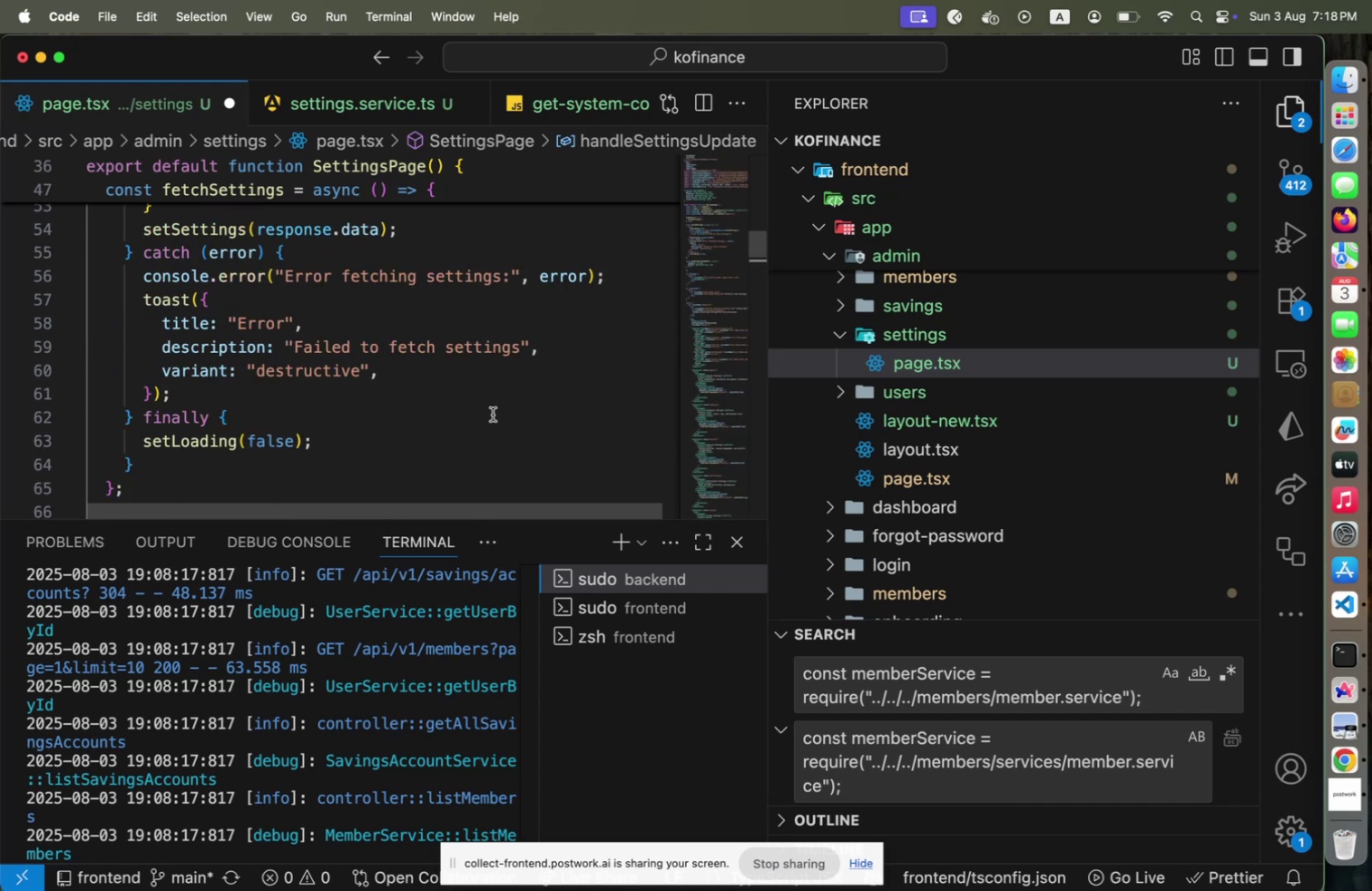 
scroll: coordinate [493, 414], scroll_direction: up, amount: 6.0
 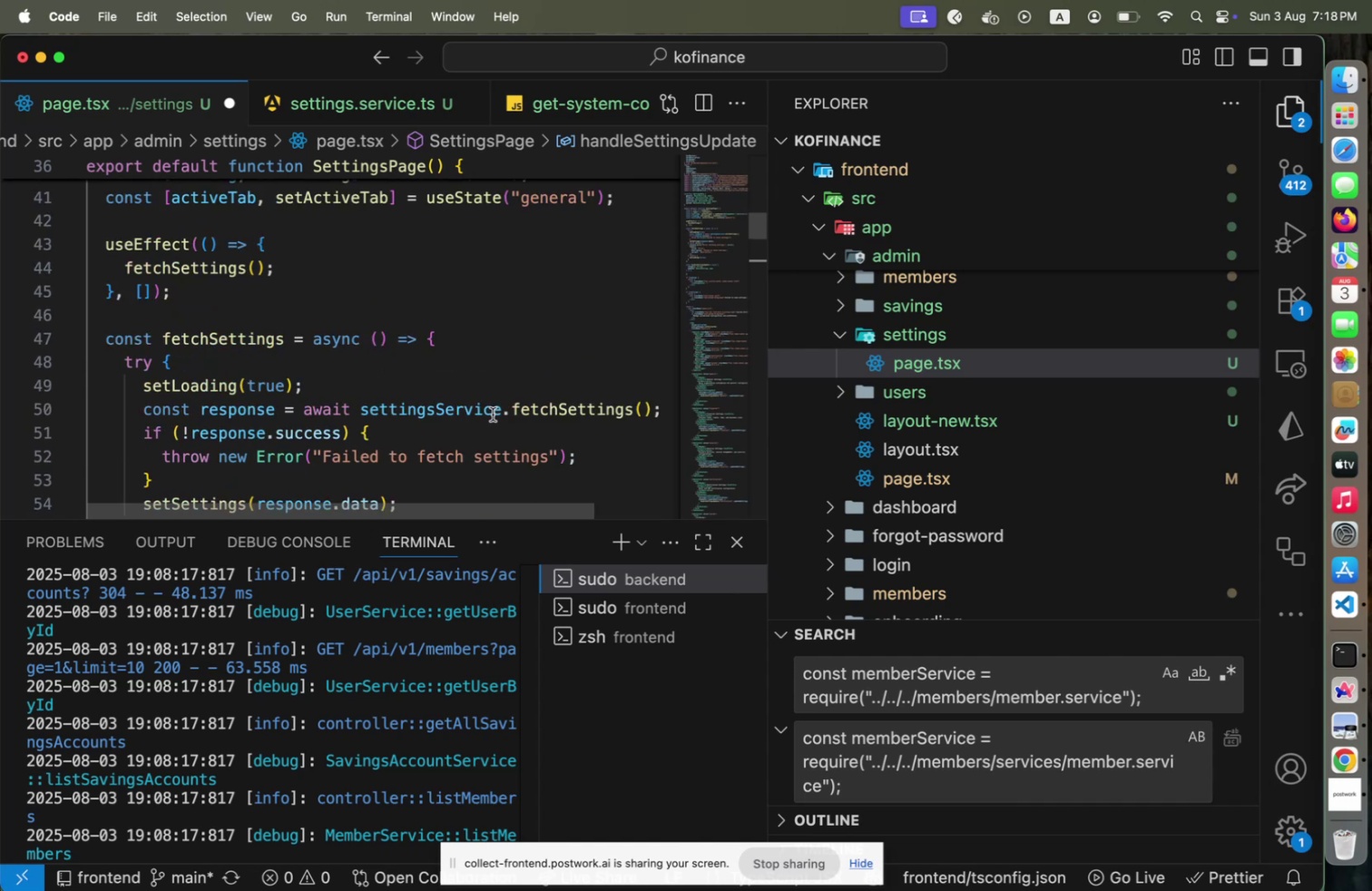 
scroll: coordinate [493, 414], scroll_direction: down, amount: 1.0
 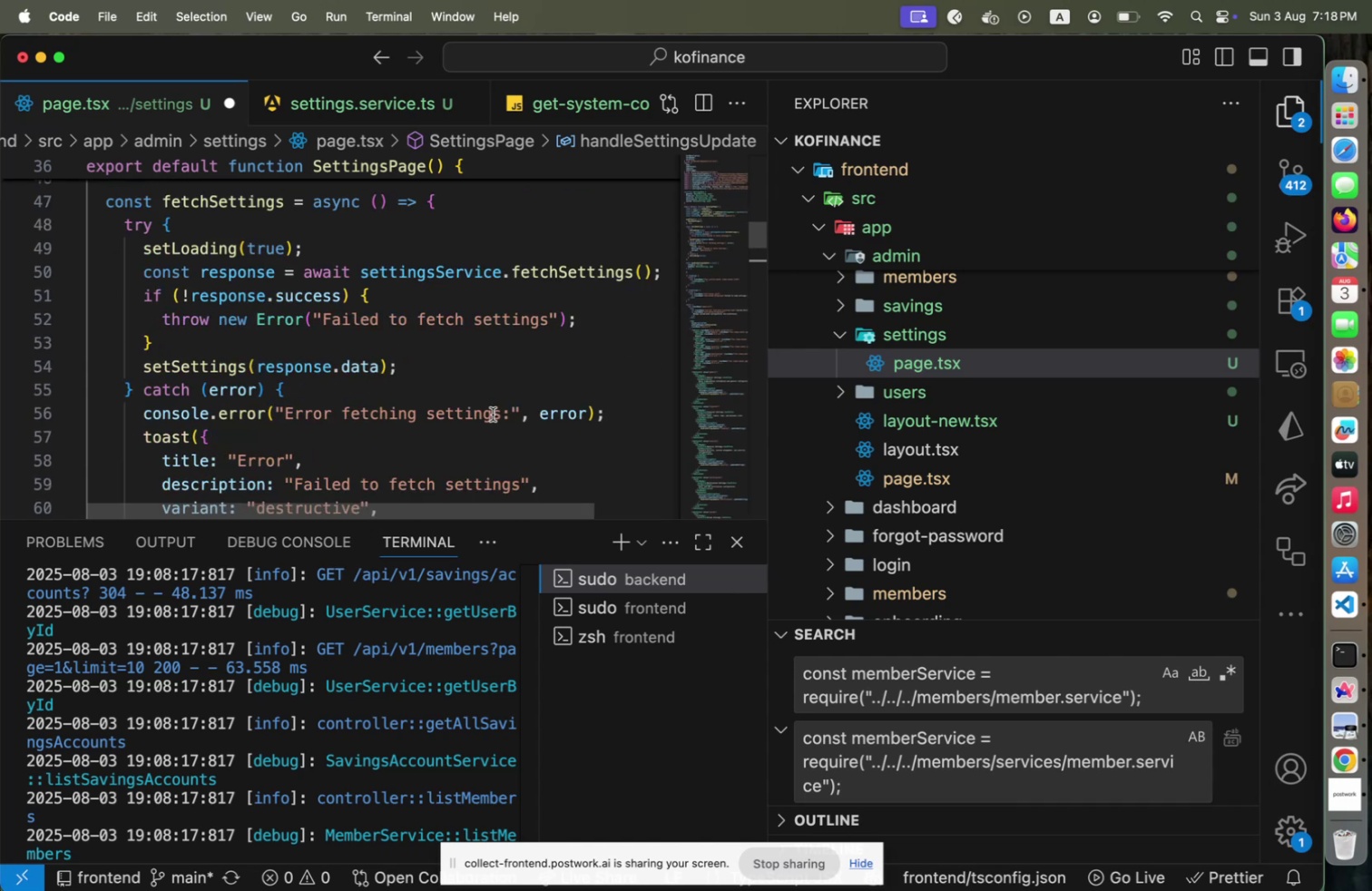 
wait(8.26)
 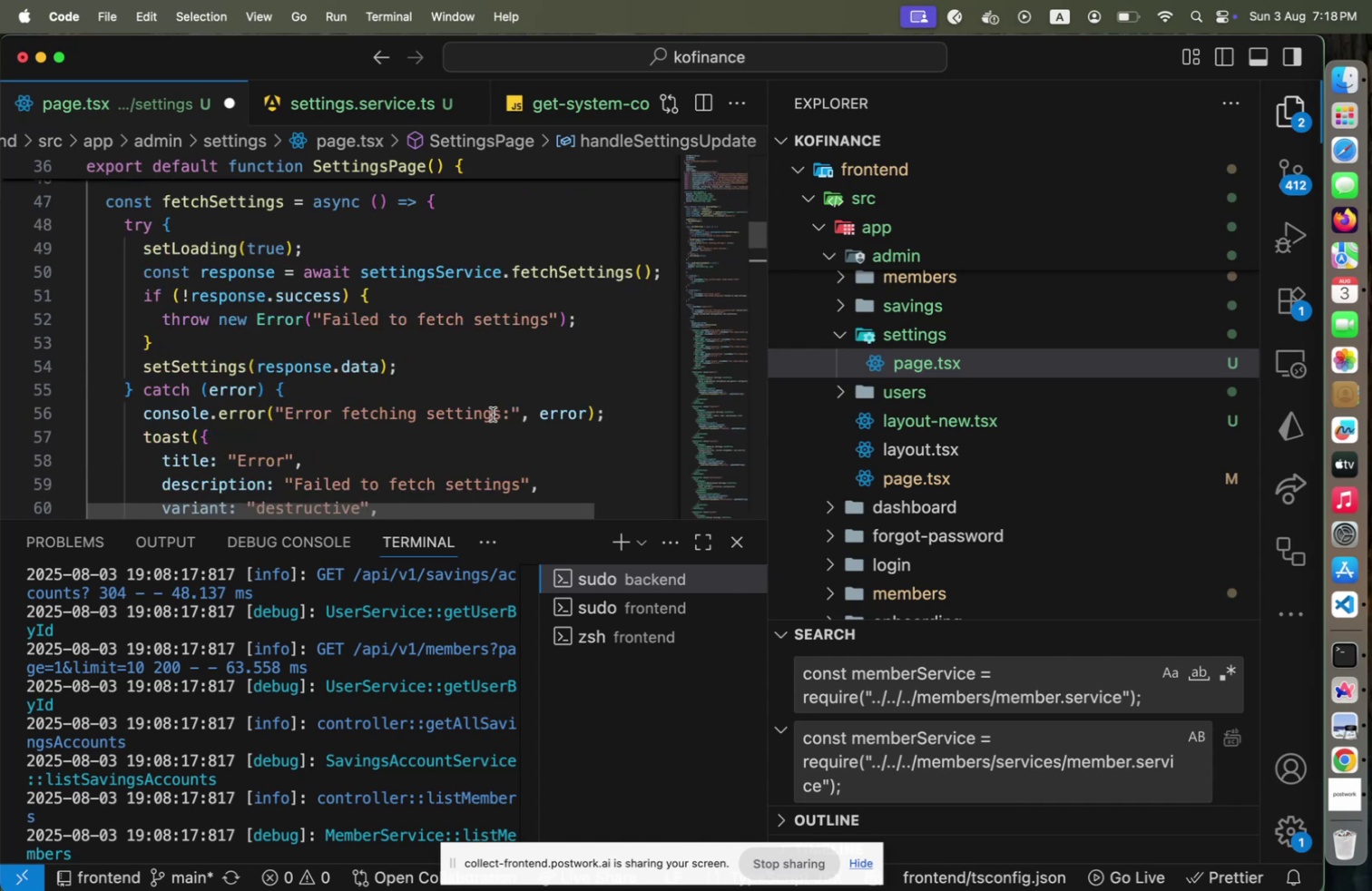 
scroll: coordinate [493, 414], scroll_direction: up, amount: 2.0
 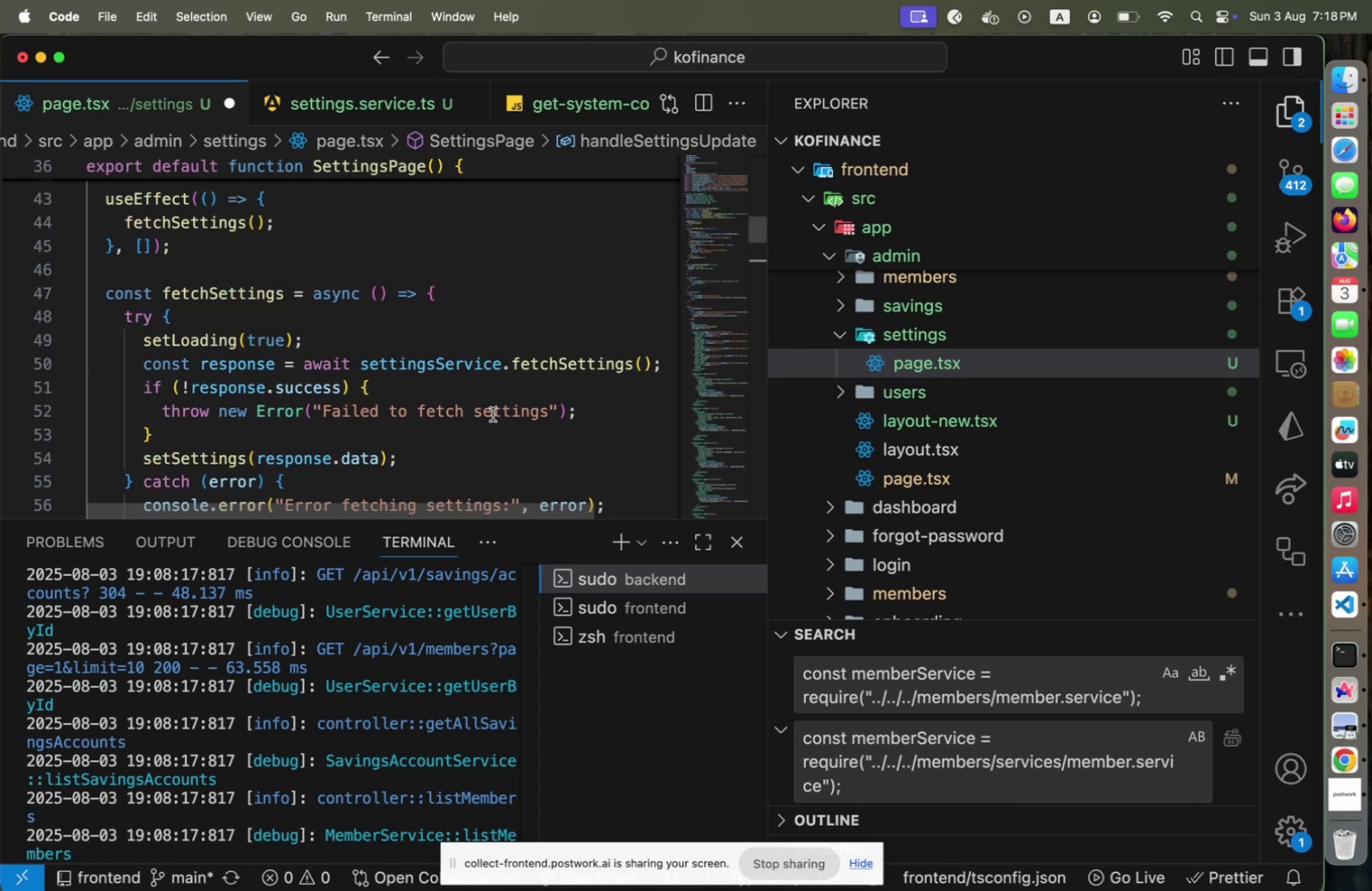 
left_click([714, 328])
 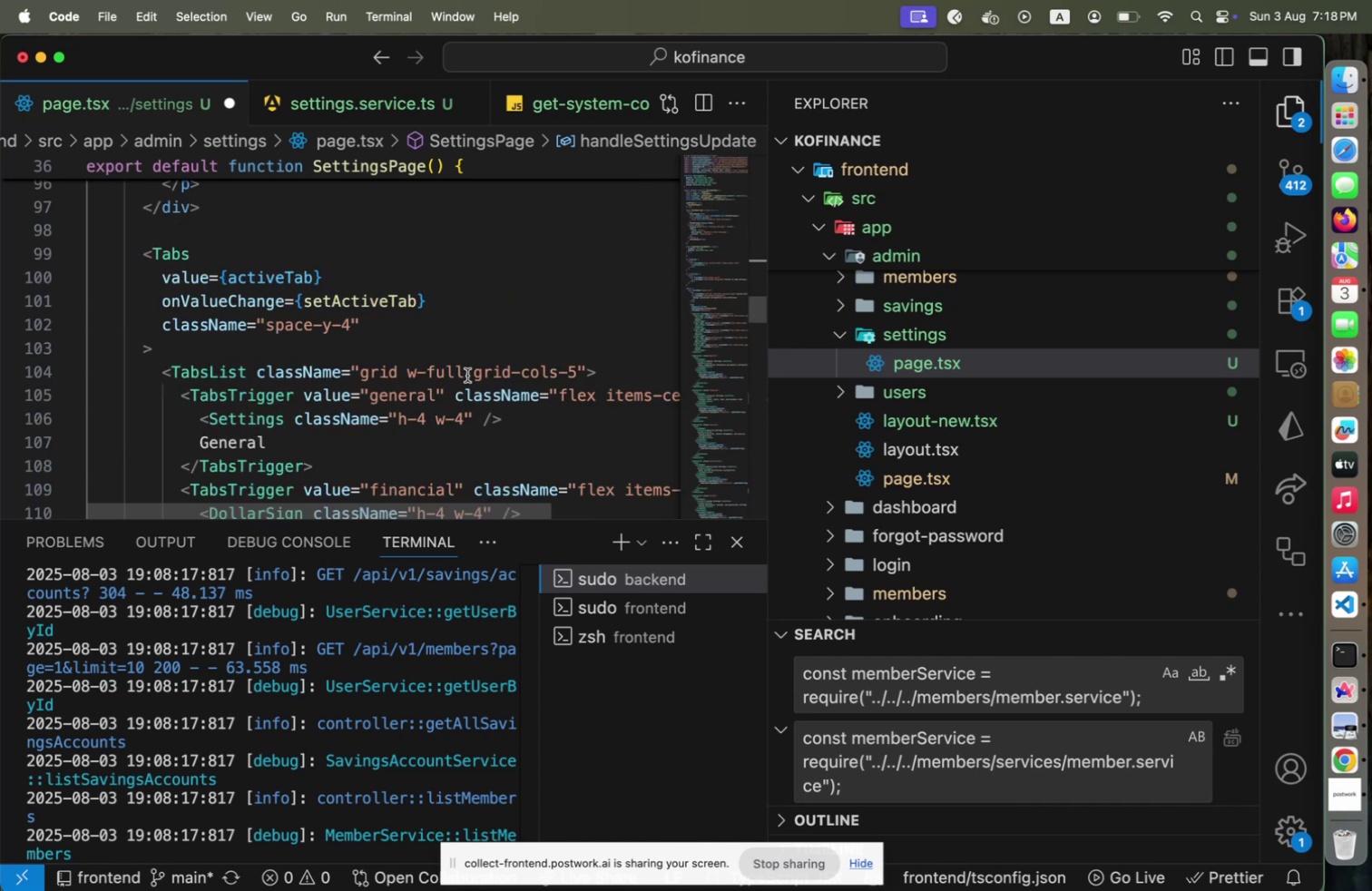 
scroll: coordinate [467, 375], scroll_direction: up, amount: 4.0
 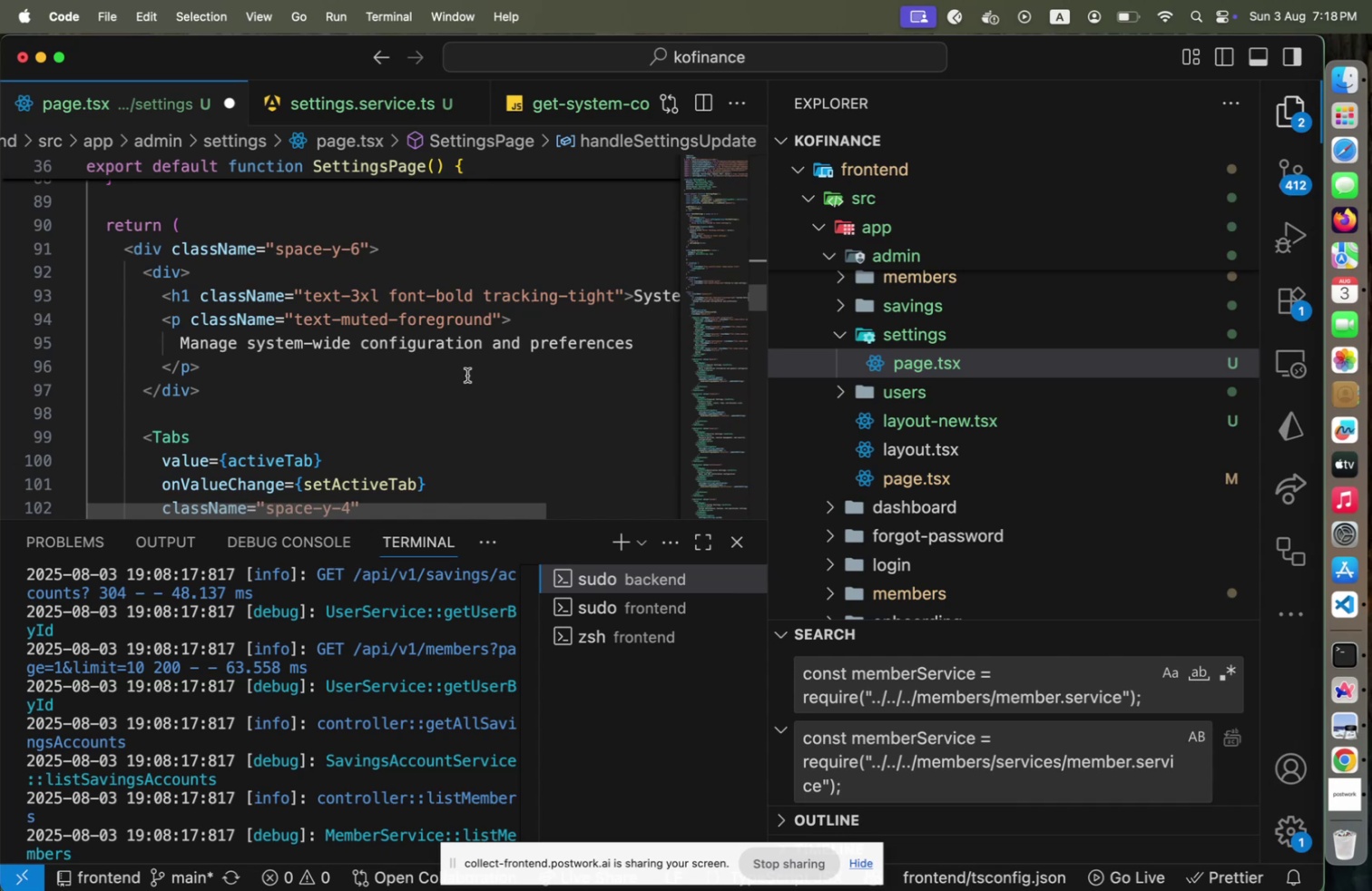 
wait(7.69)
 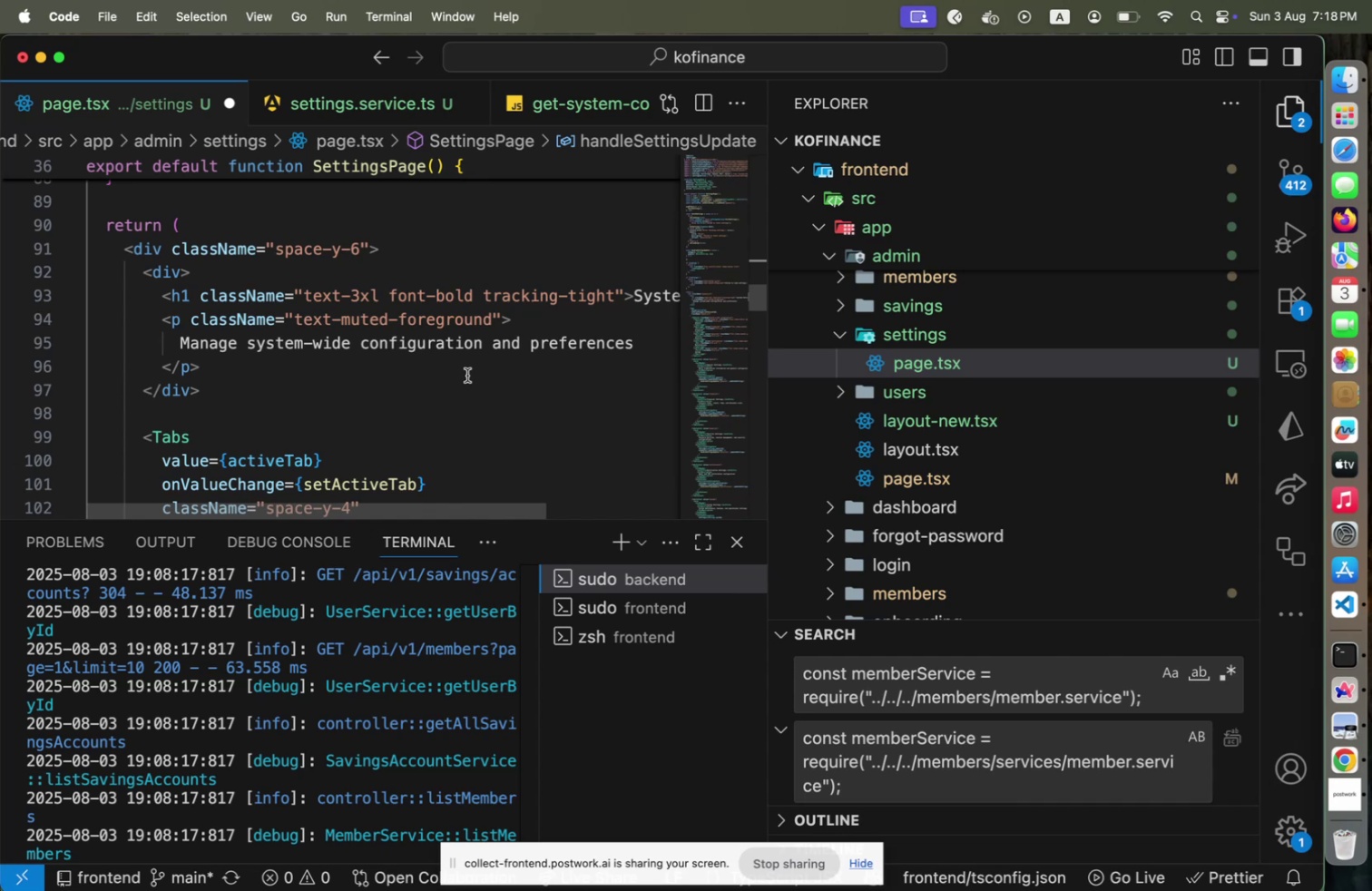 
scroll: coordinate [992, 417], scroll_direction: down, amount: 16.0
 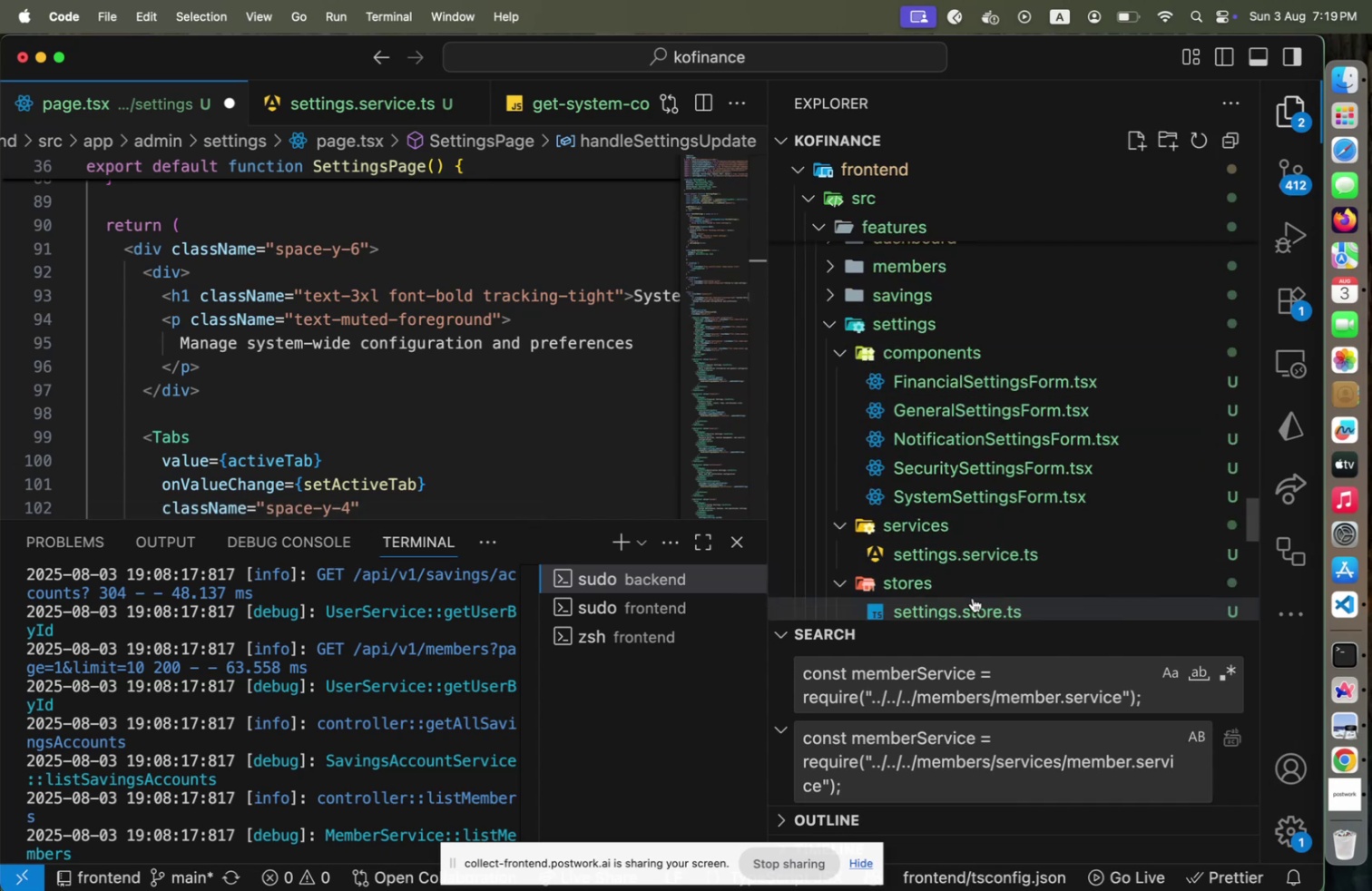 
left_click([967, 604])
 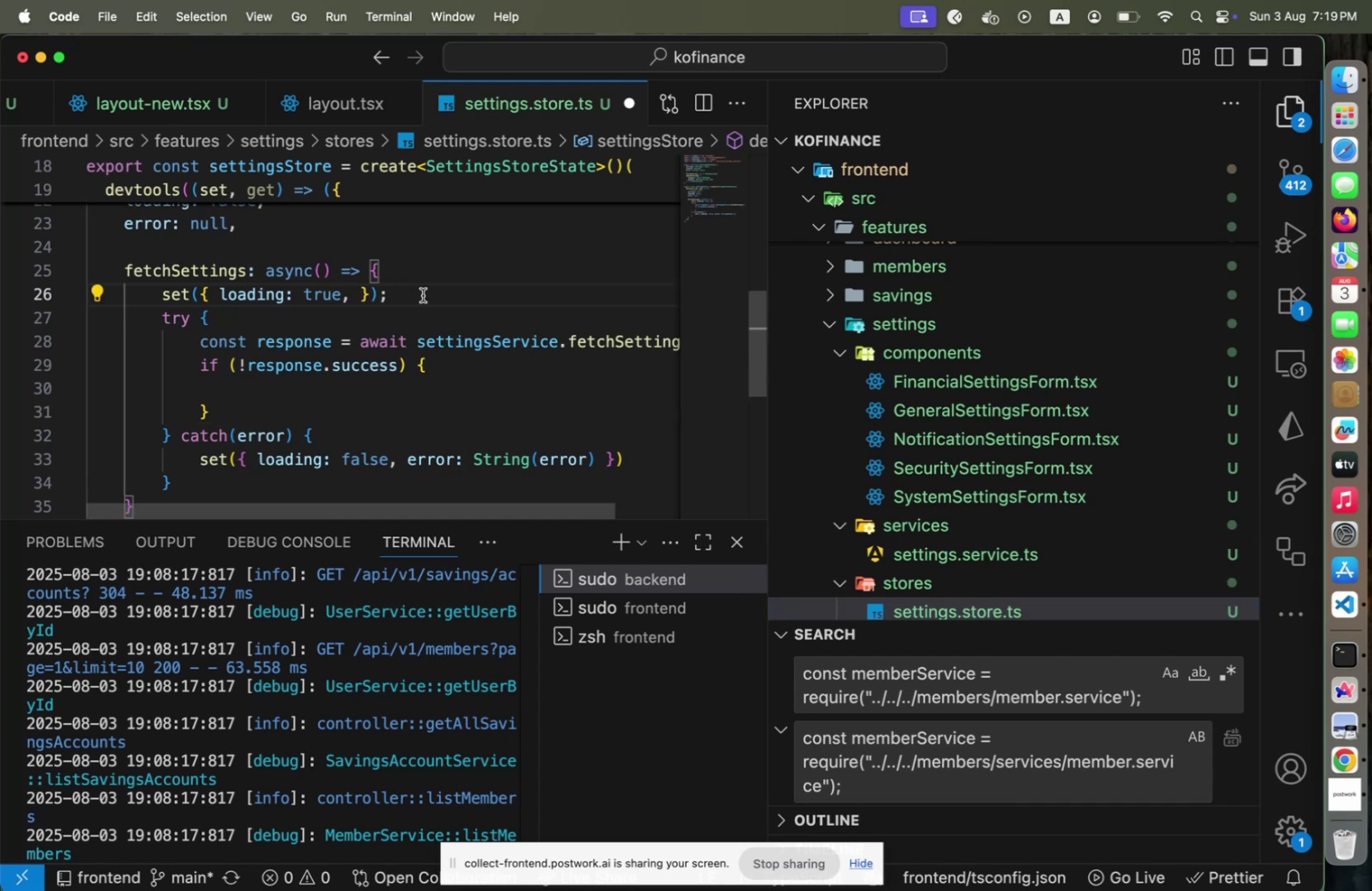 
key(Enter)
 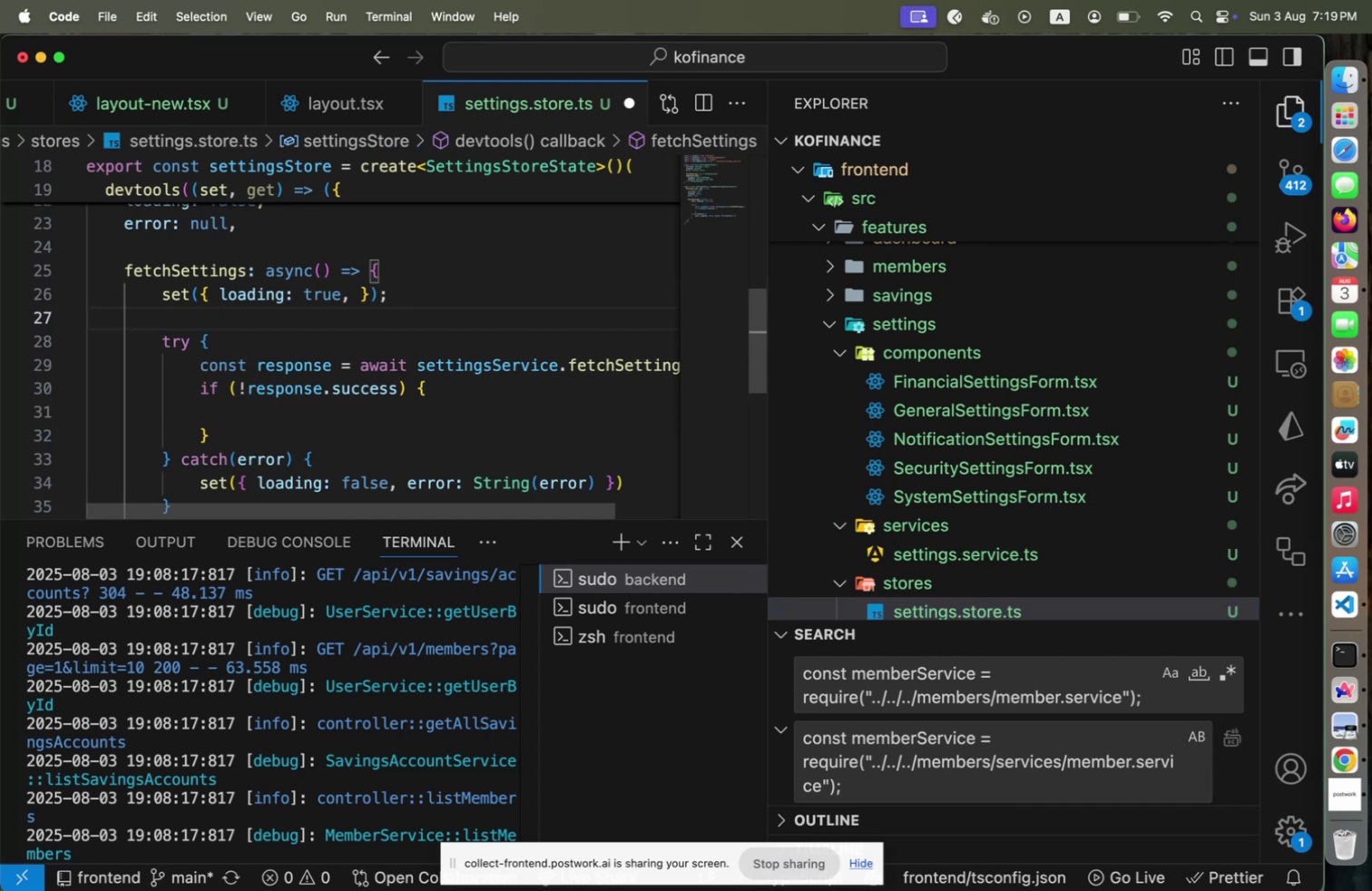 
hold_key(key=ArrowDown, duration=0.37)
 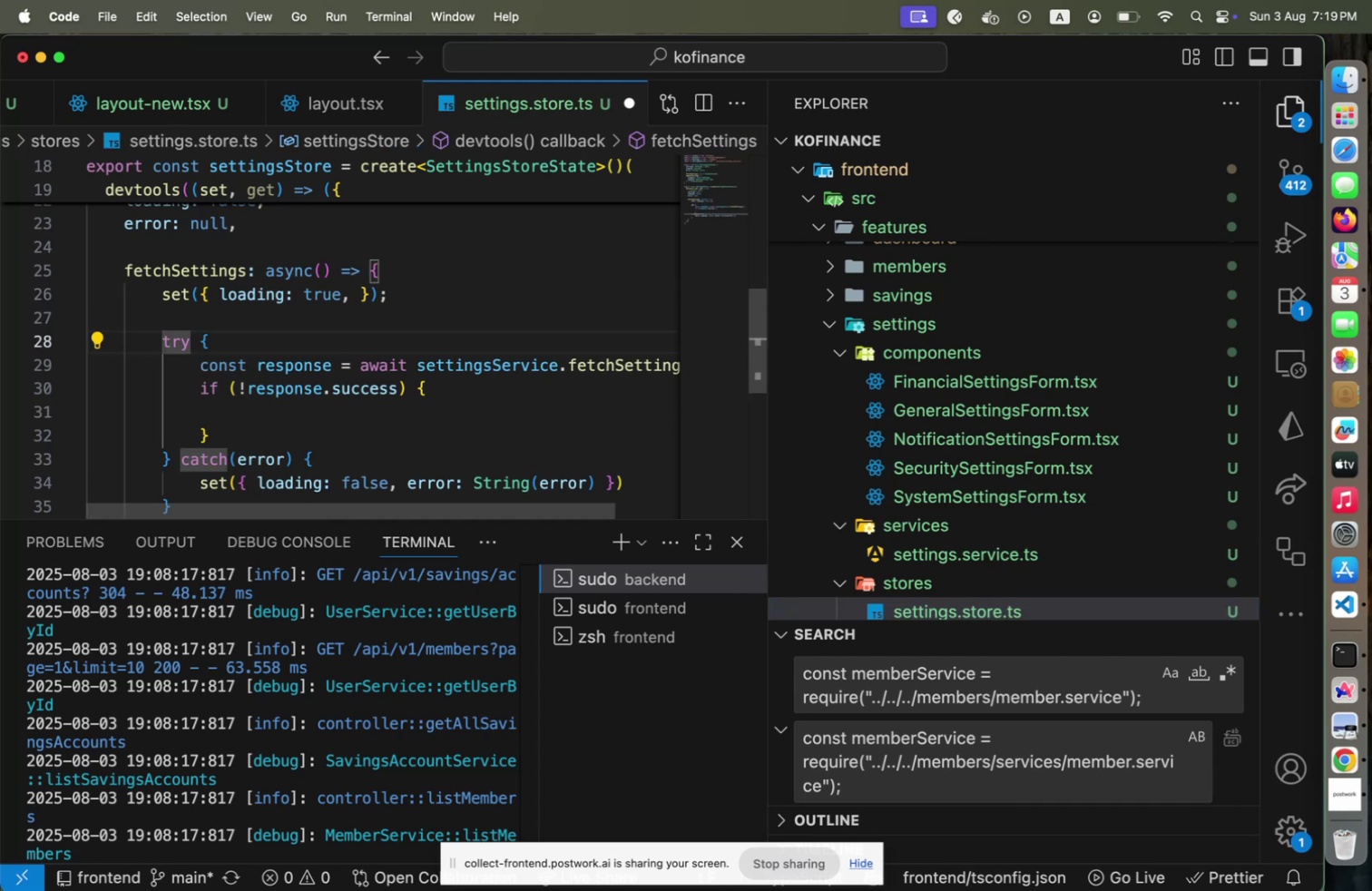 
hold_key(key=ArrowDown, duration=0.84)
 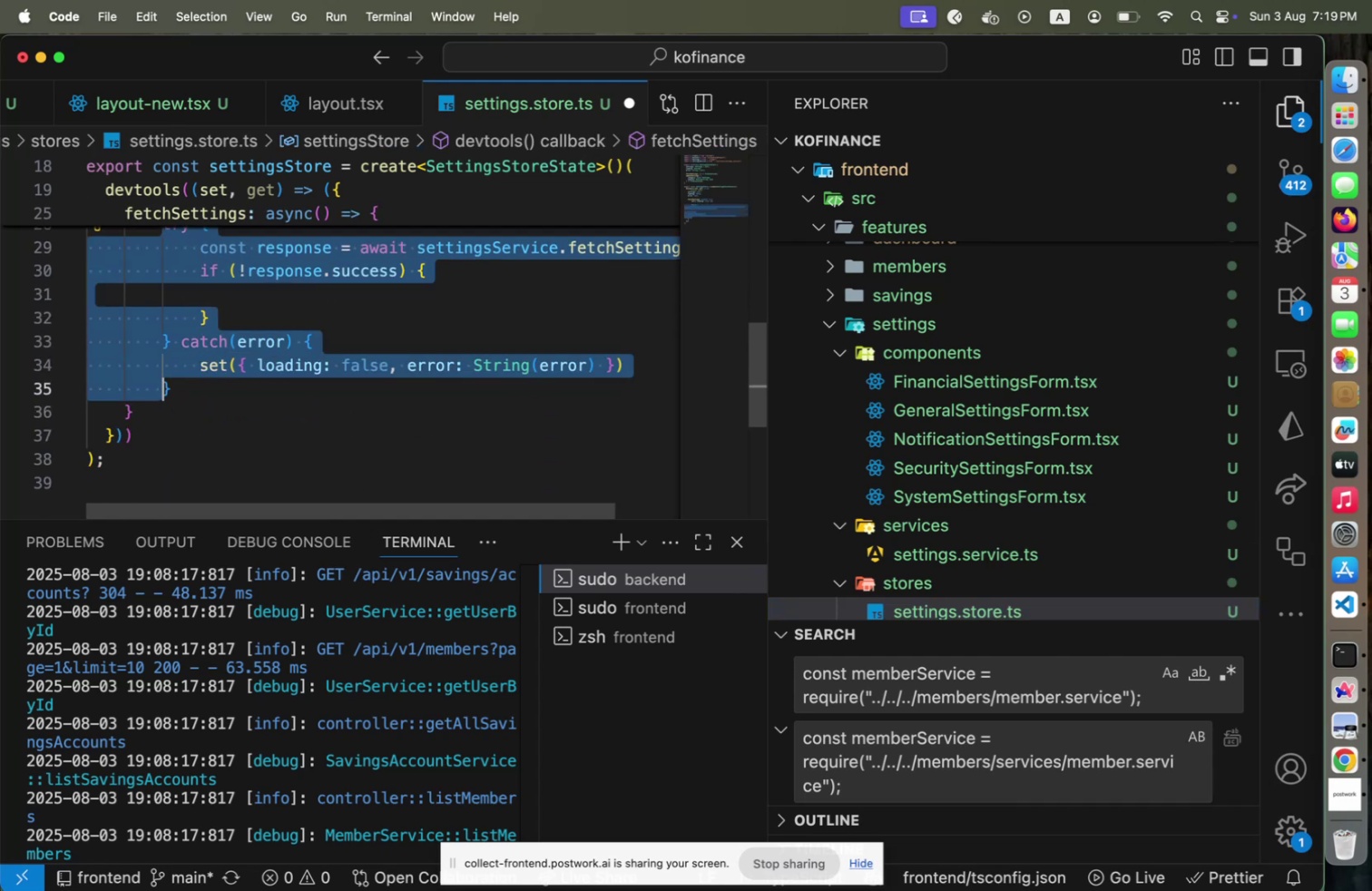 
key(Shift+ArrowDown)
 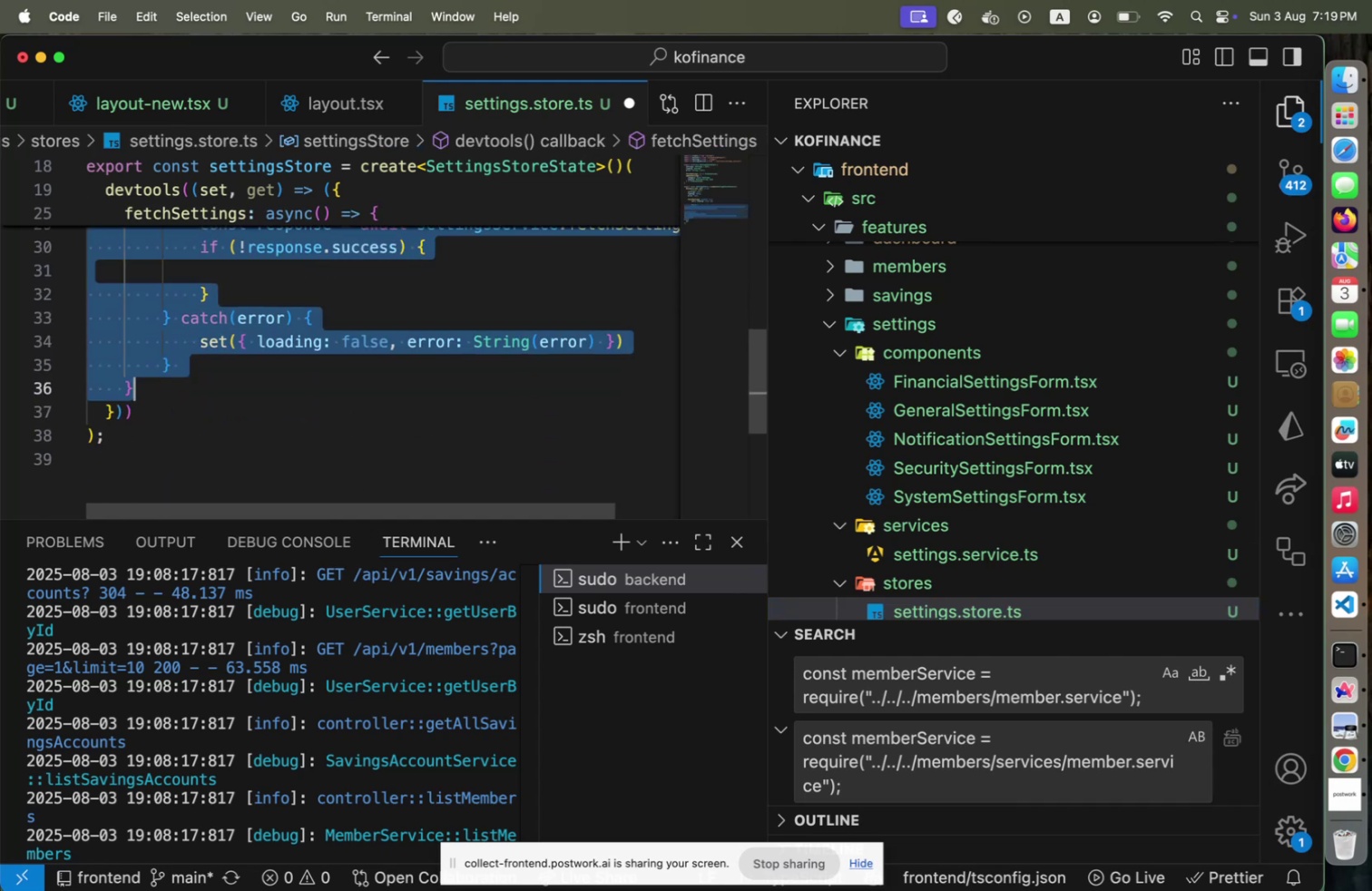 
key(Shift+ArrowDown)
 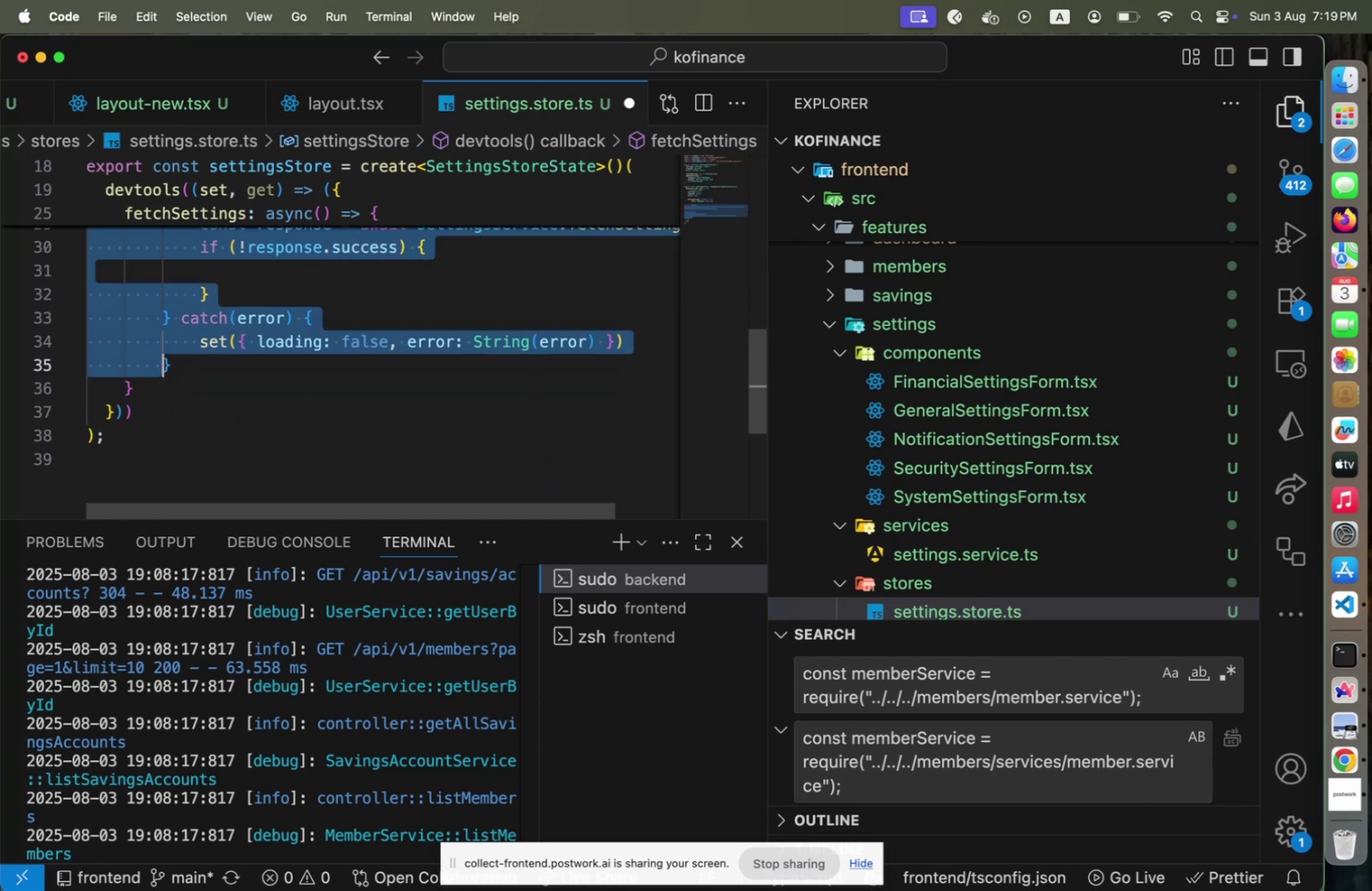 
key(Shift+ArrowUp)
 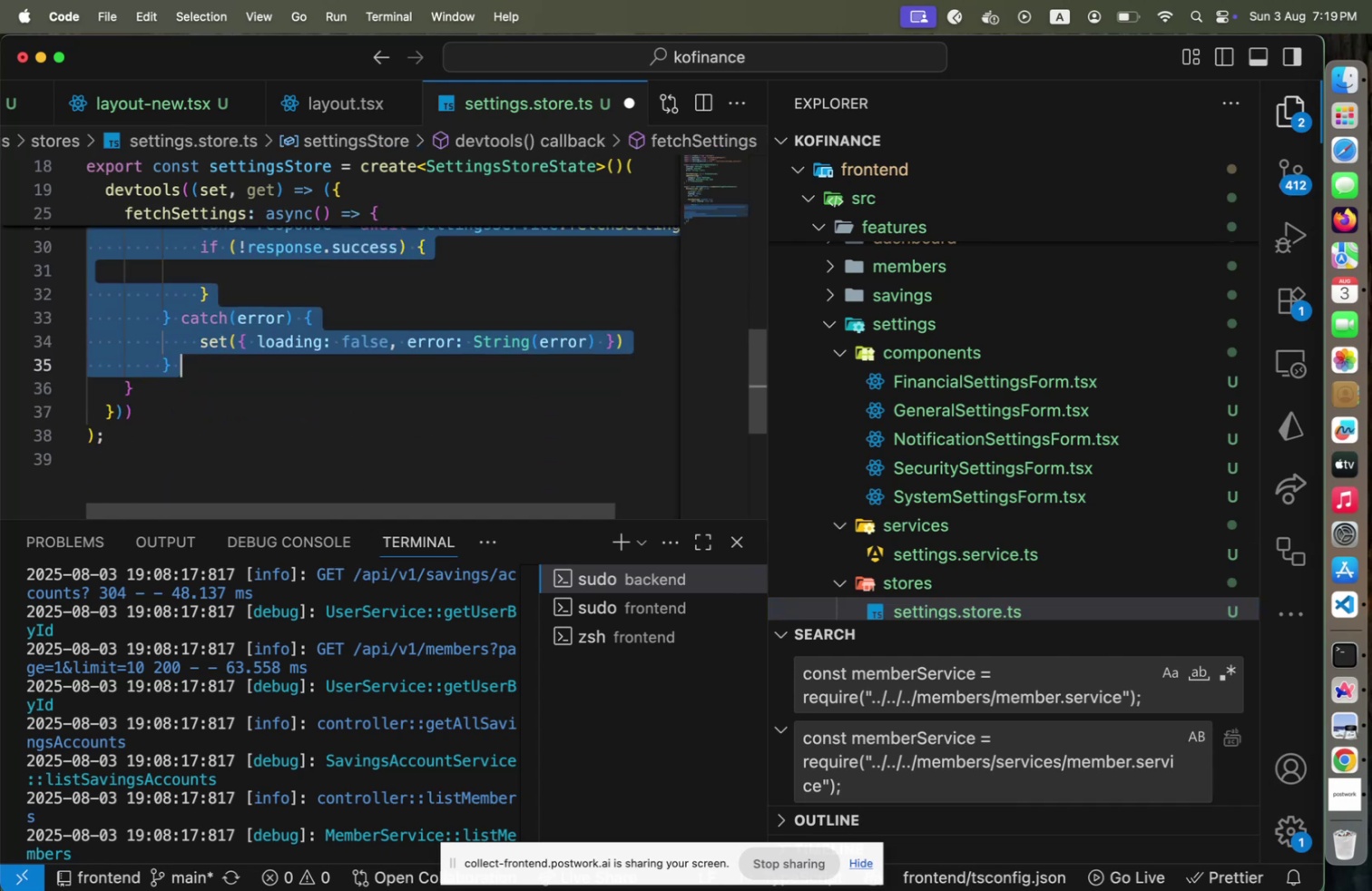 
key(Shift+End)
 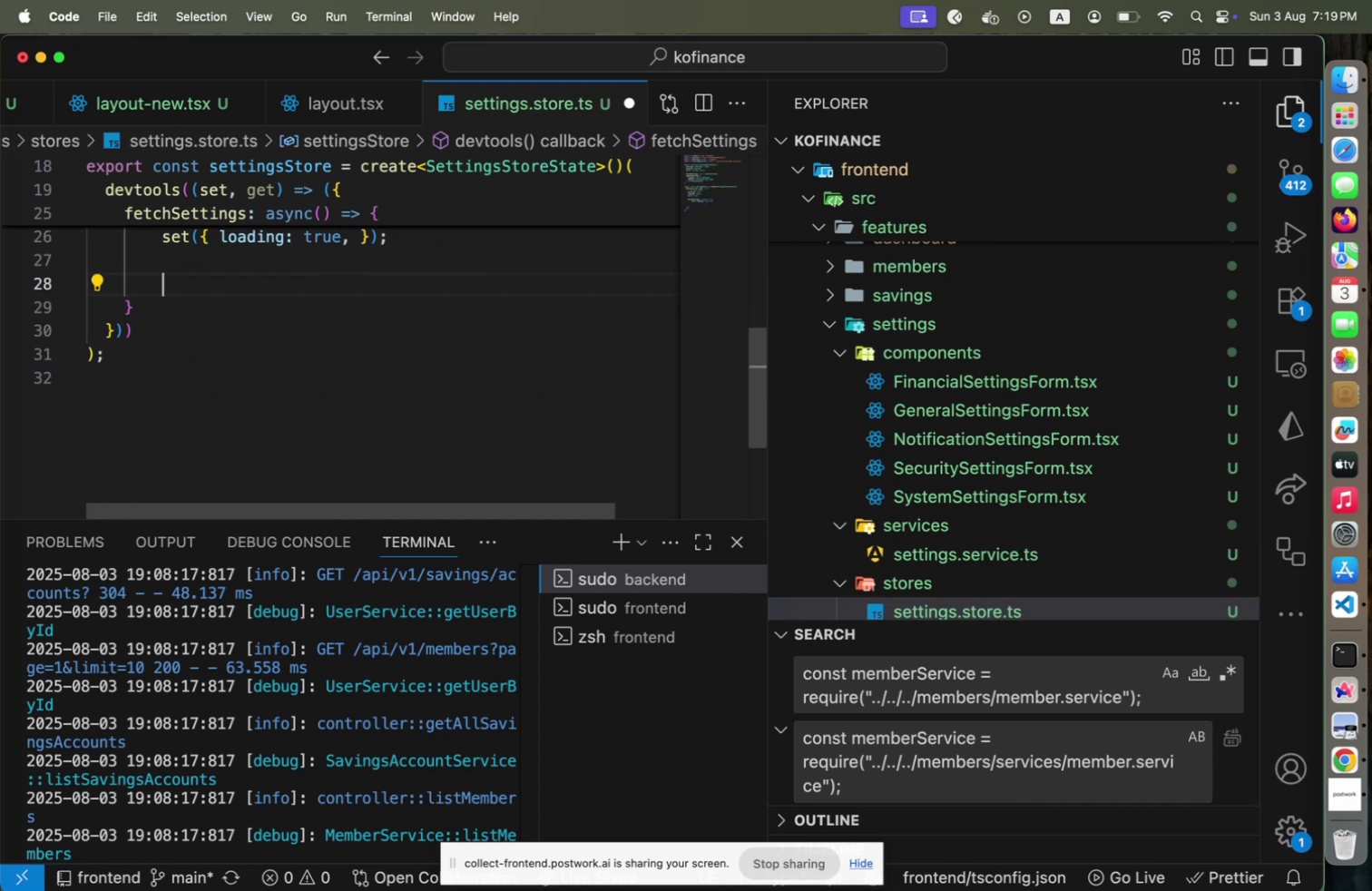 
key(Backspace)
 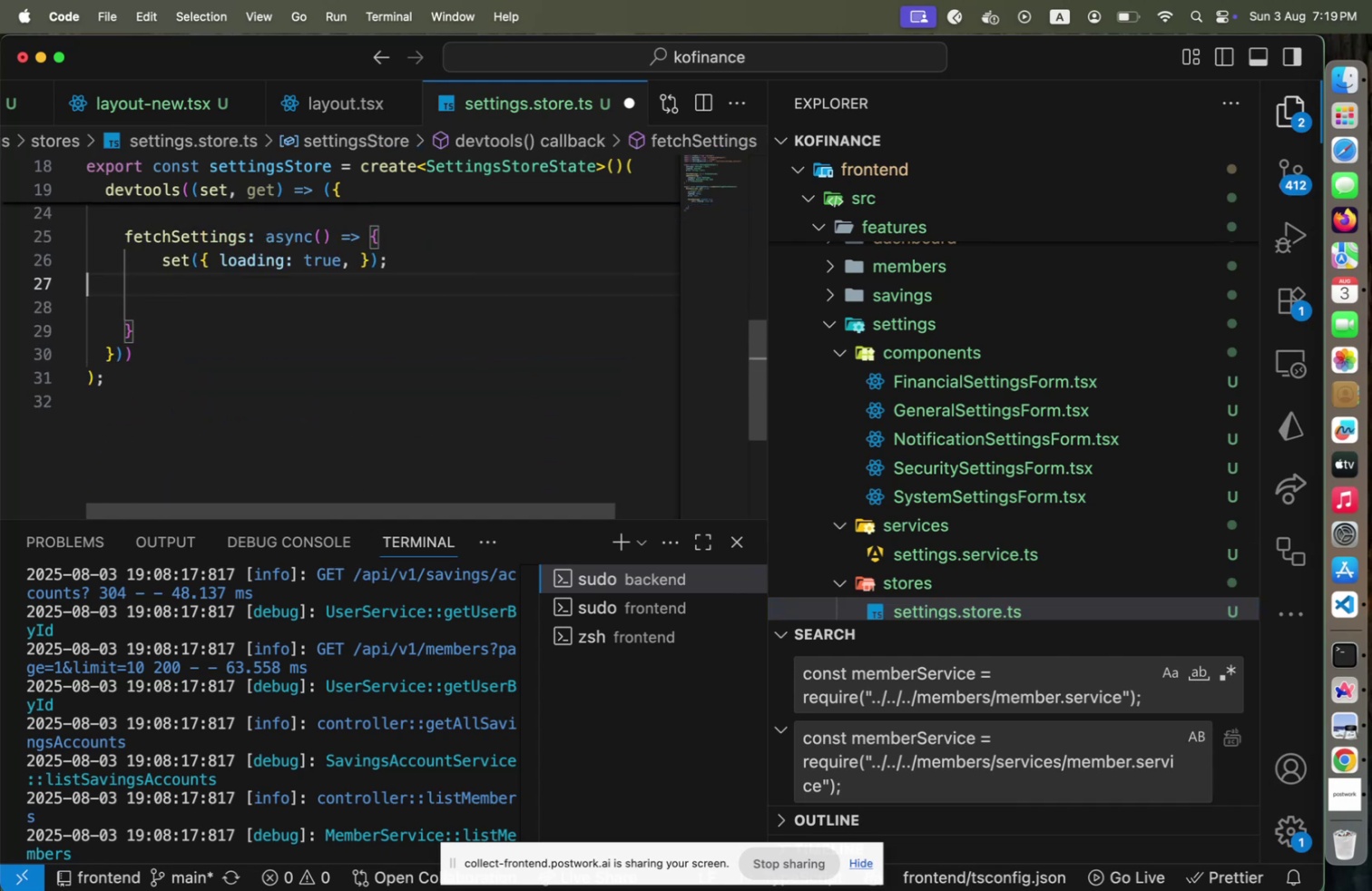 
key(ArrowUp)
 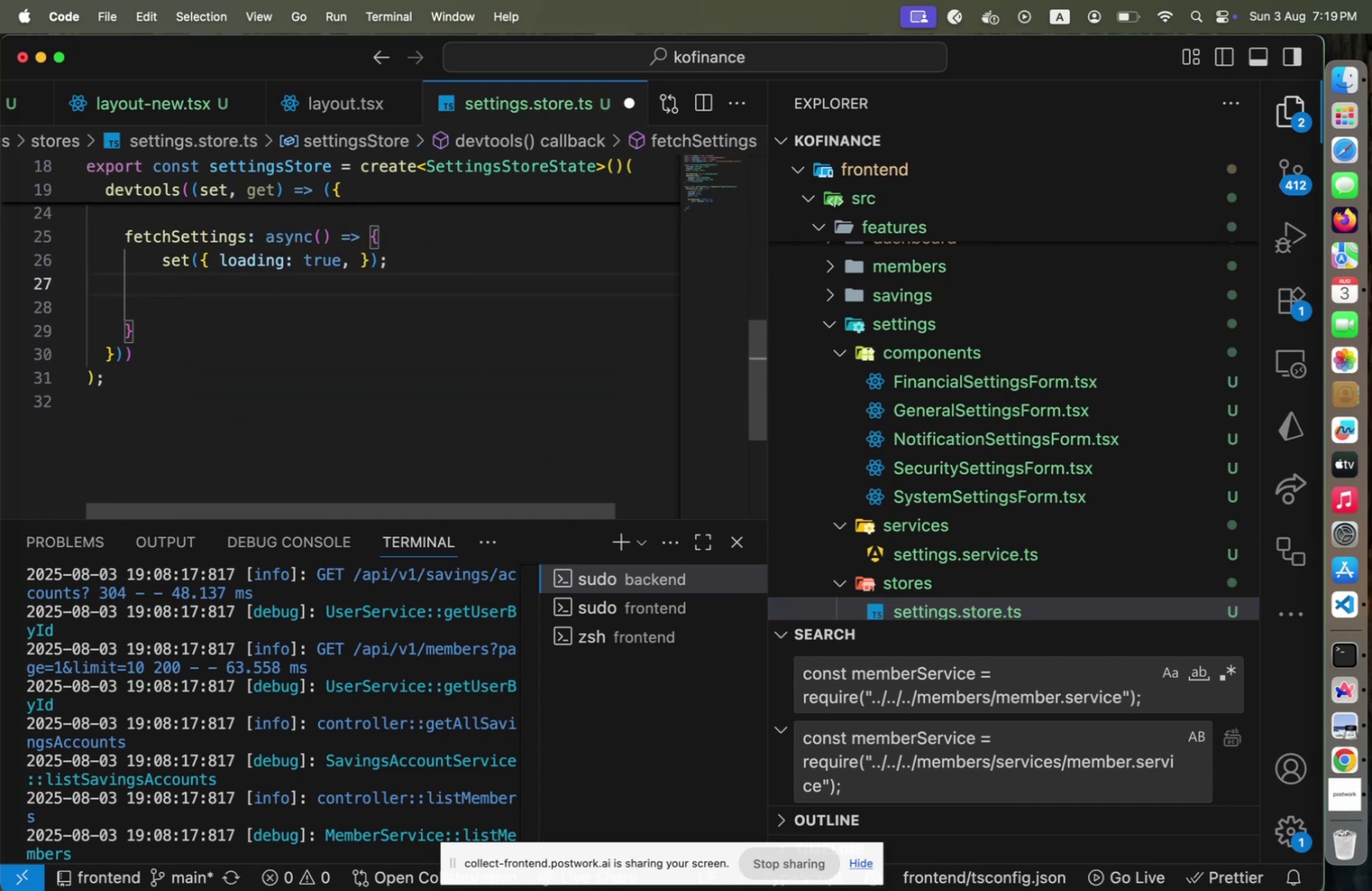 
key(Meta+V)
 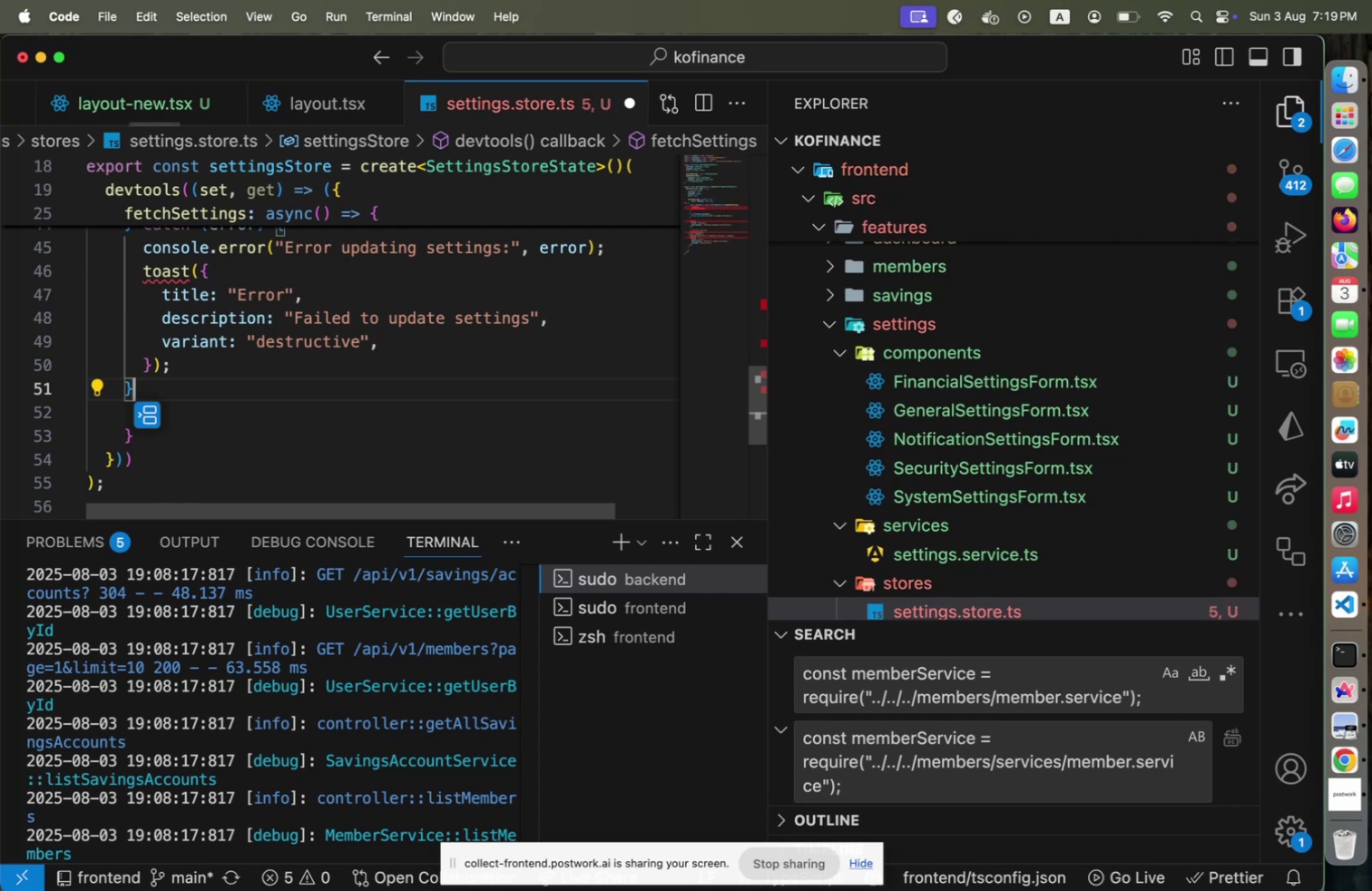 
key(Alt+Shift+F)
 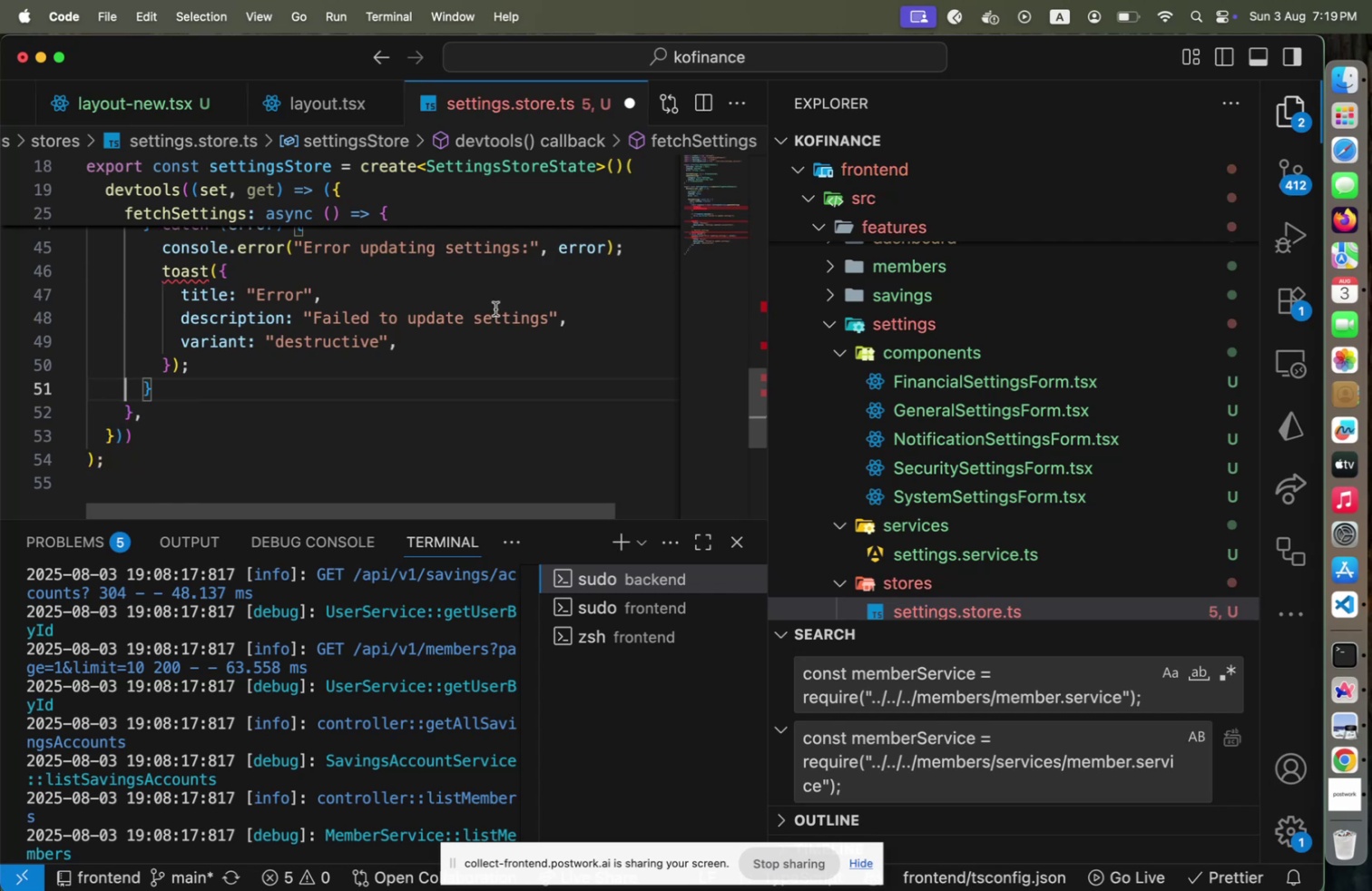 
scroll: coordinate [481, 324], scroll_direction: up, amount: 4.0
 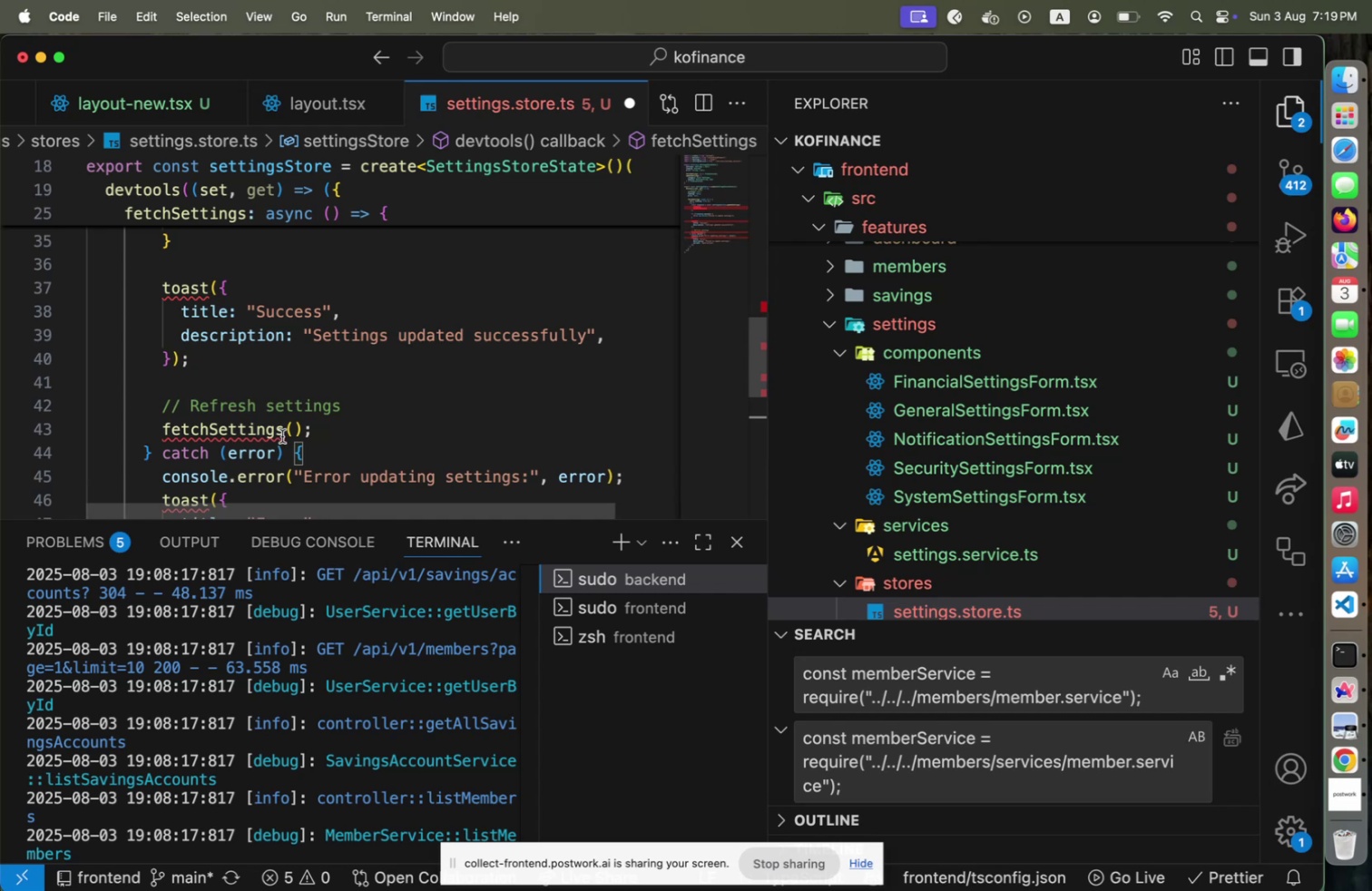 
left_click([215, 435])
 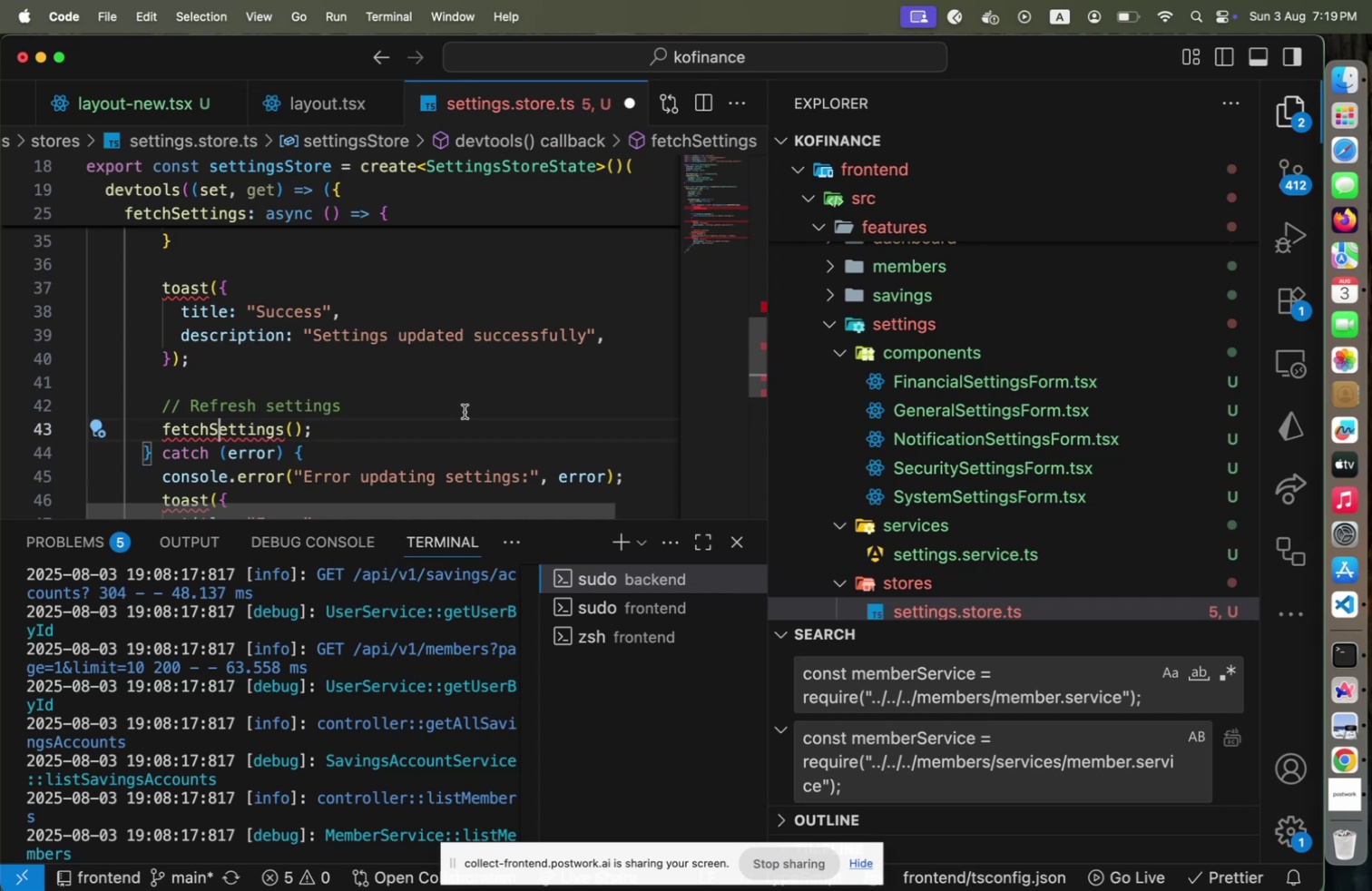 
type([Home]get().[End])
 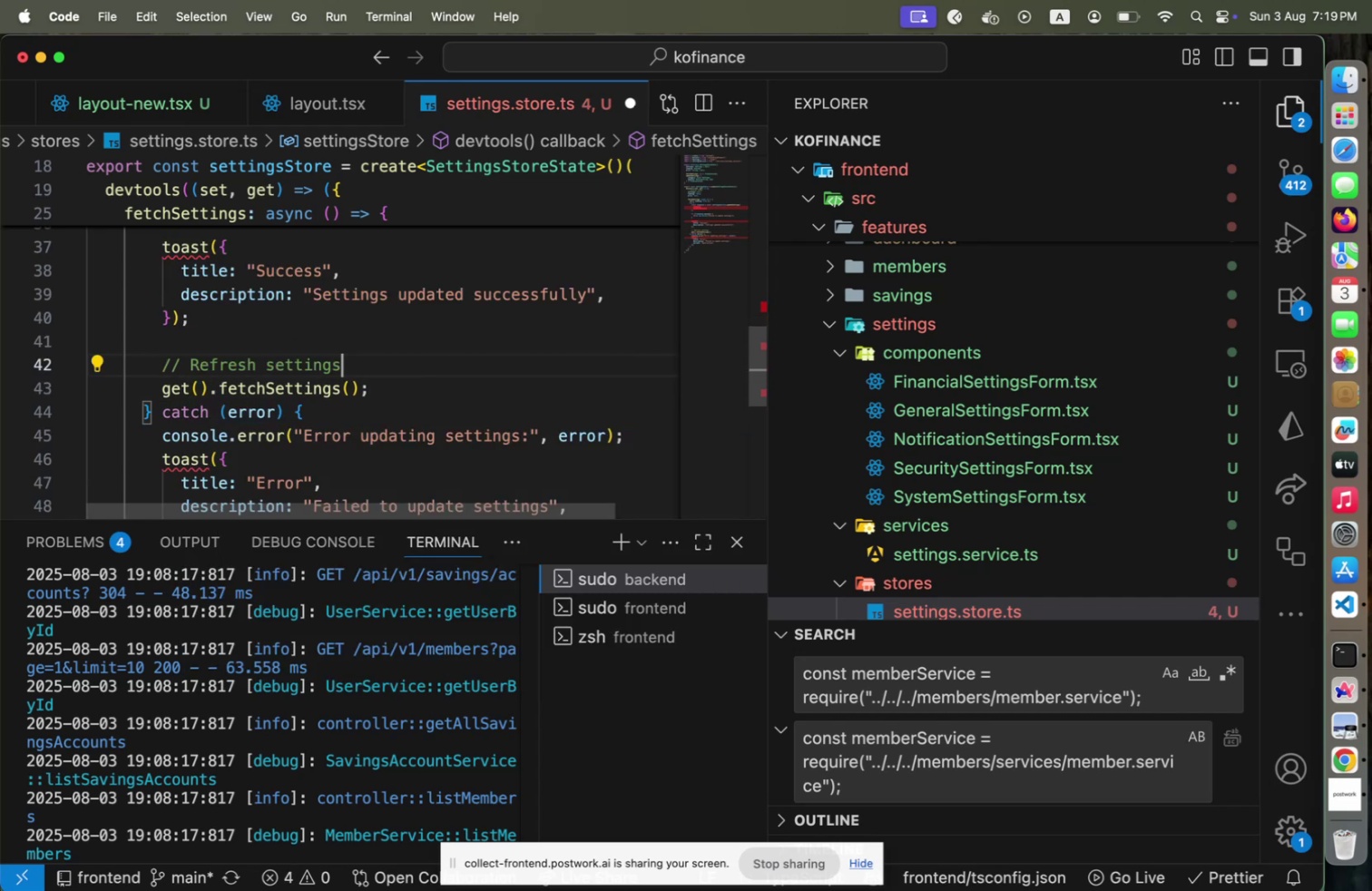 
 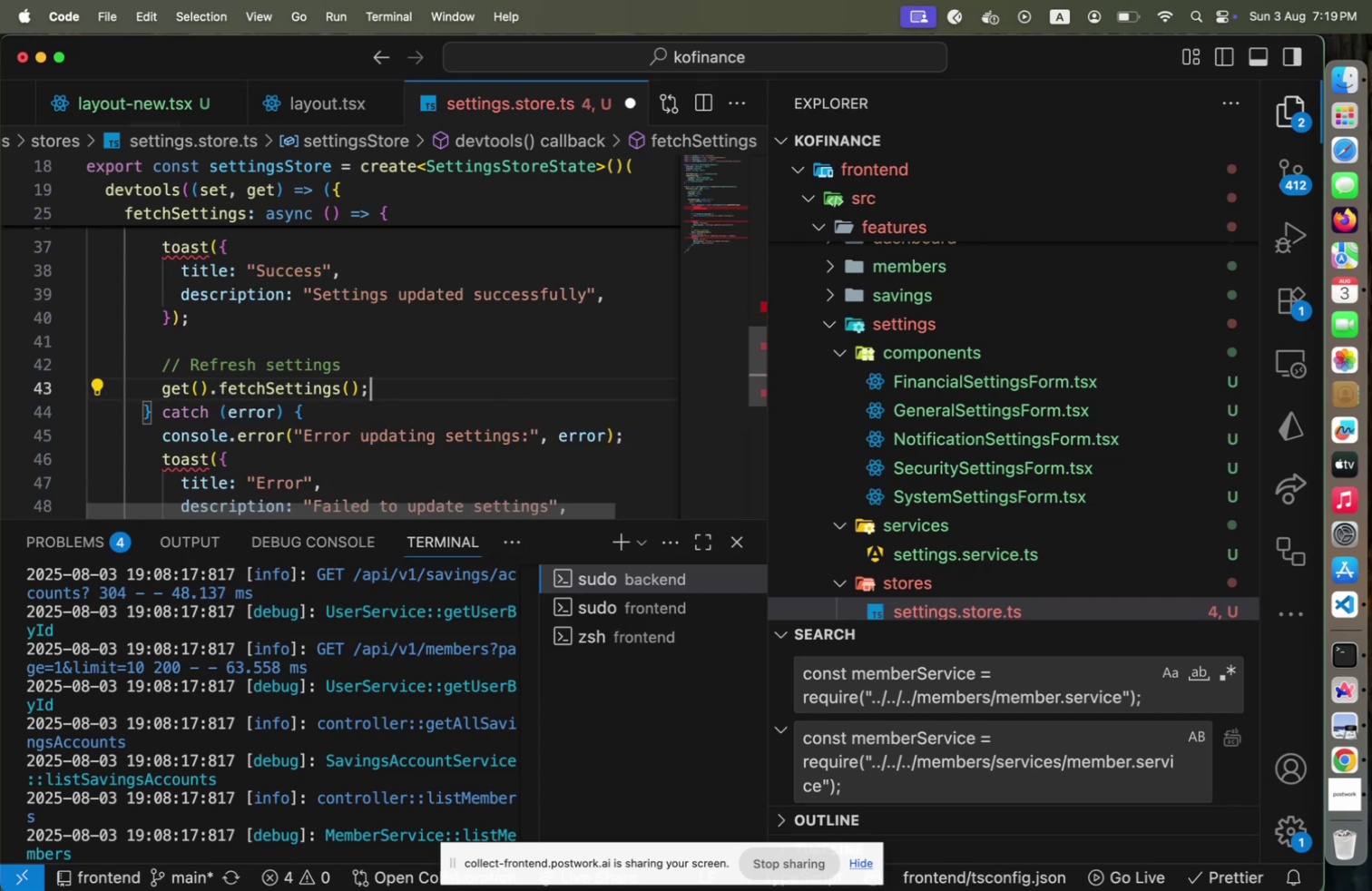 
key(ArrowUp)
 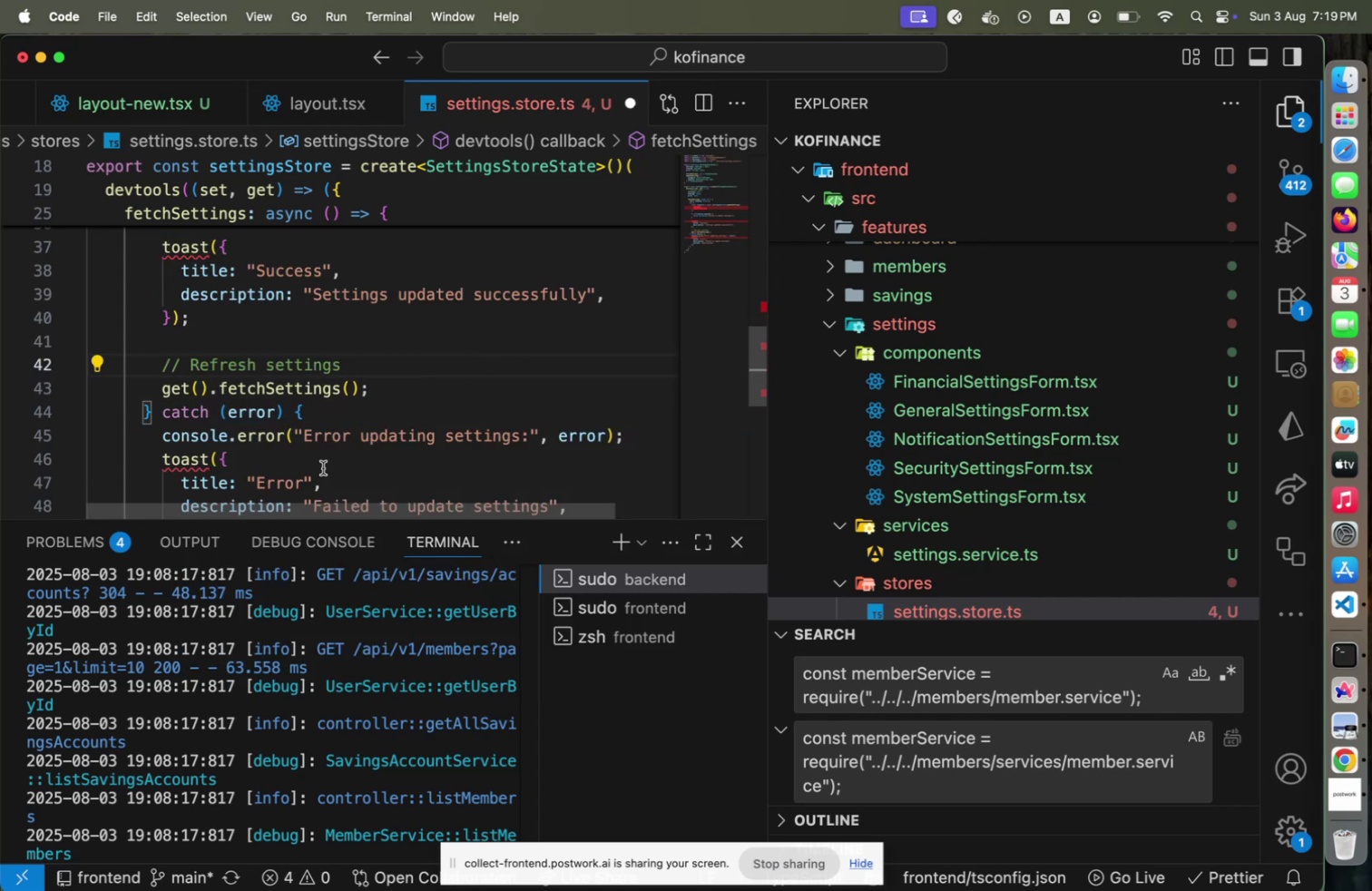 
scroll: coordinate [325, 469], scroll_direction: up, amount: 5.0
 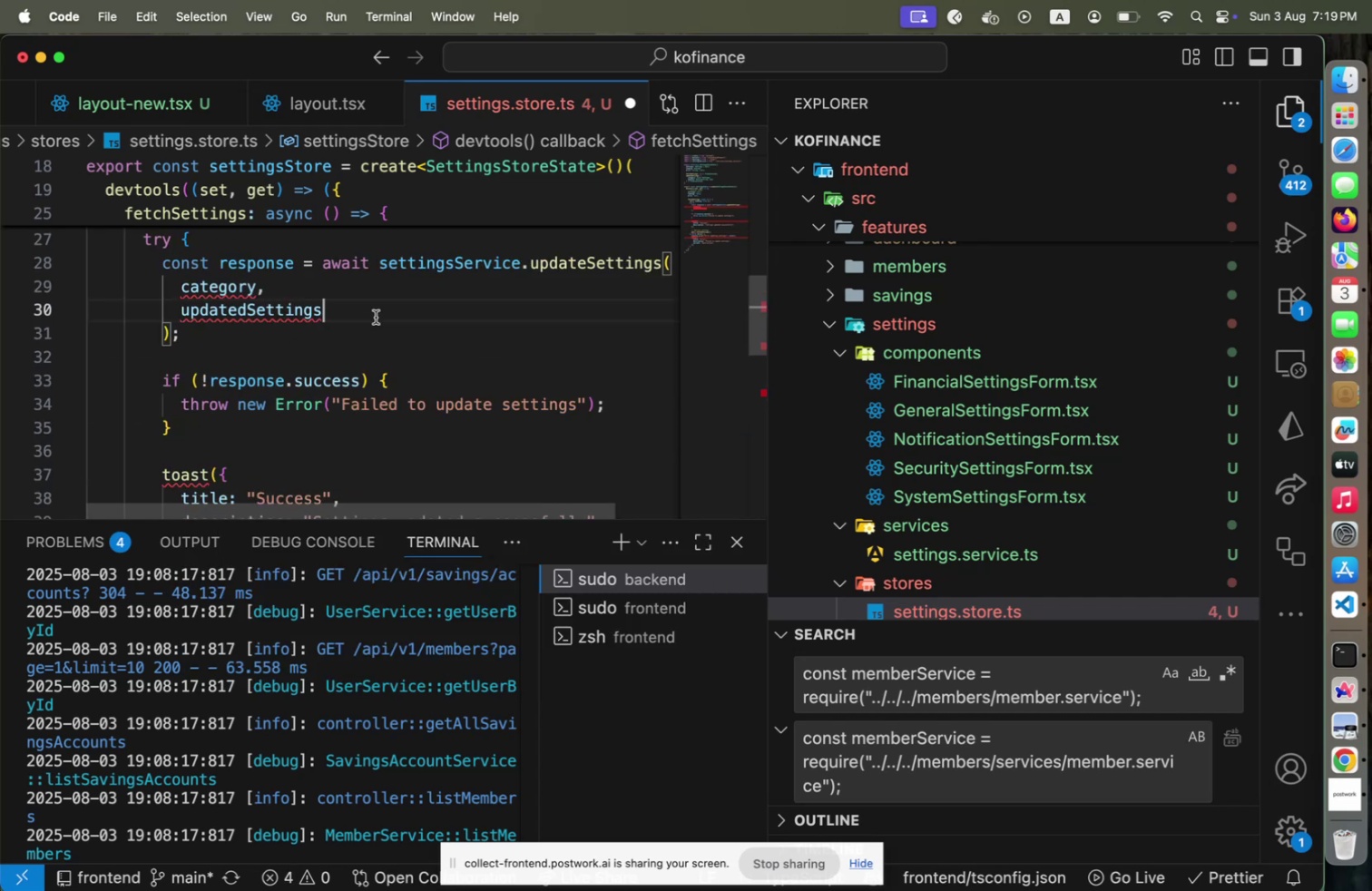 
left_click([376, 317])
 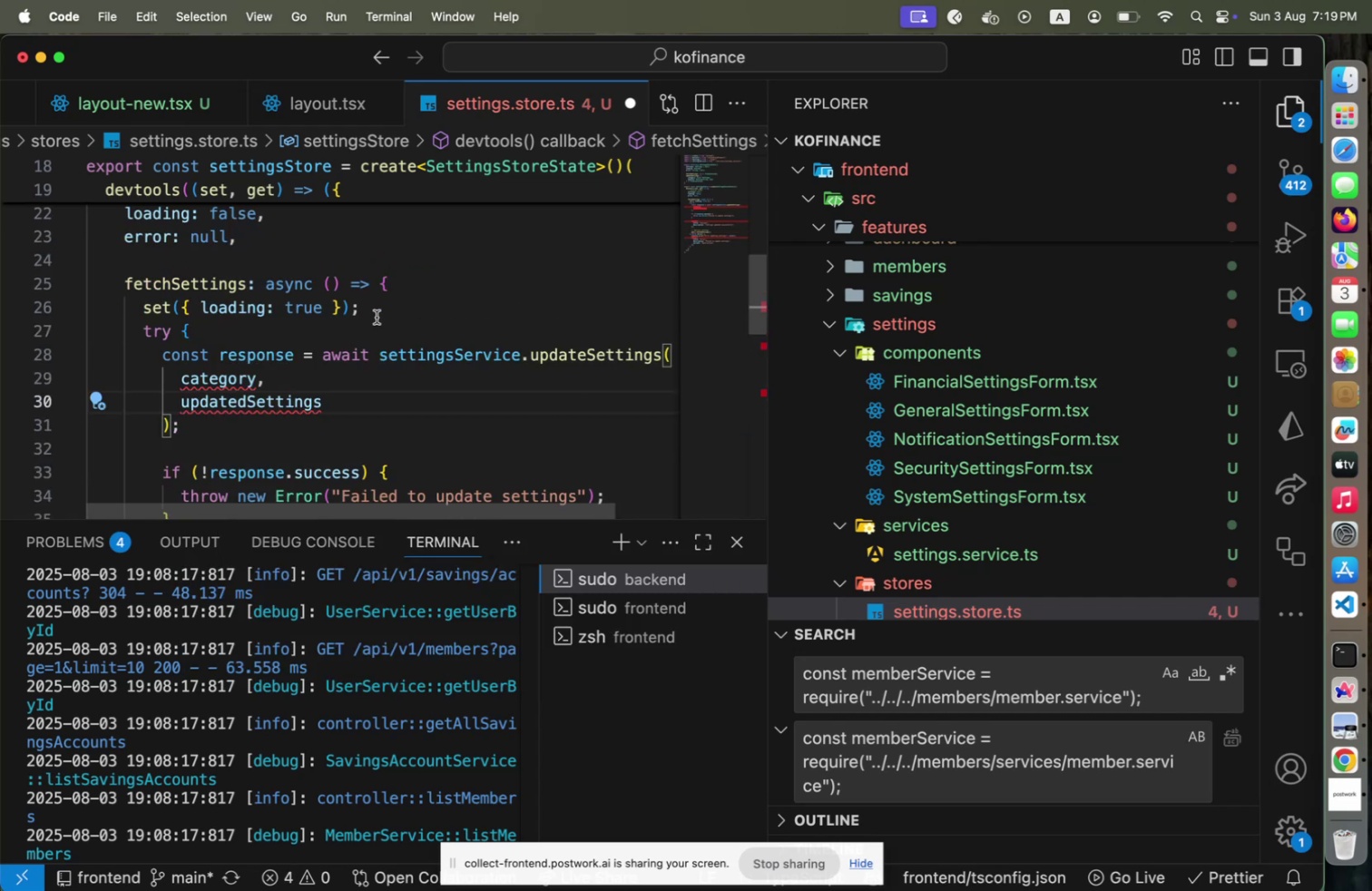 
scroll: coordinate [377, 317], scroll_direction: up, amount: 2.0
 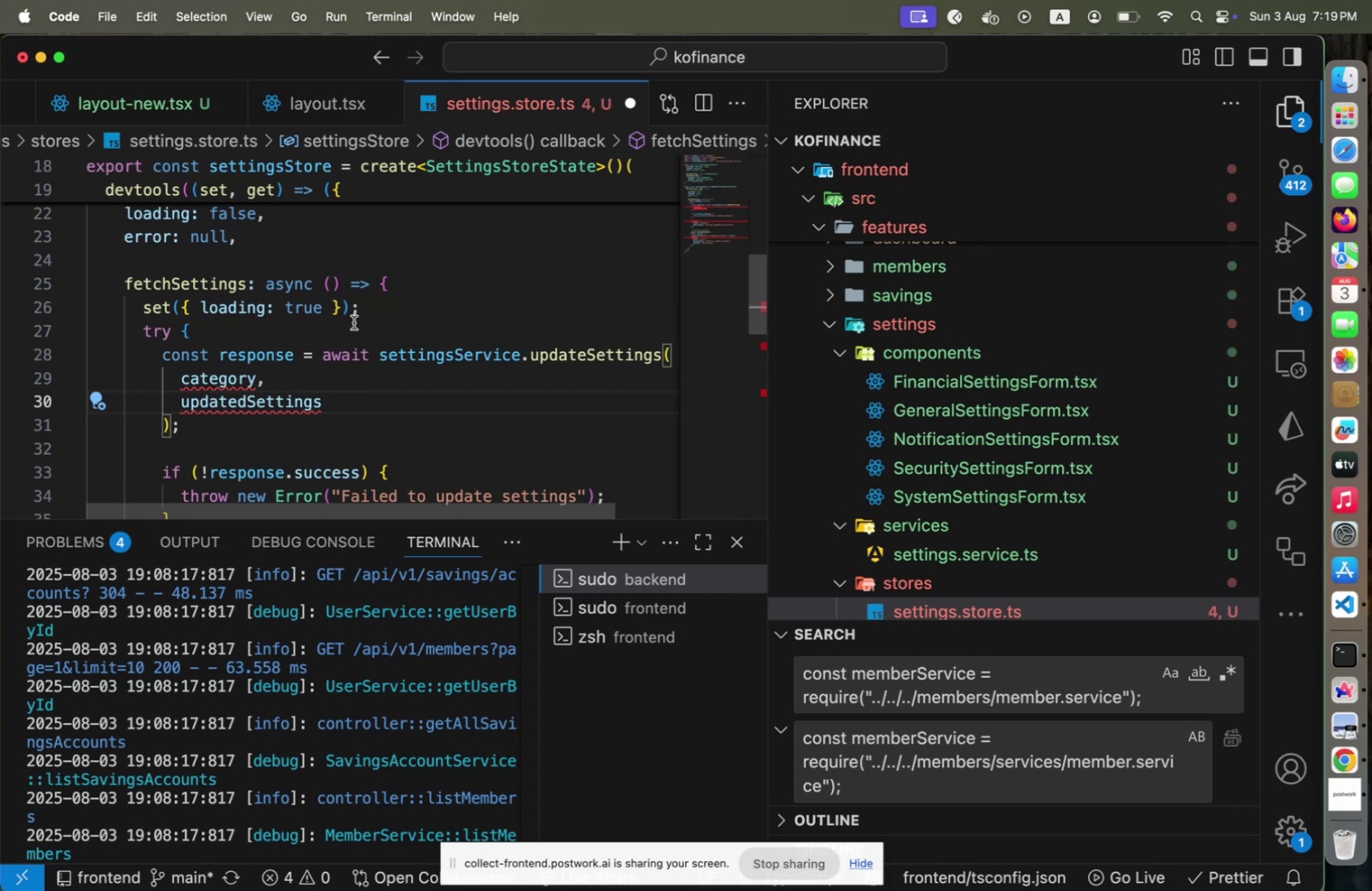 
key(ArrowUp)
 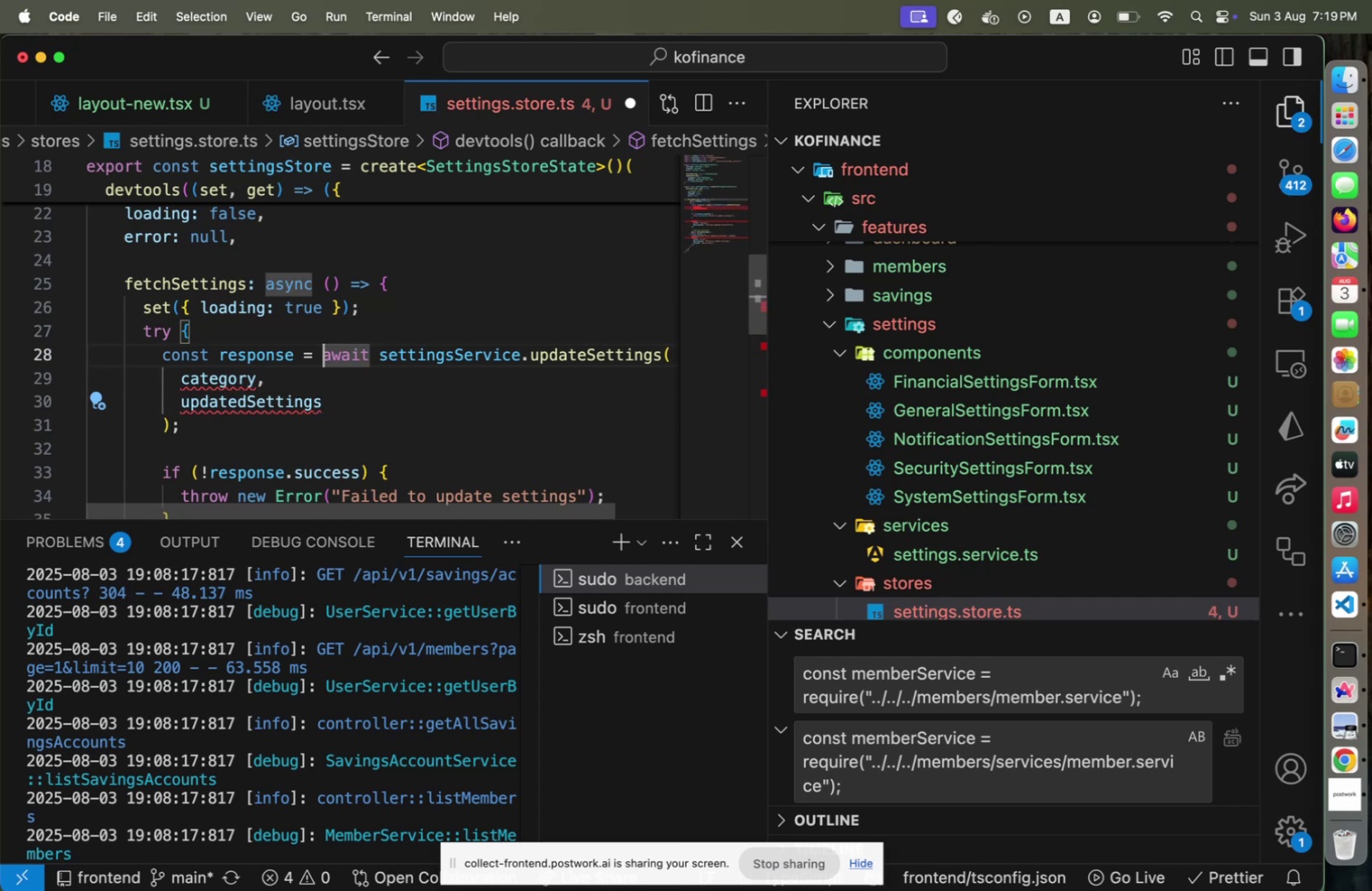 
key(ArrowUp)
 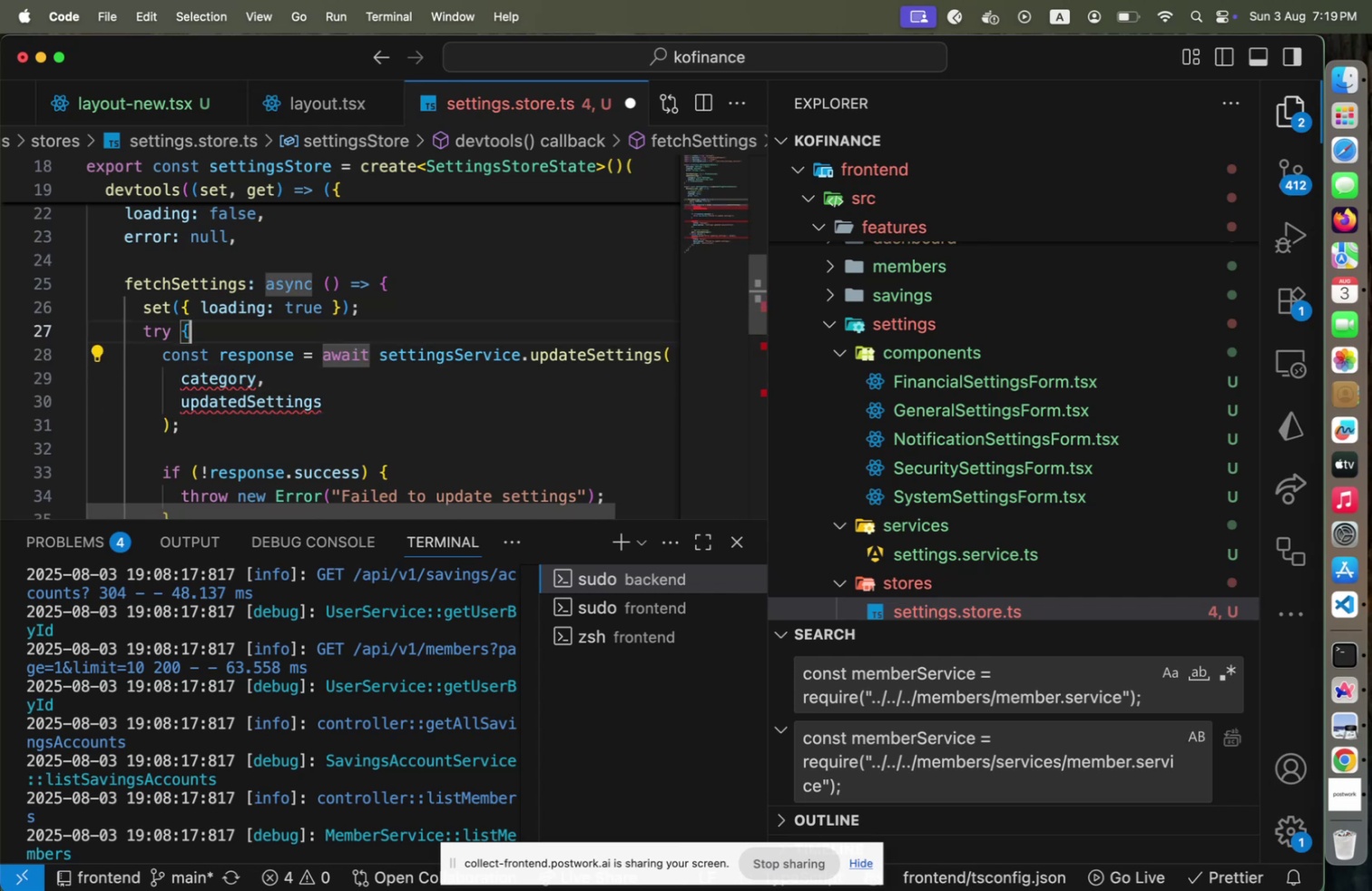 
key(ArrowUp)
 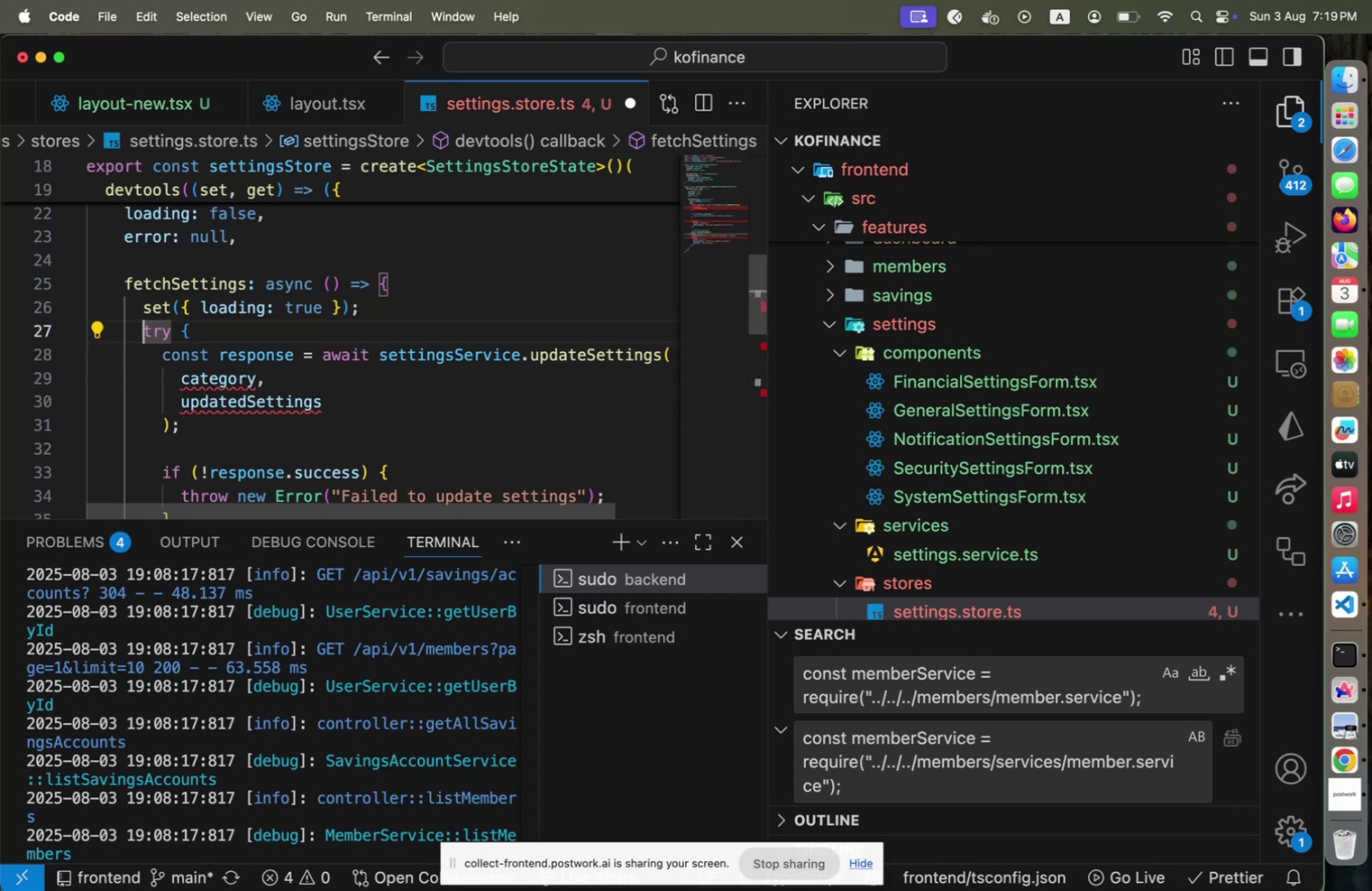 
key(Home)
 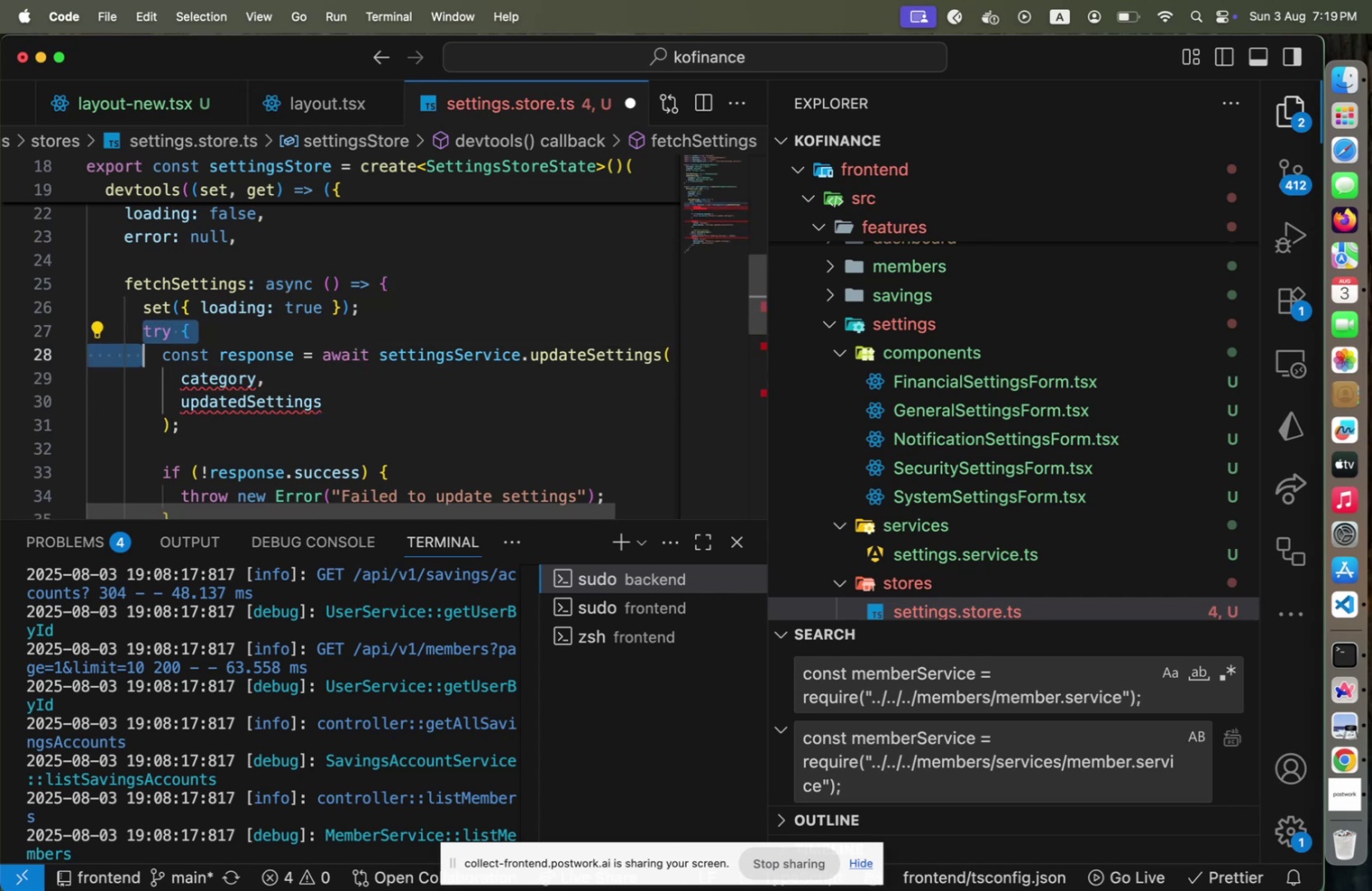 
hold_key(key=ArrowDown, duration=1.45)
 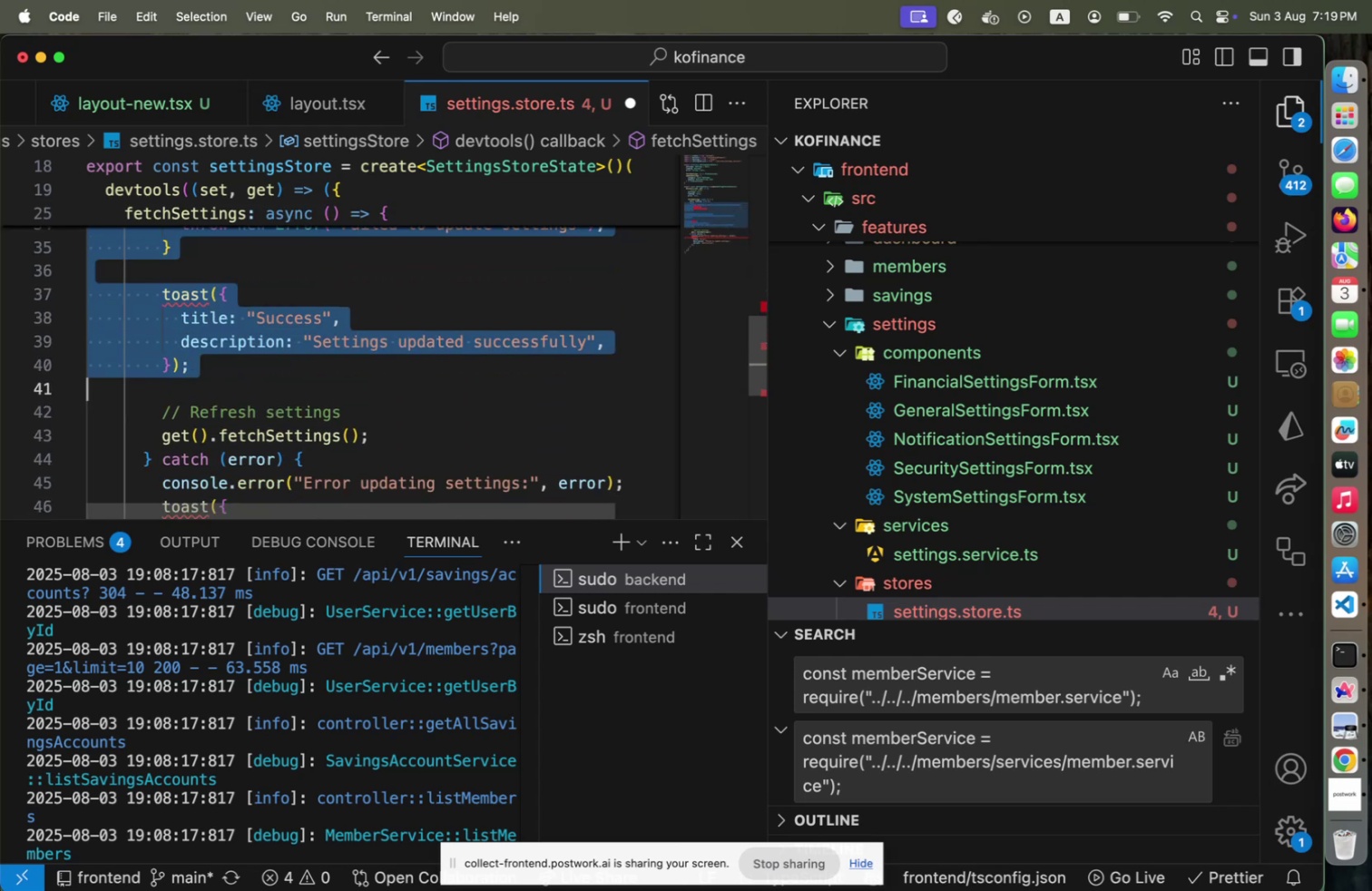 
hold_key(key=ArrowDown, duration=0.87)
 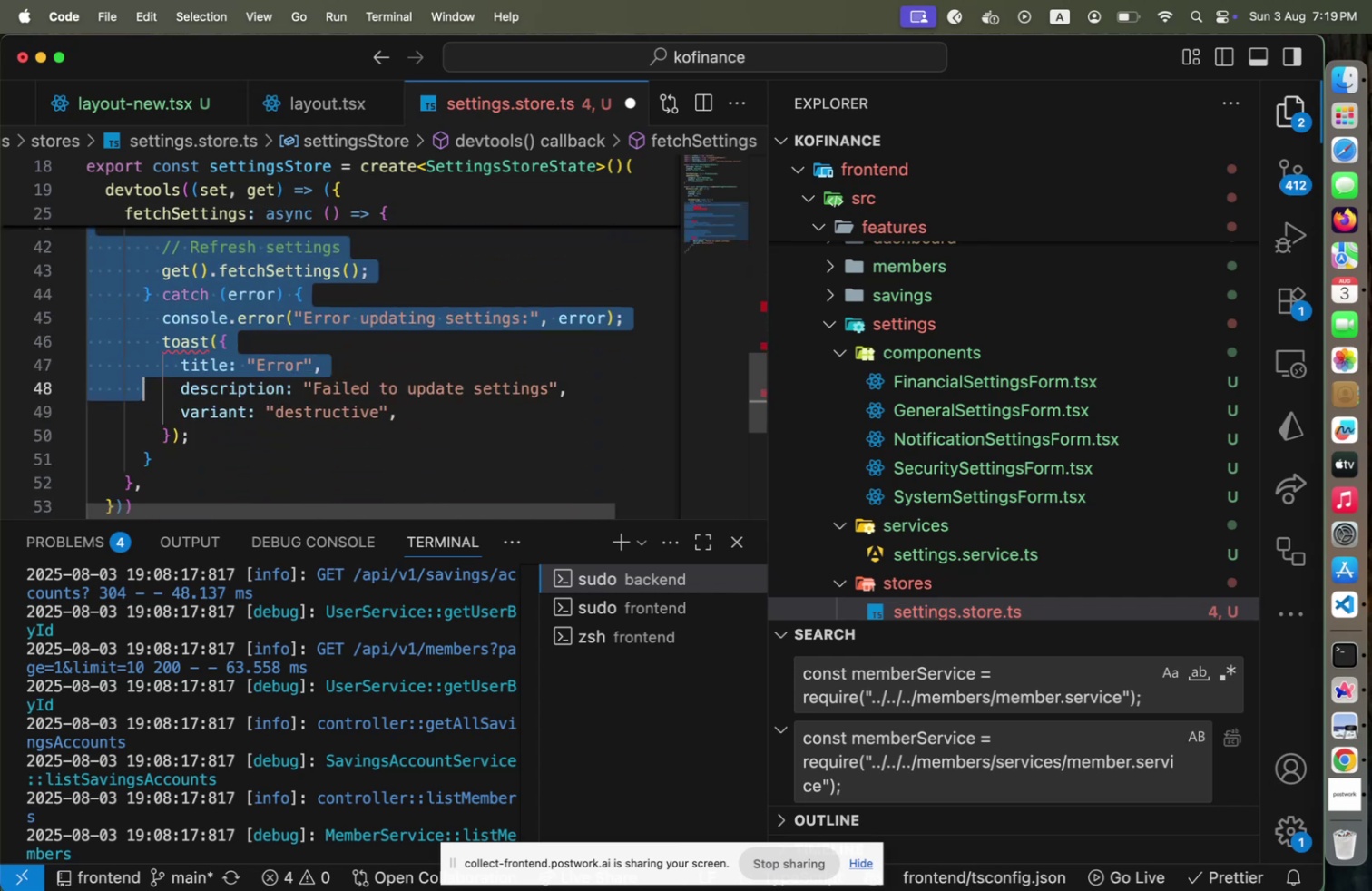 
key(Shift+ArrowDown)
 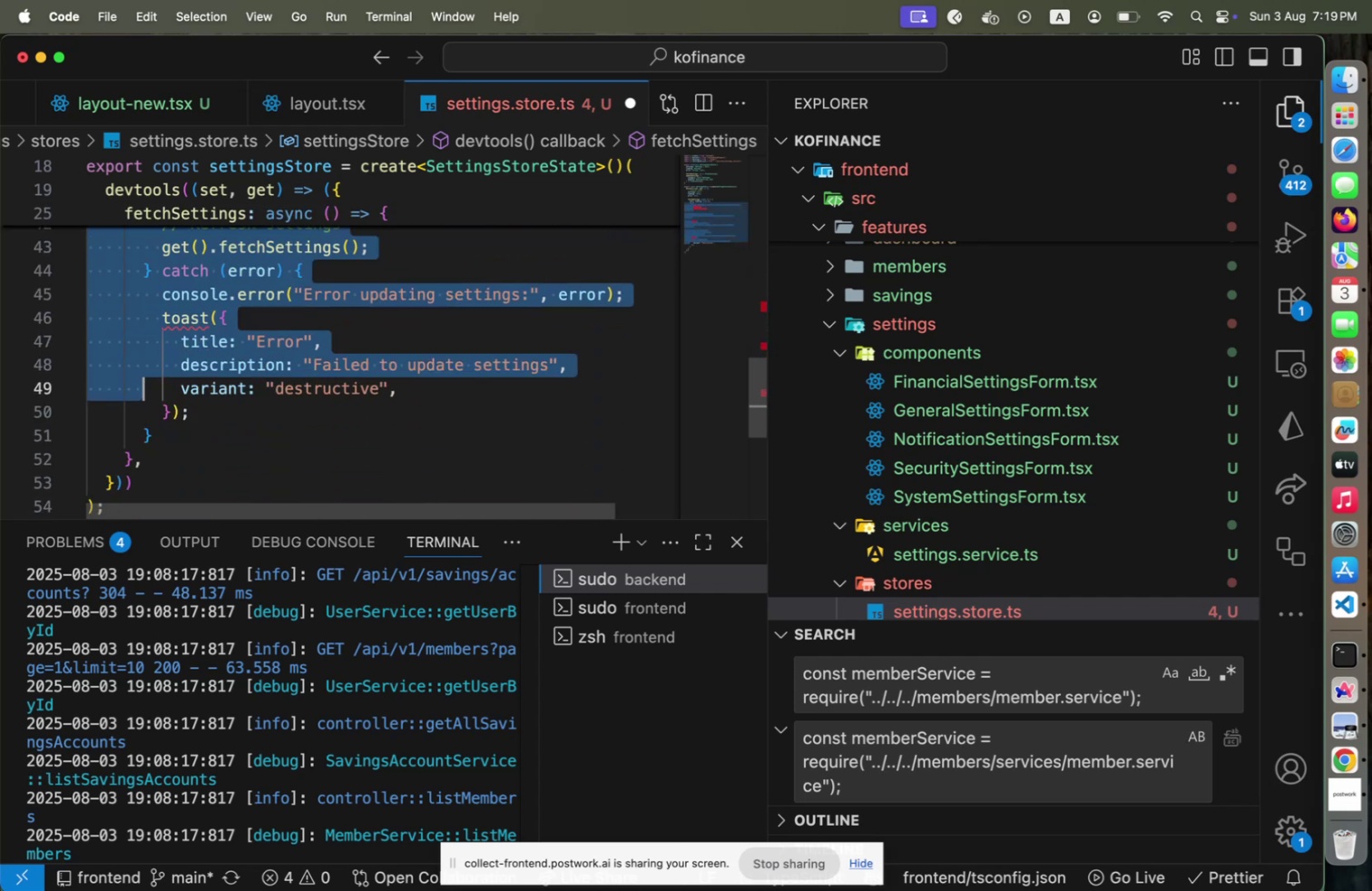 
key(Shift+ArrowDown)
 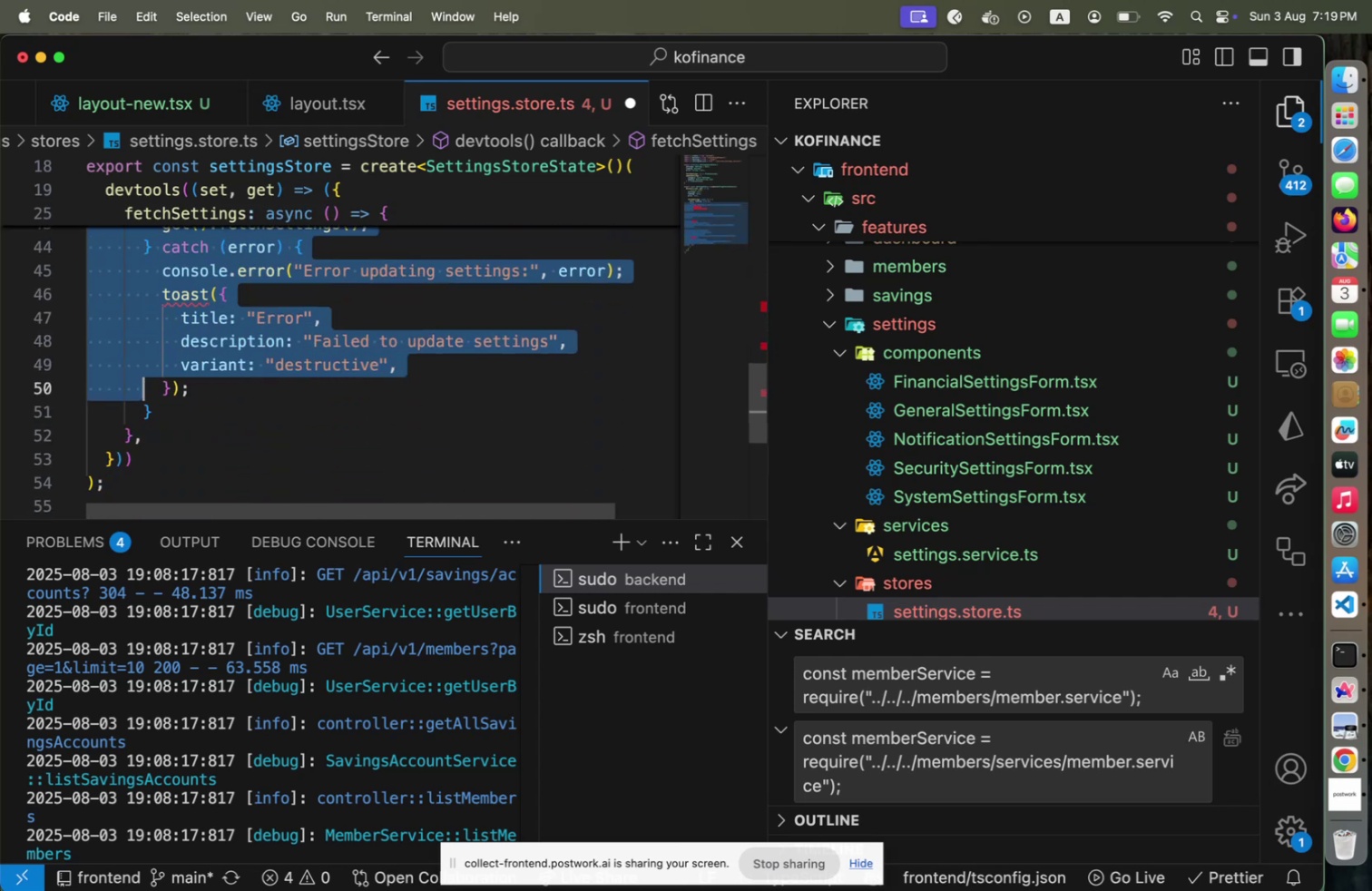 
key(Shift+ArrowDown)
 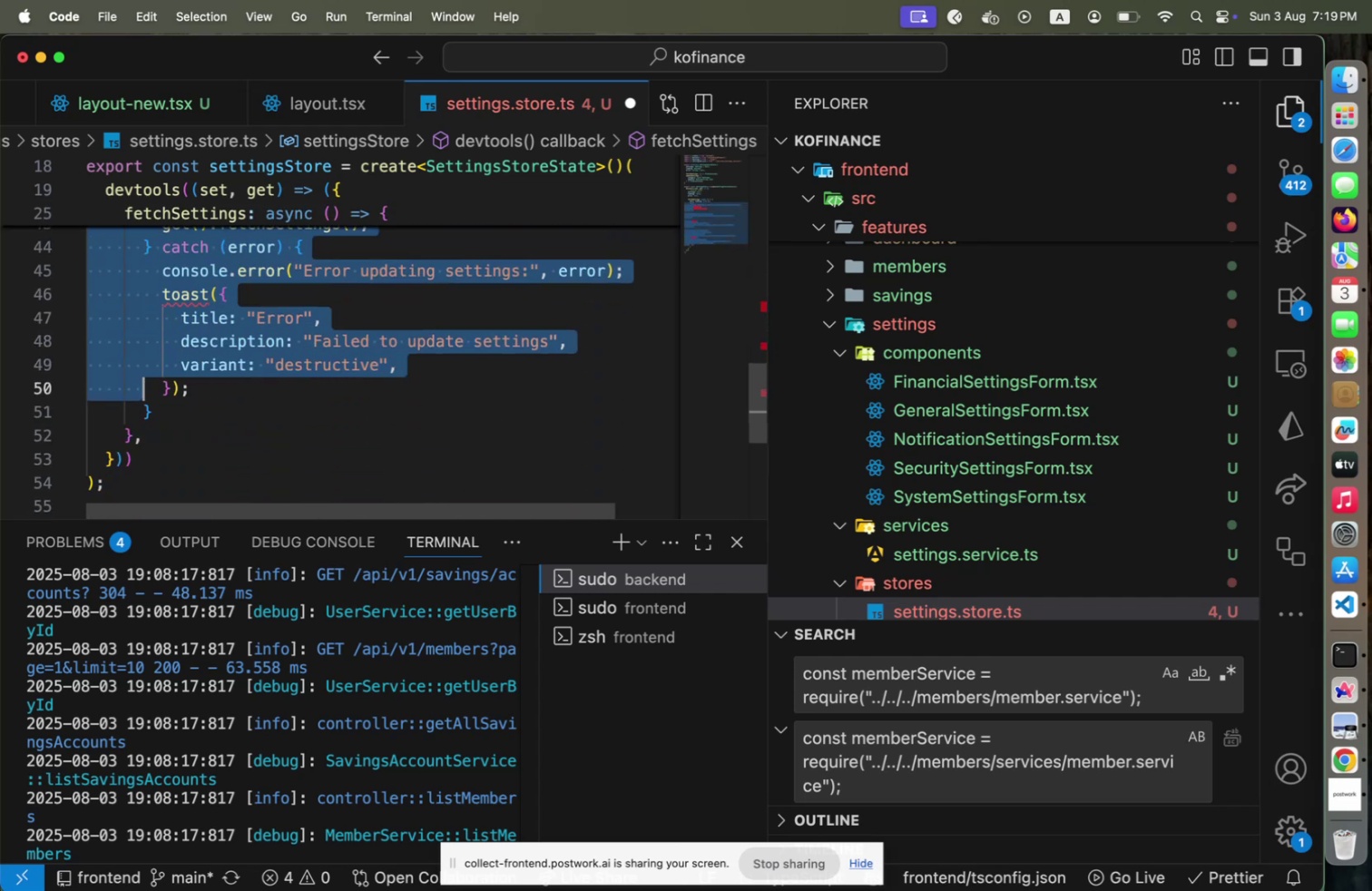 
key(Shift+ArrowDown)
 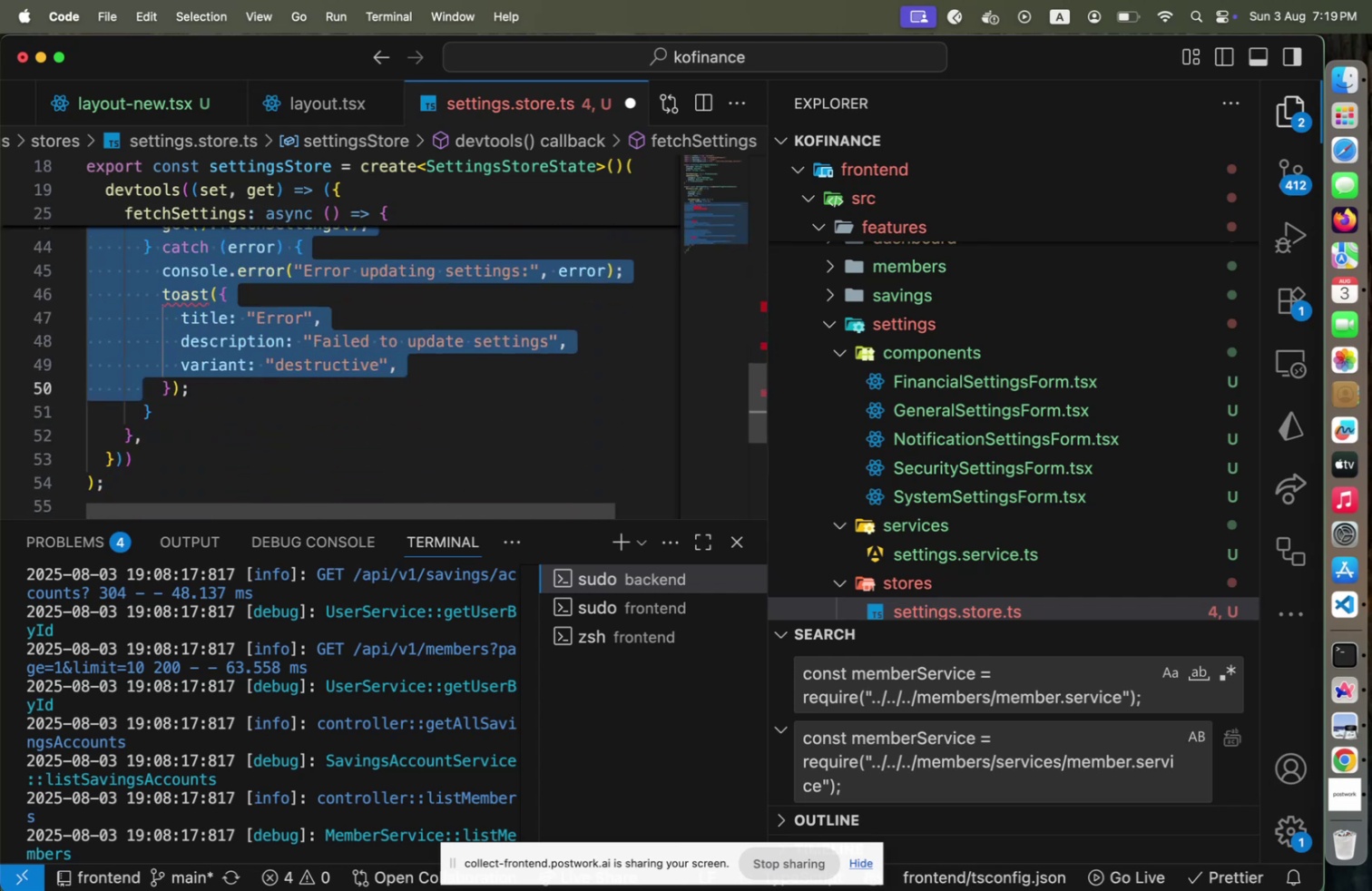 
key(Shift+ArrowDown)
 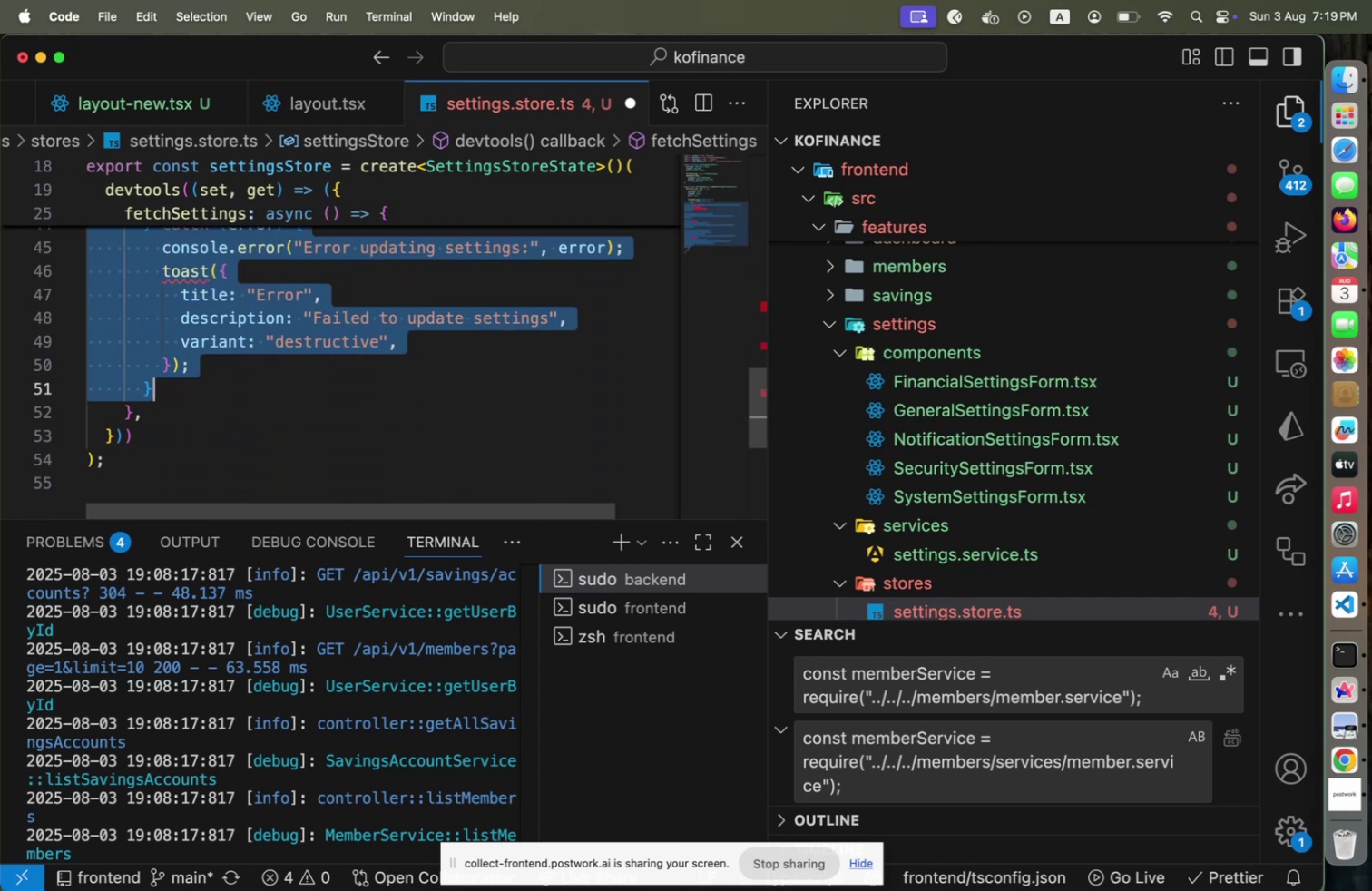 
key(Shift+End)
 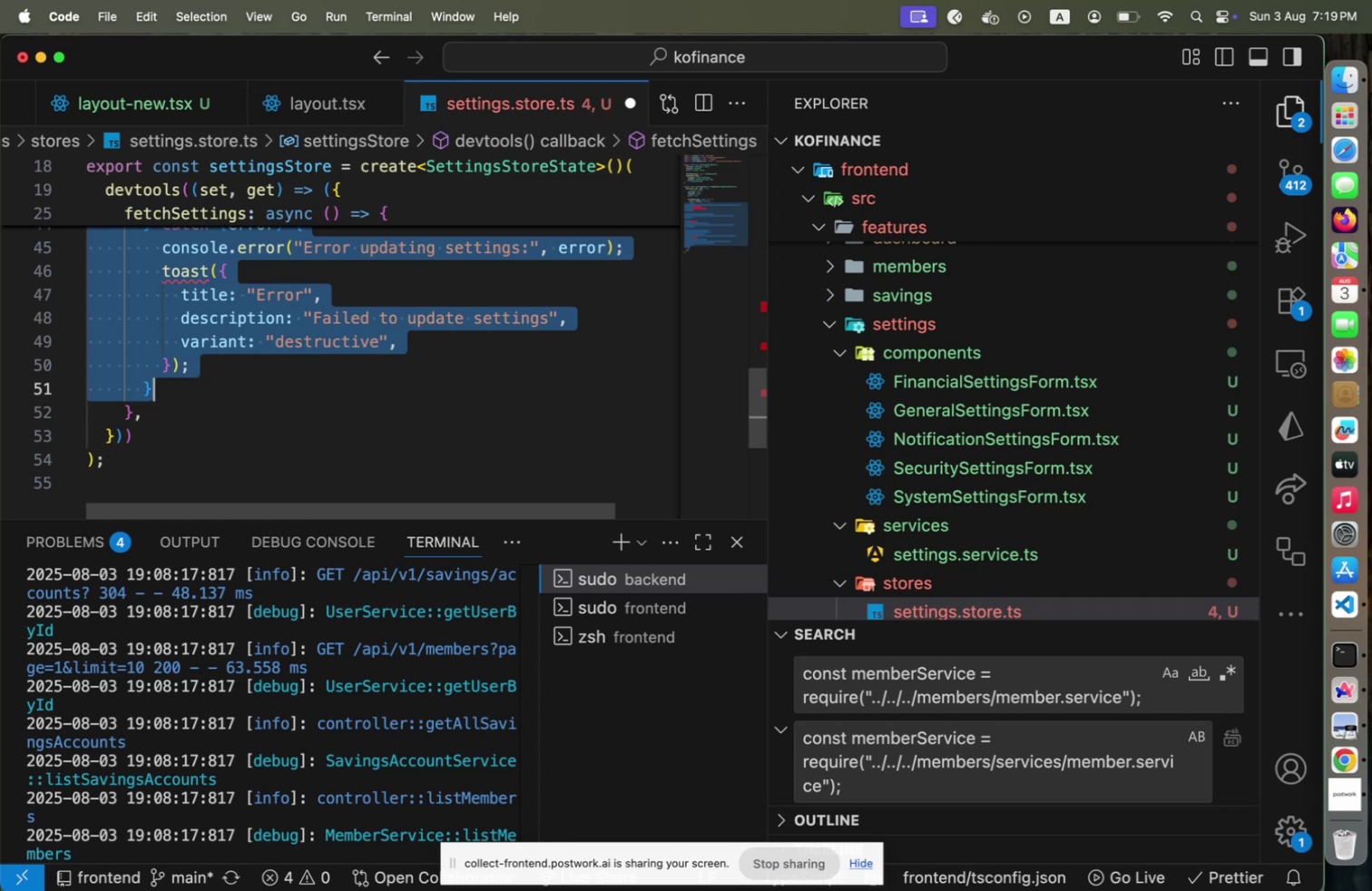 
key(Meta+C)
 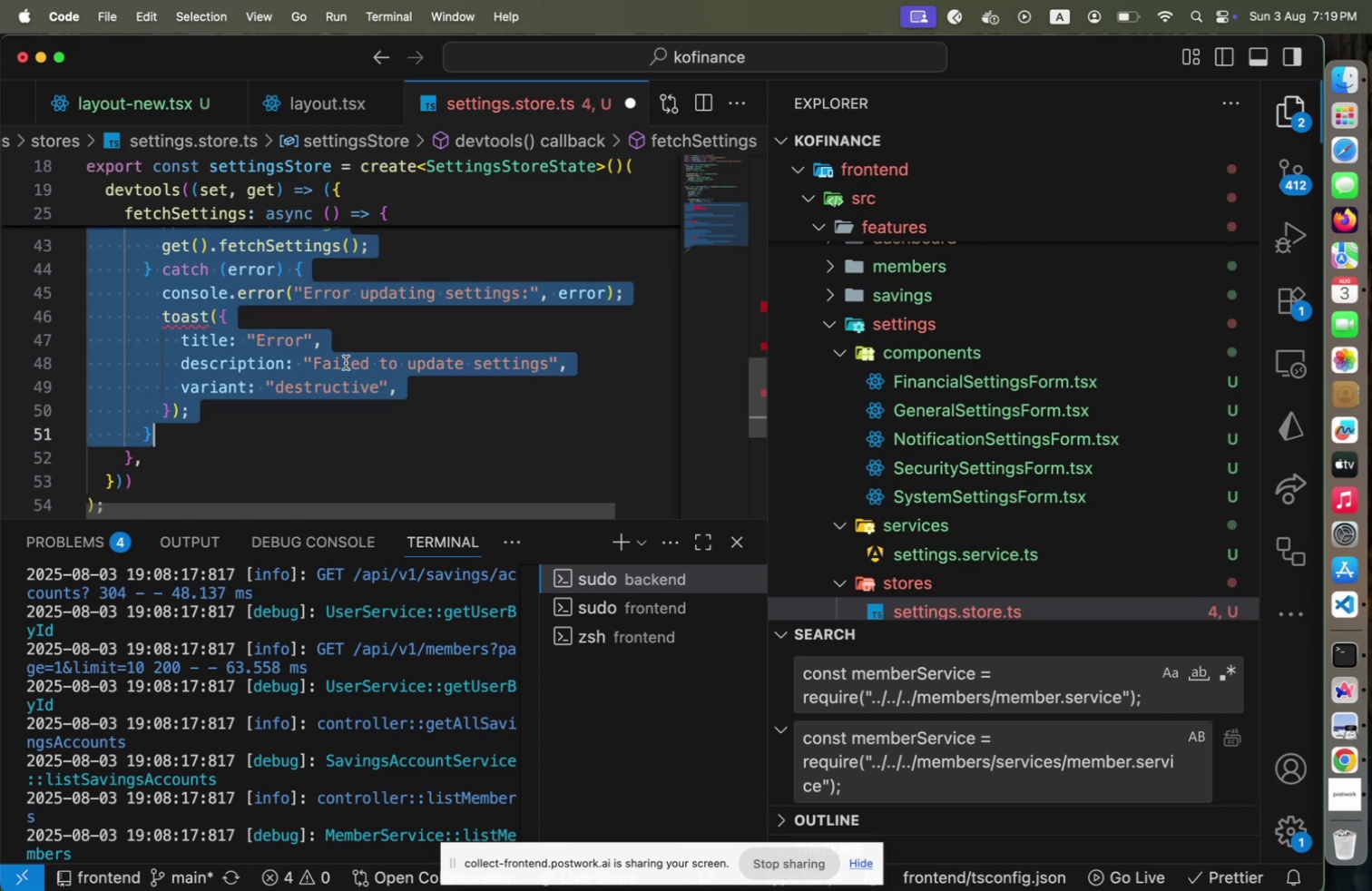 
scroll: coordinate [347, 364], scroll_direction: up, amount: 11.0
 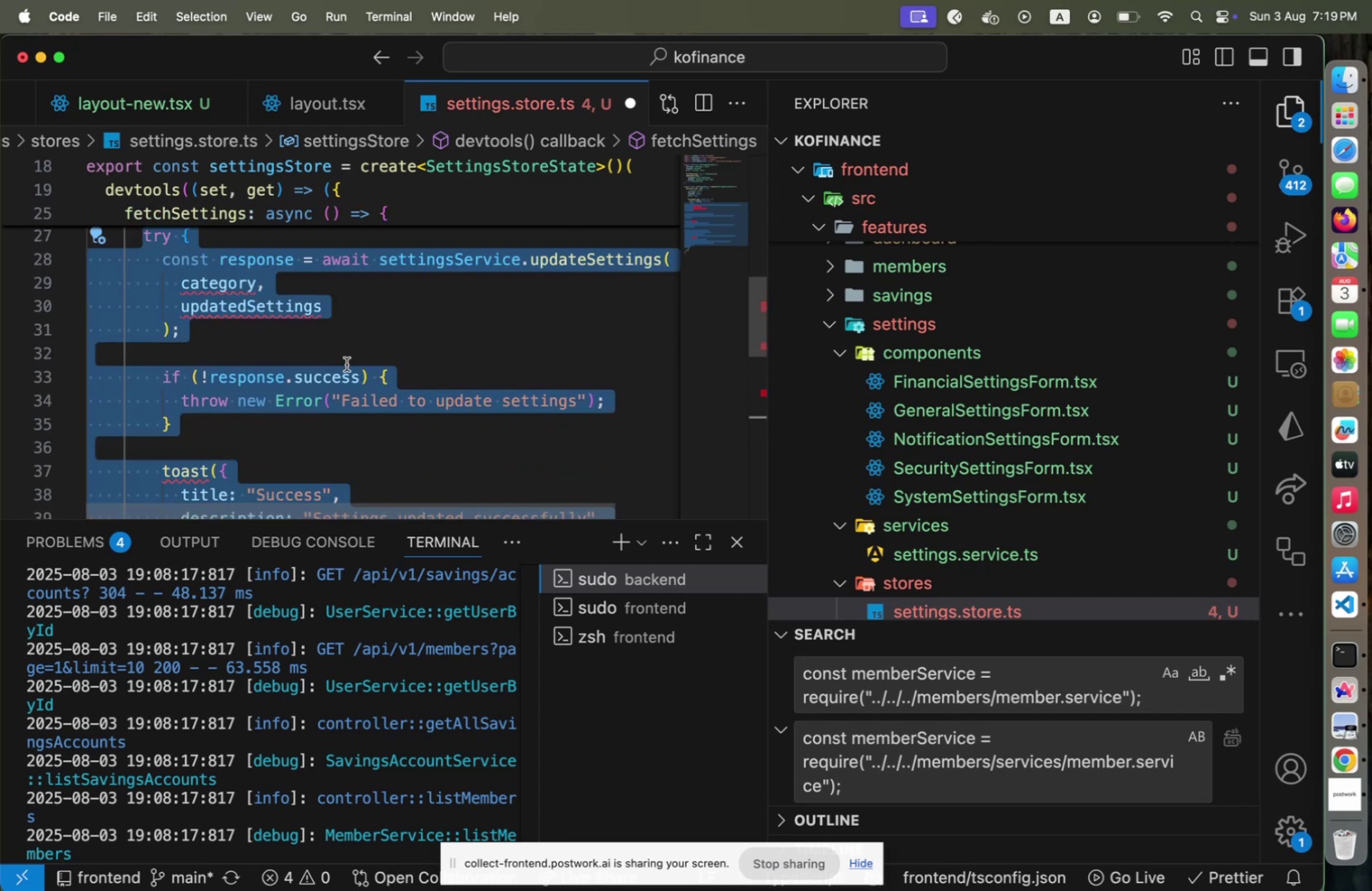 
scroll: coordinate [347, 362], scroll_direction: down, amount: 13.0
 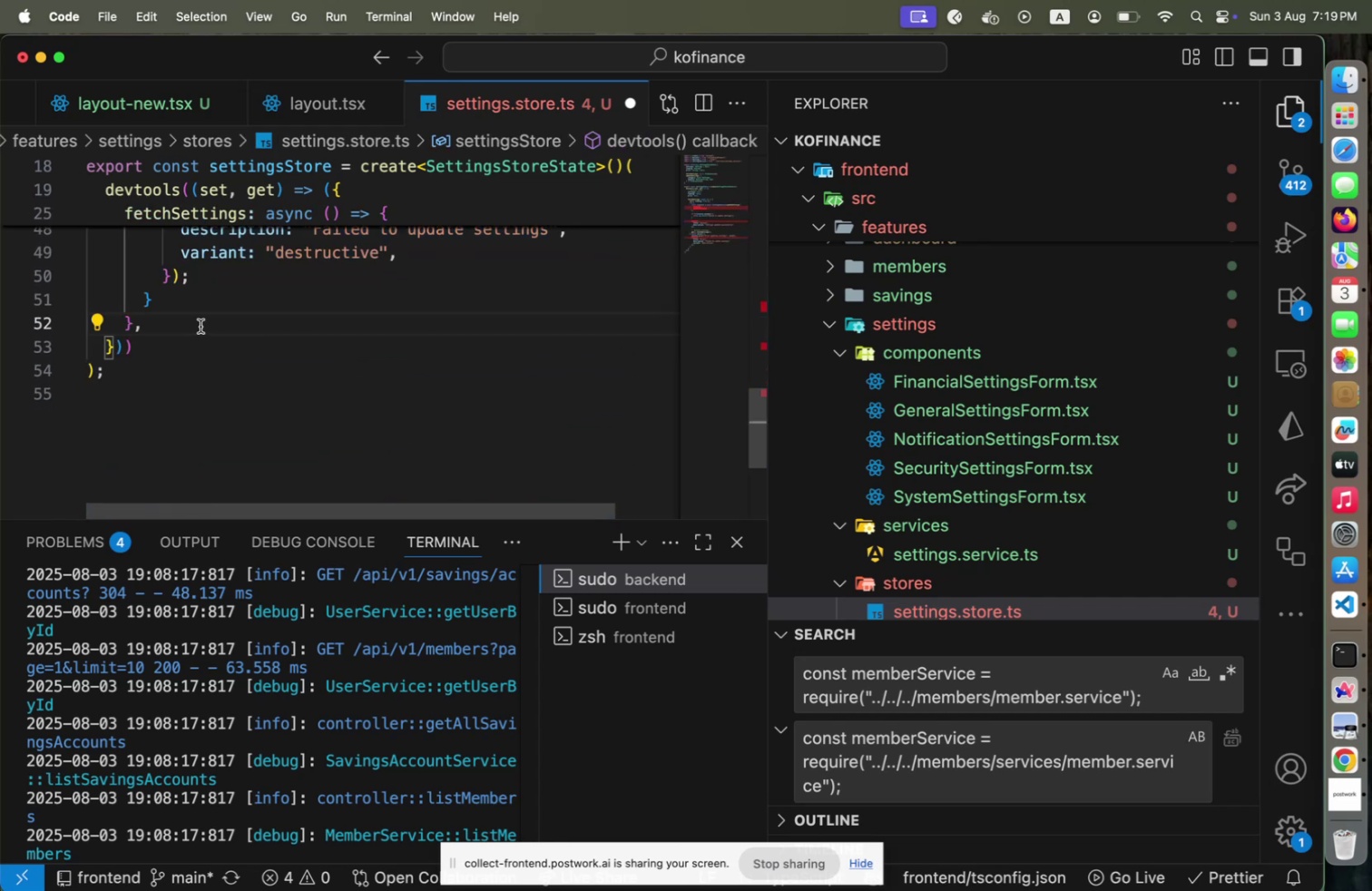 
key(Enter)
 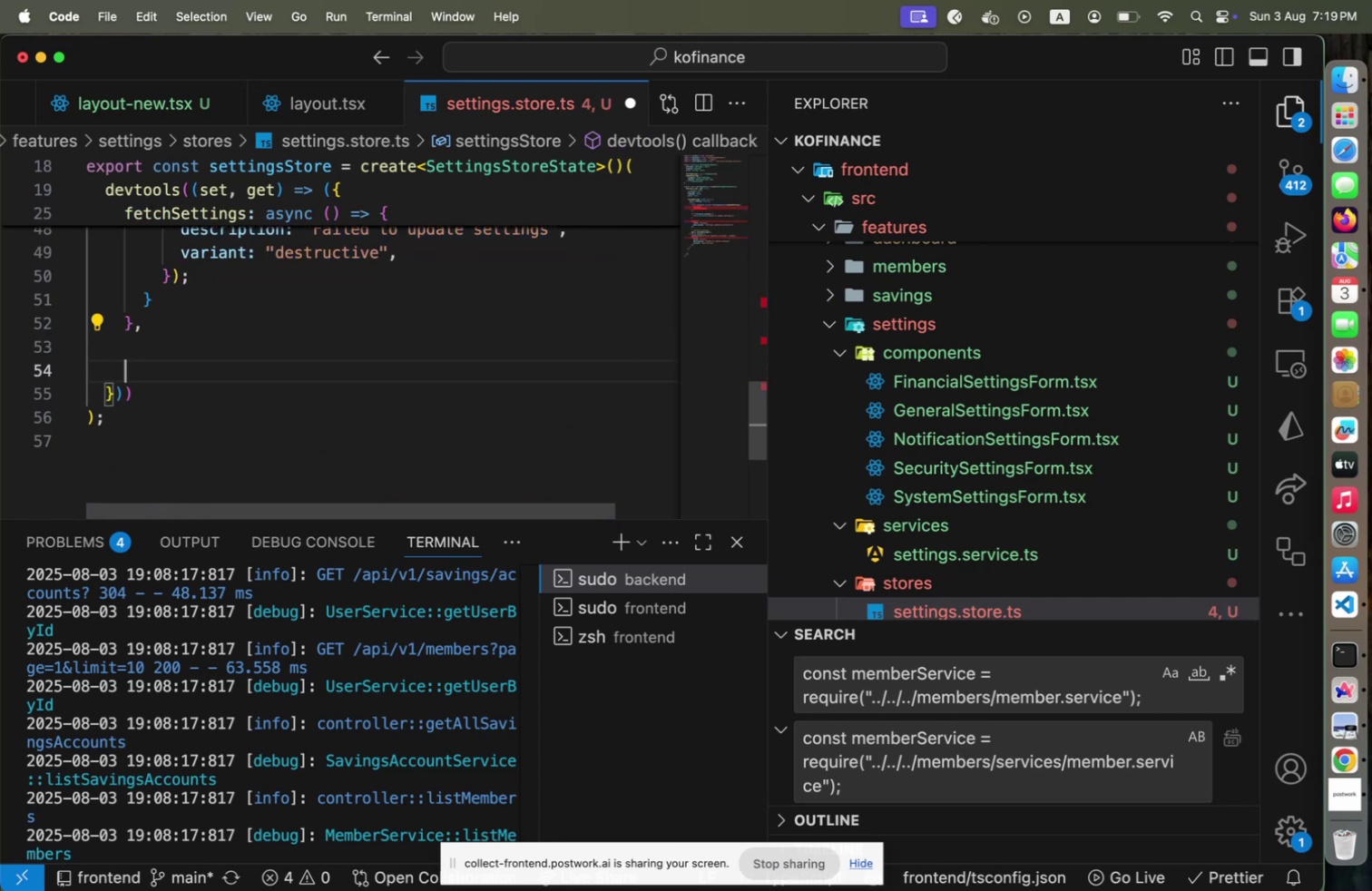 
key(Enter)
 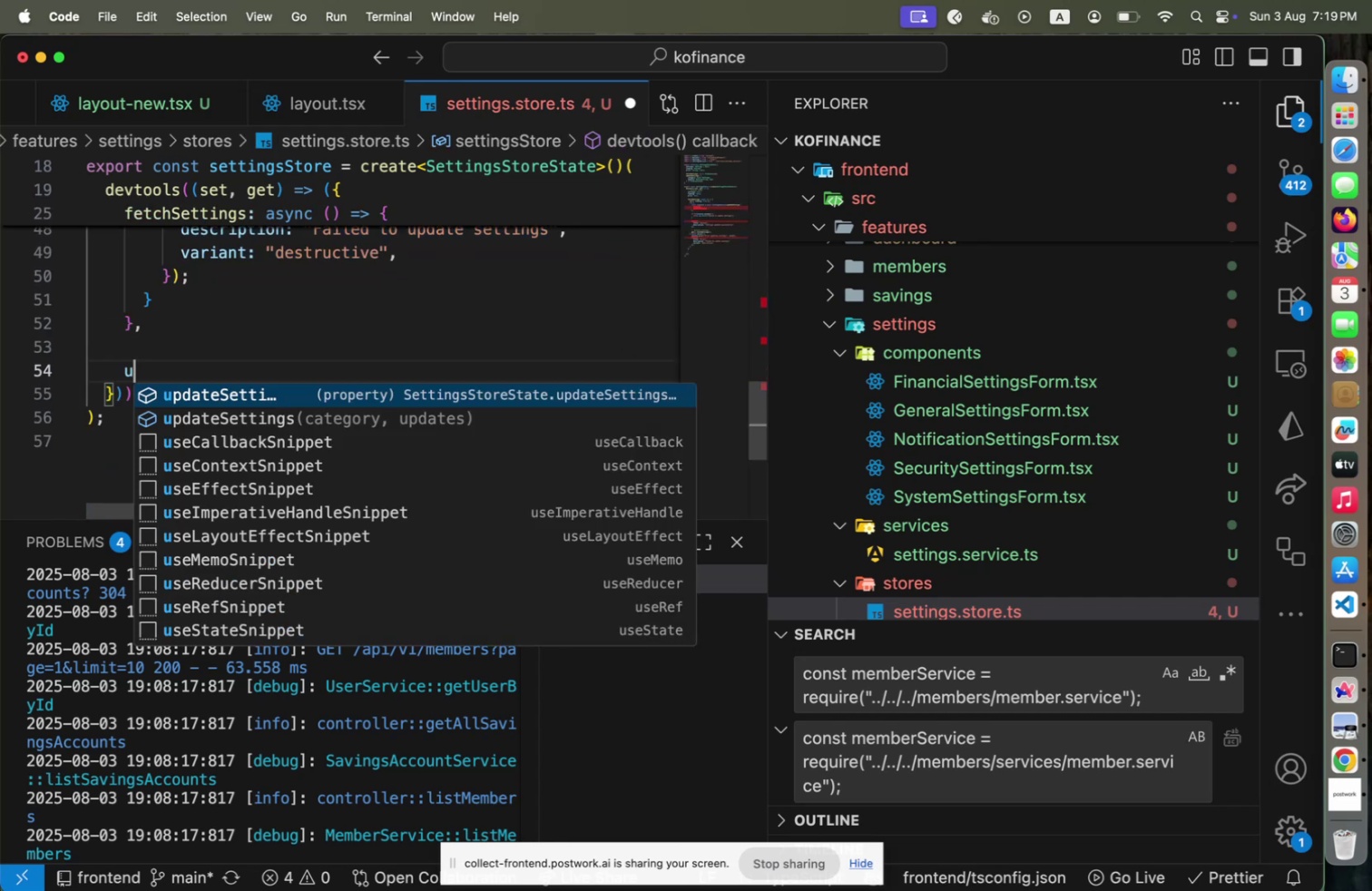 
type(up)
 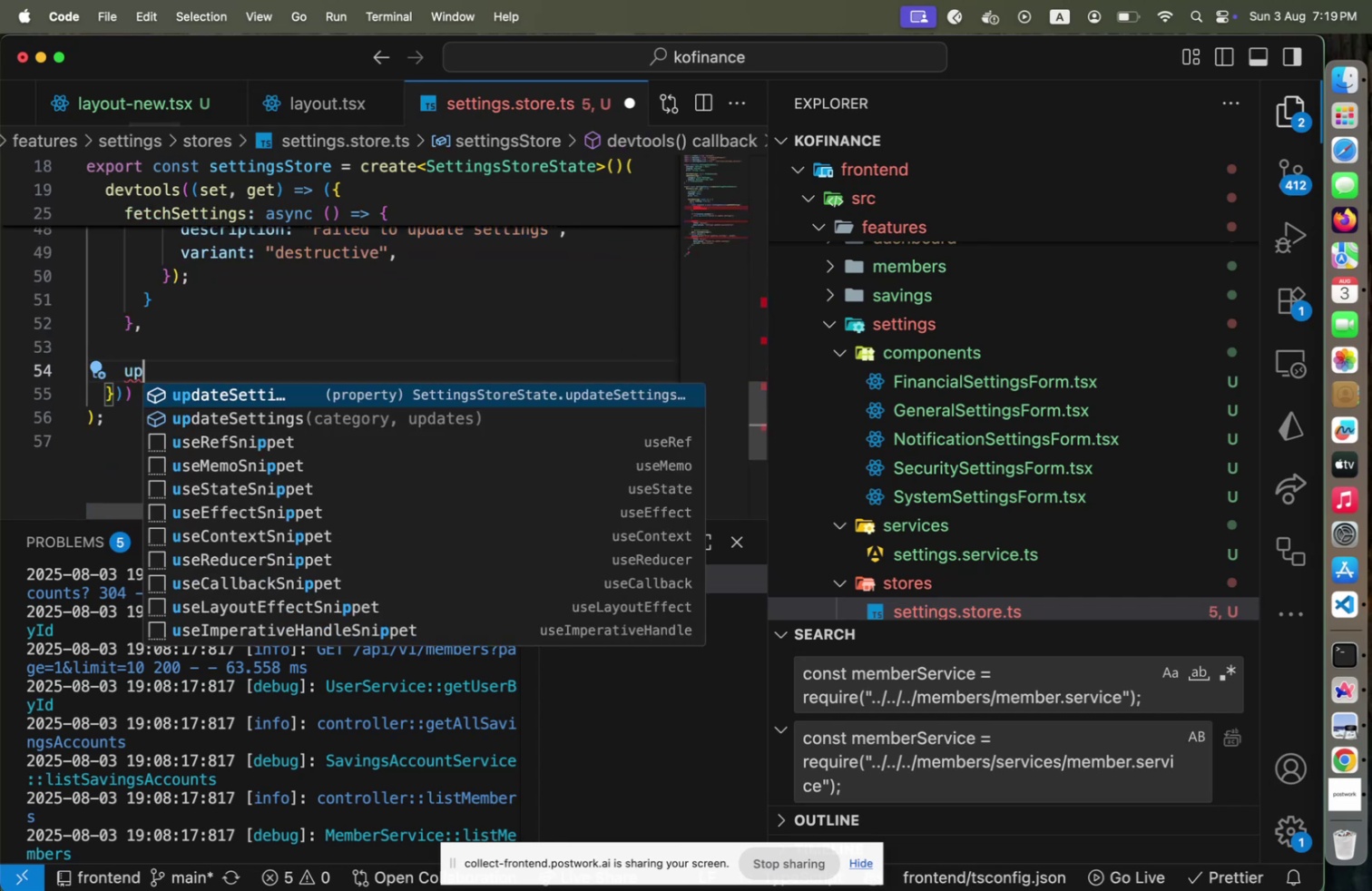 
key(ArrowDown)
 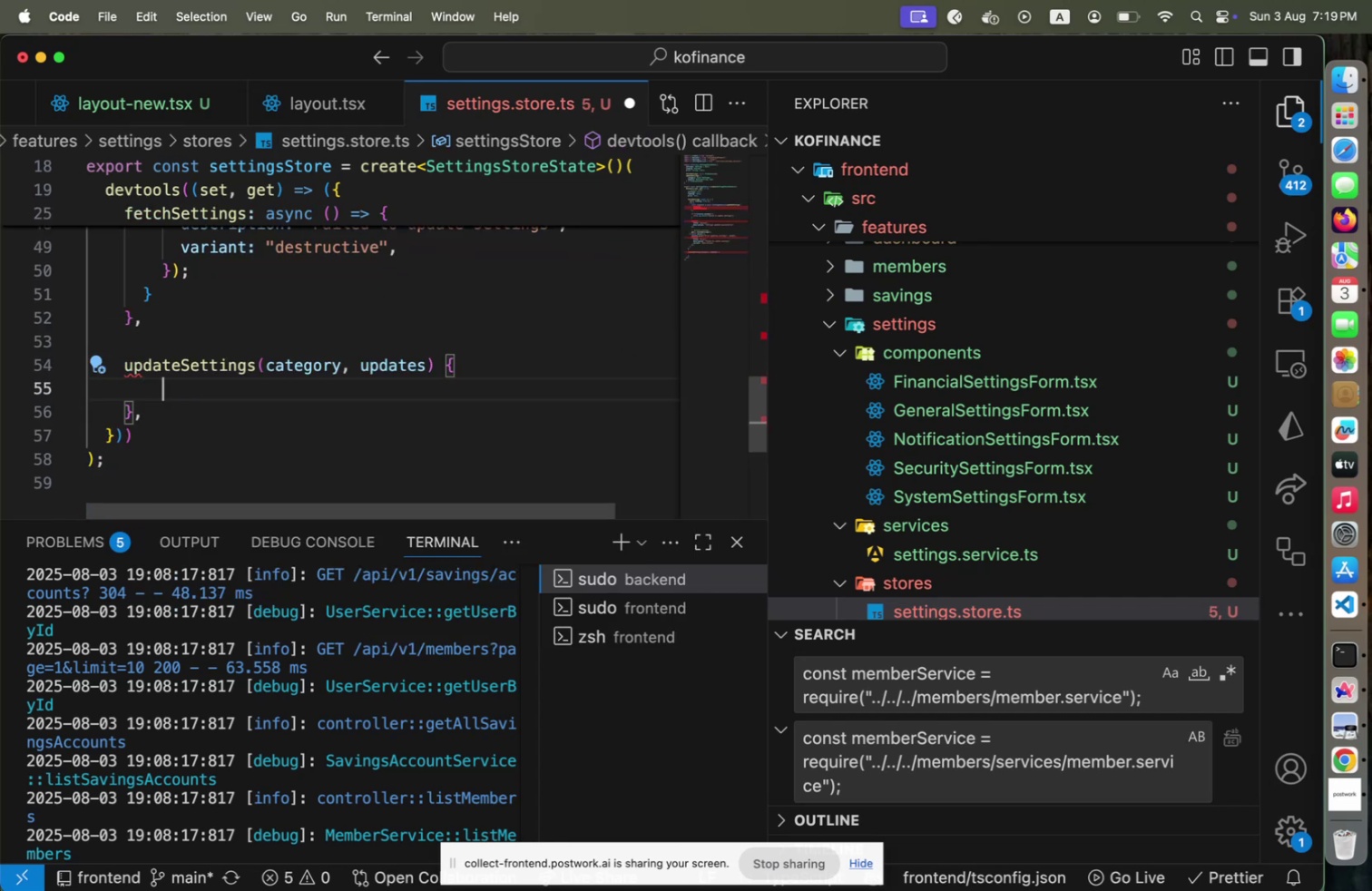 
key(Enter)
 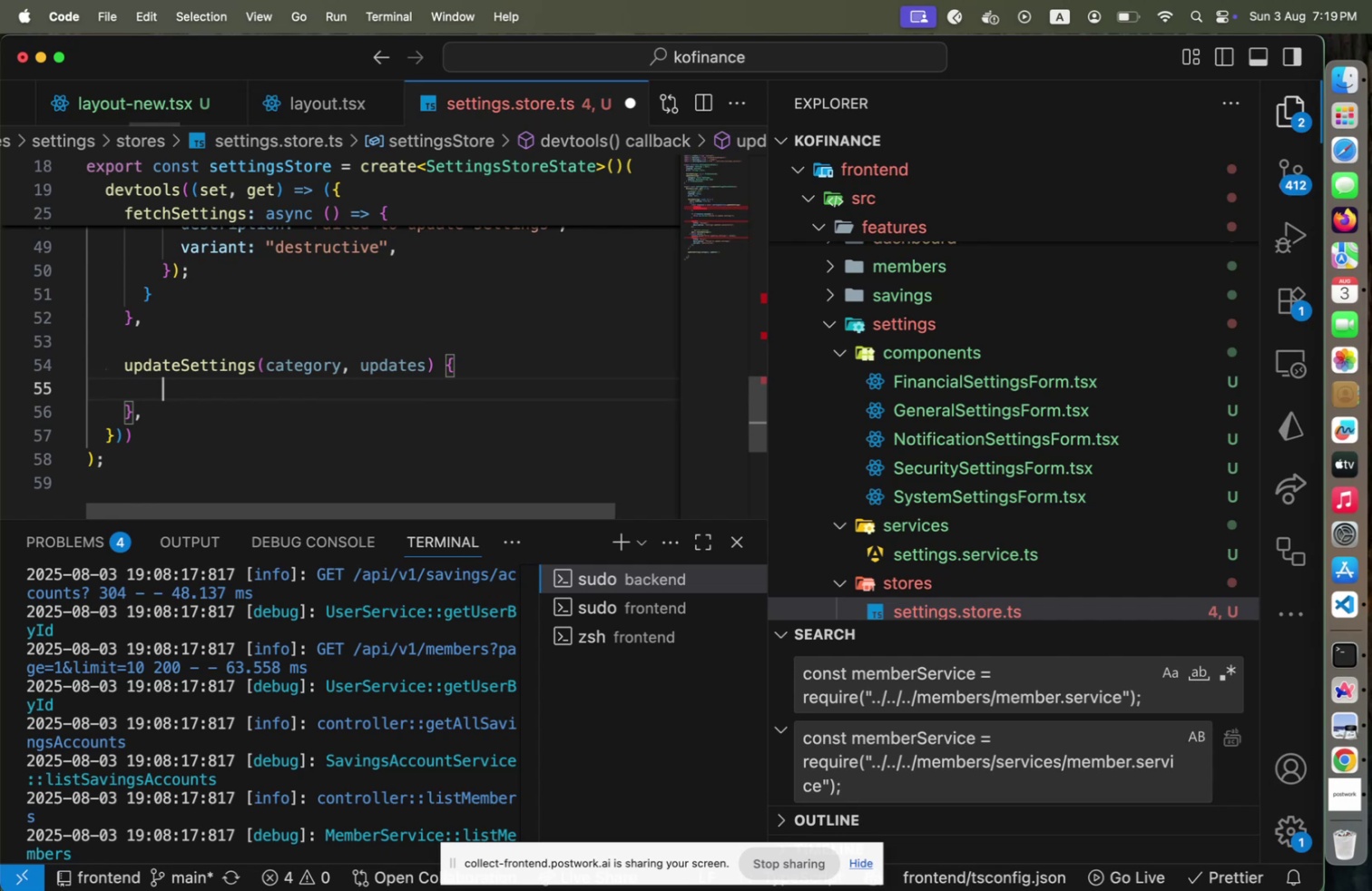 
key(ArrowUp)
 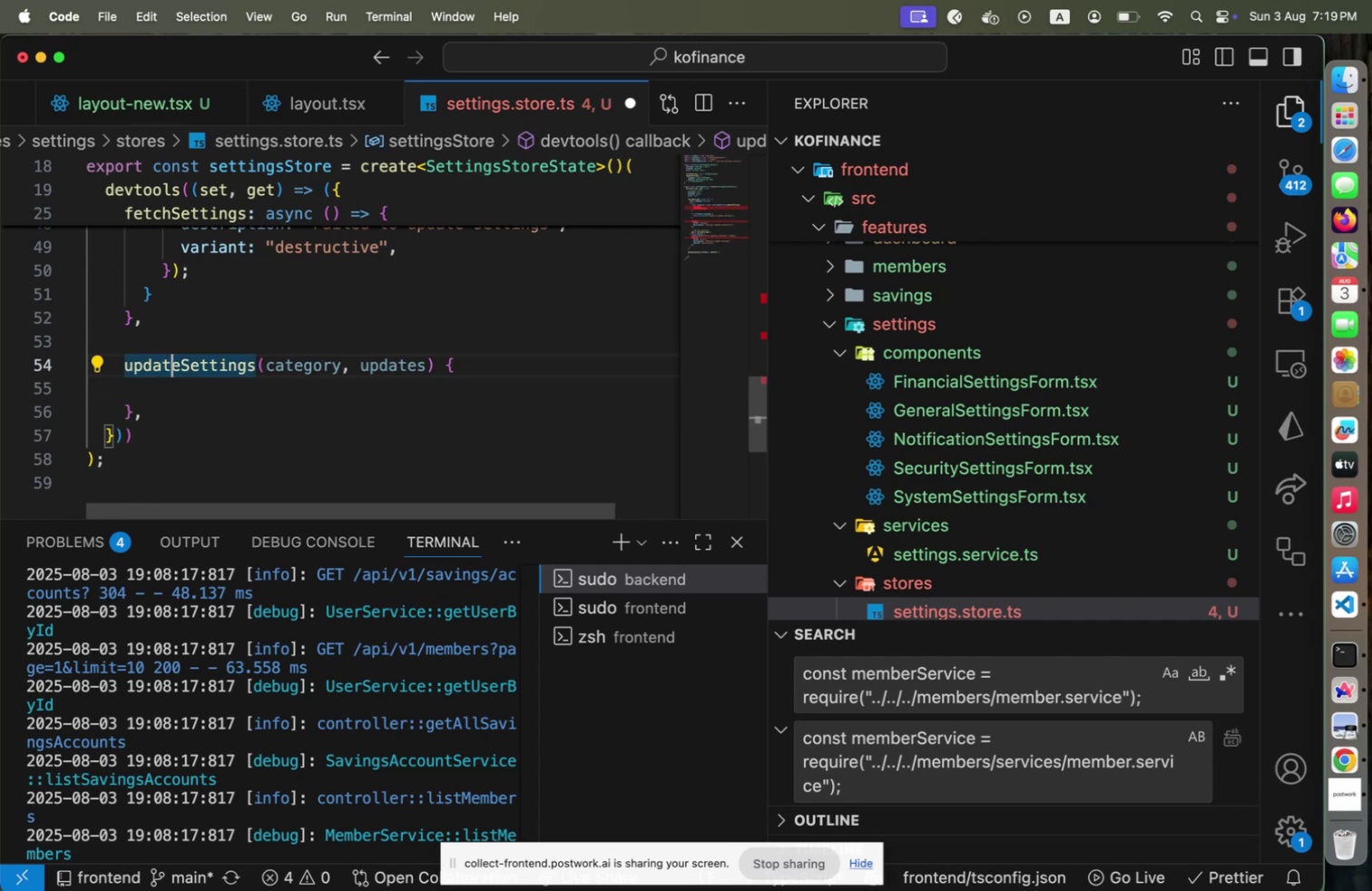 
hold_key(key=ArrowRight, duration=1.23)
 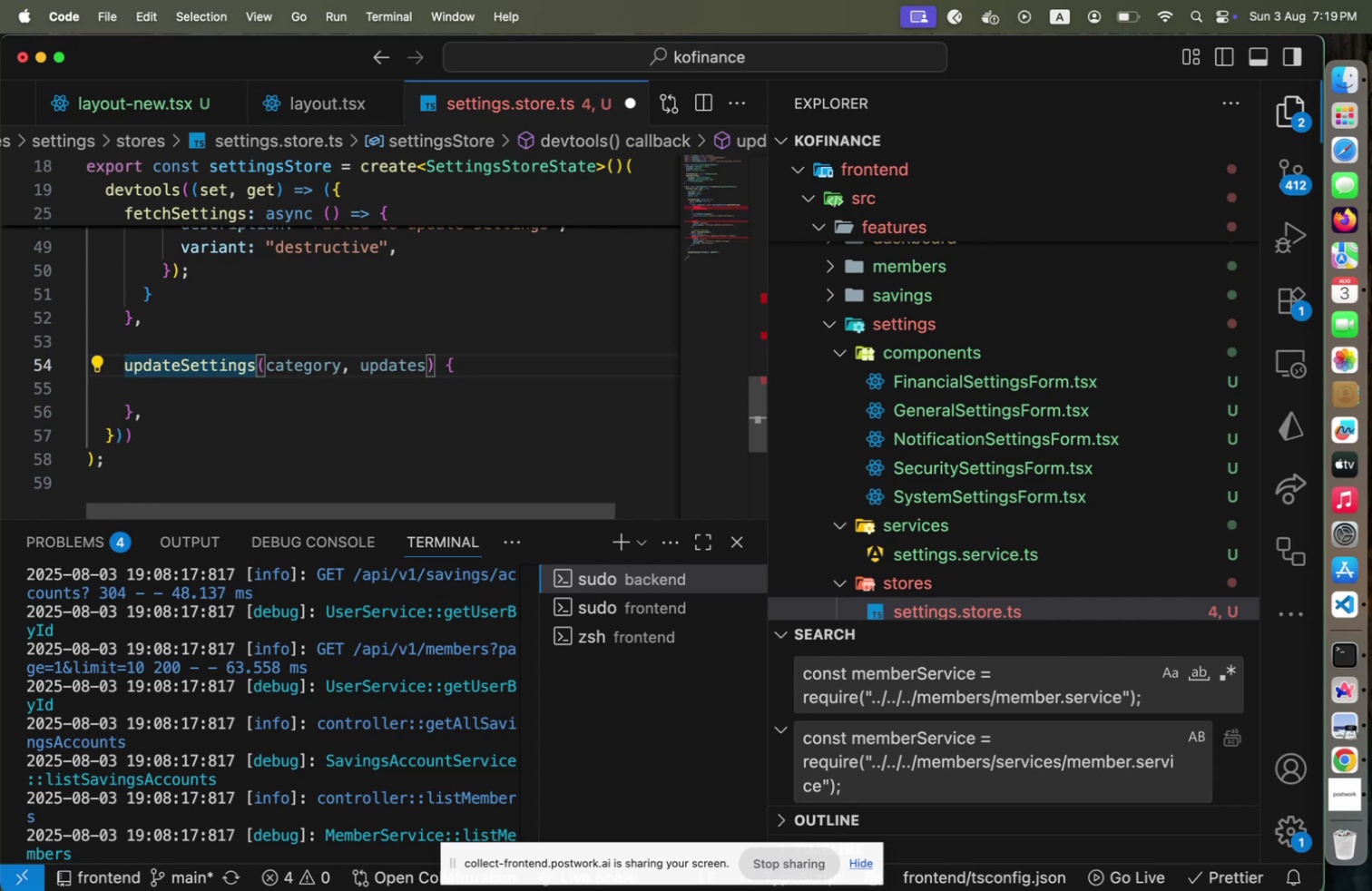 
type(: async )
 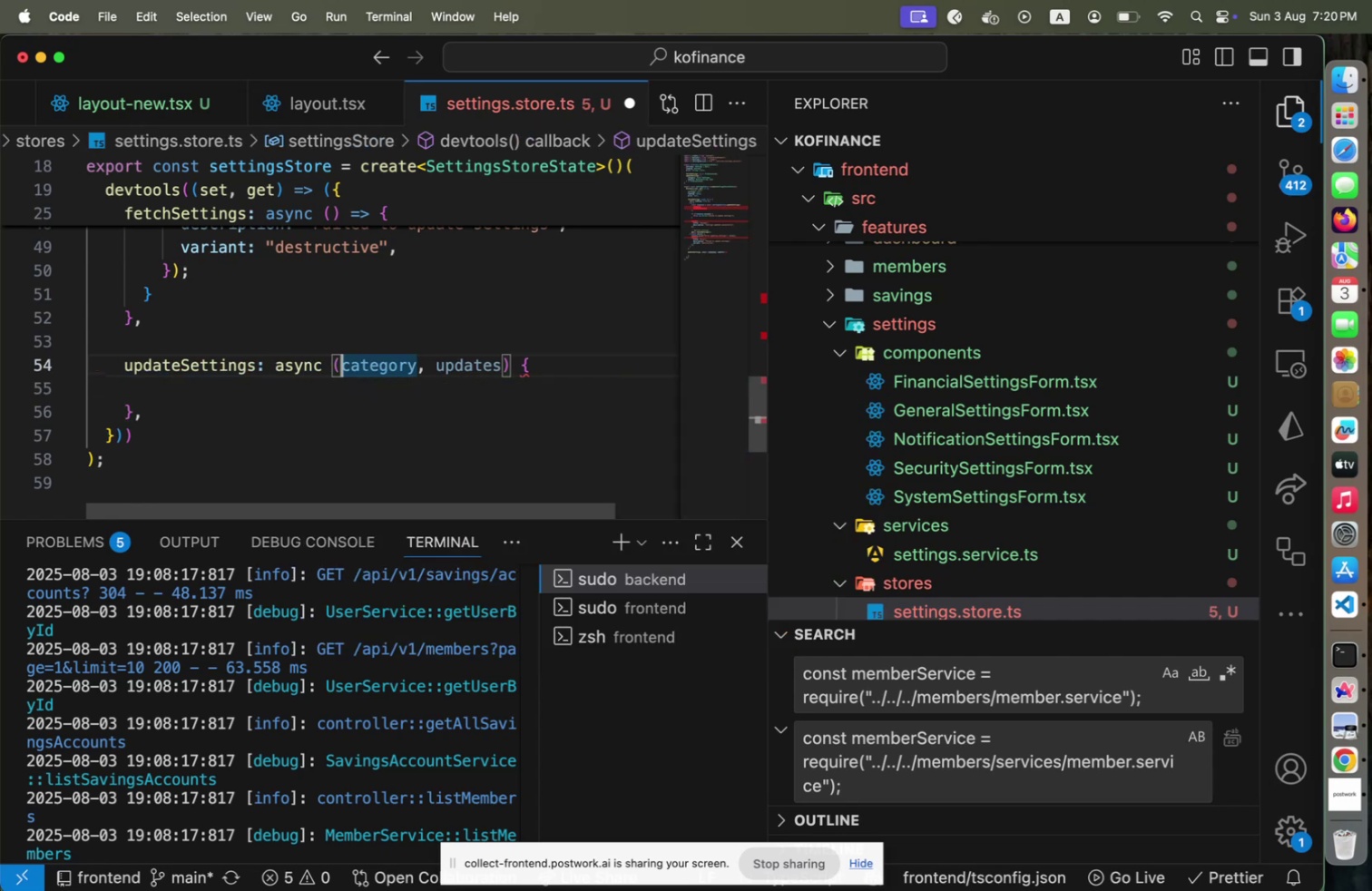 
key(ArrowRight)
 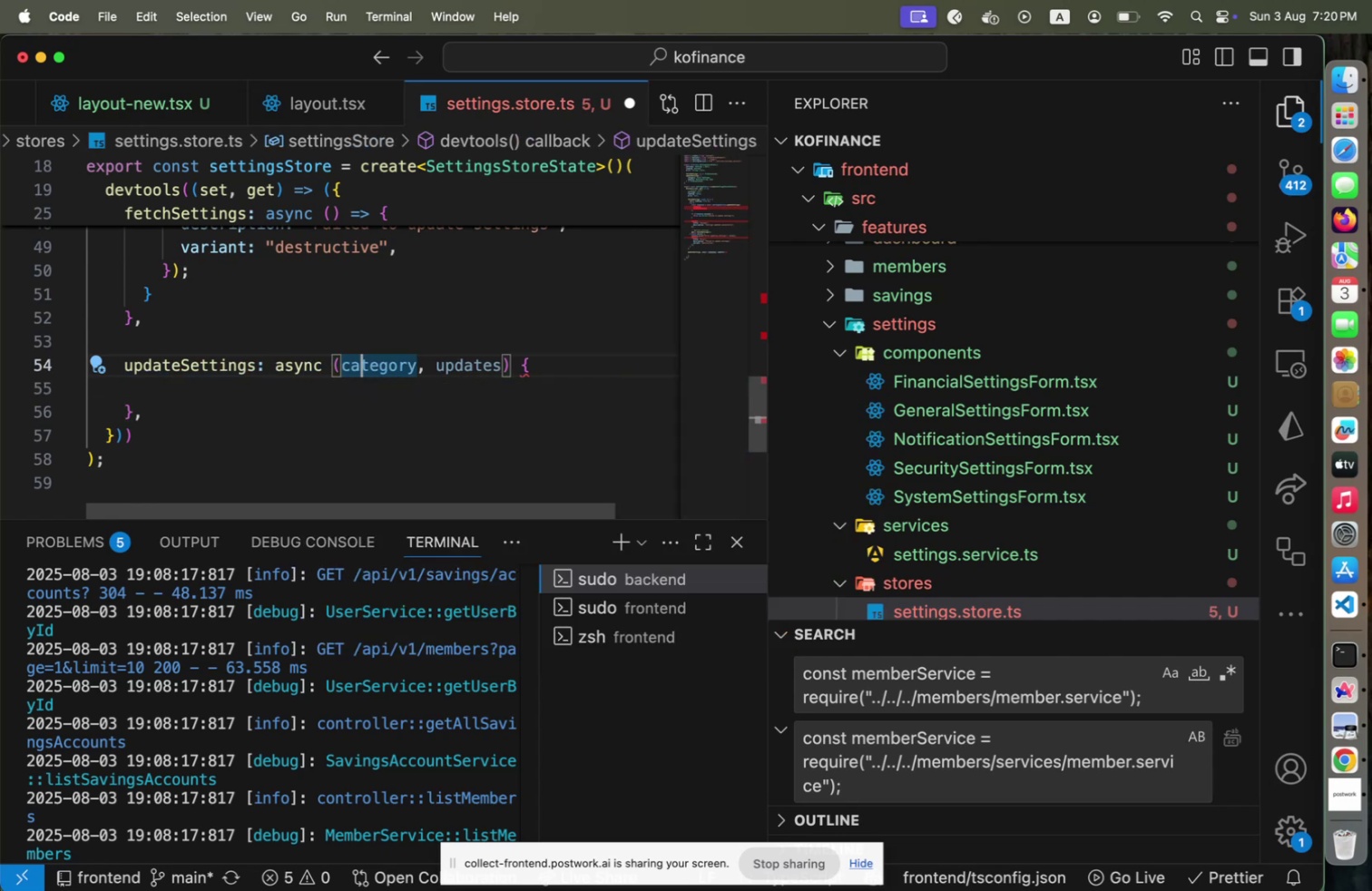 
key(ArrowRight)
 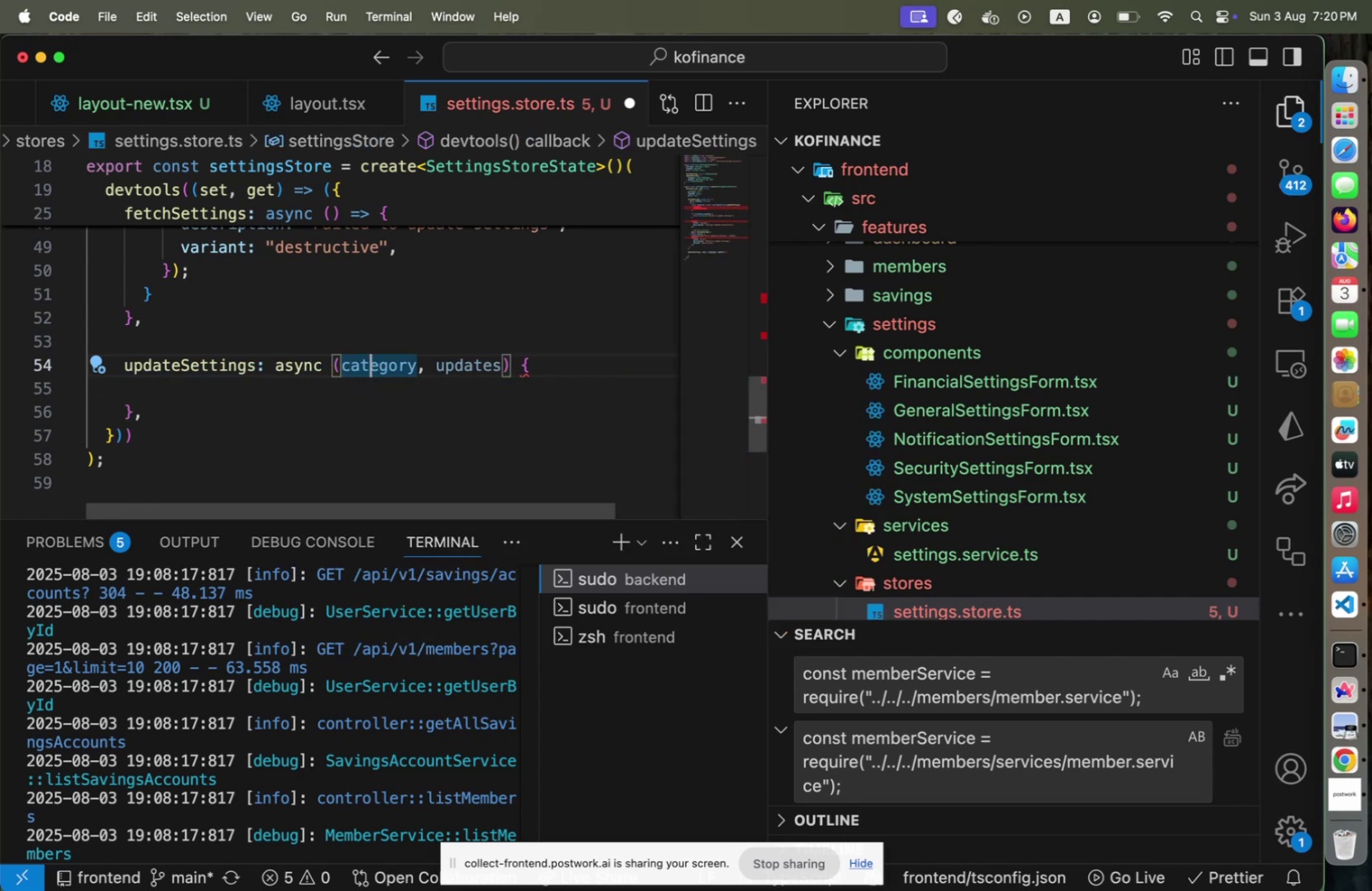 
key(ArrowRight)
 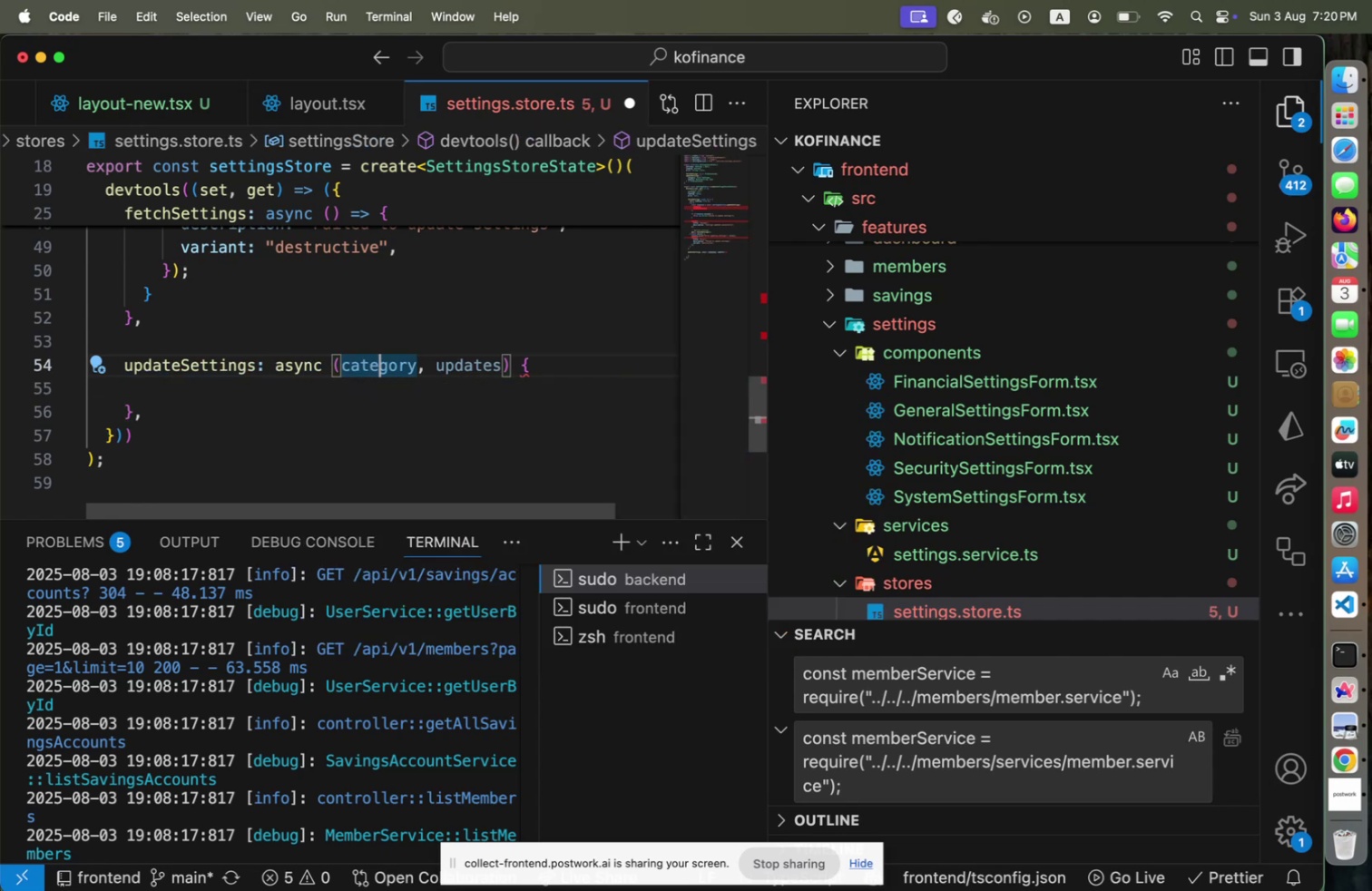 
key(ArrowRight)
 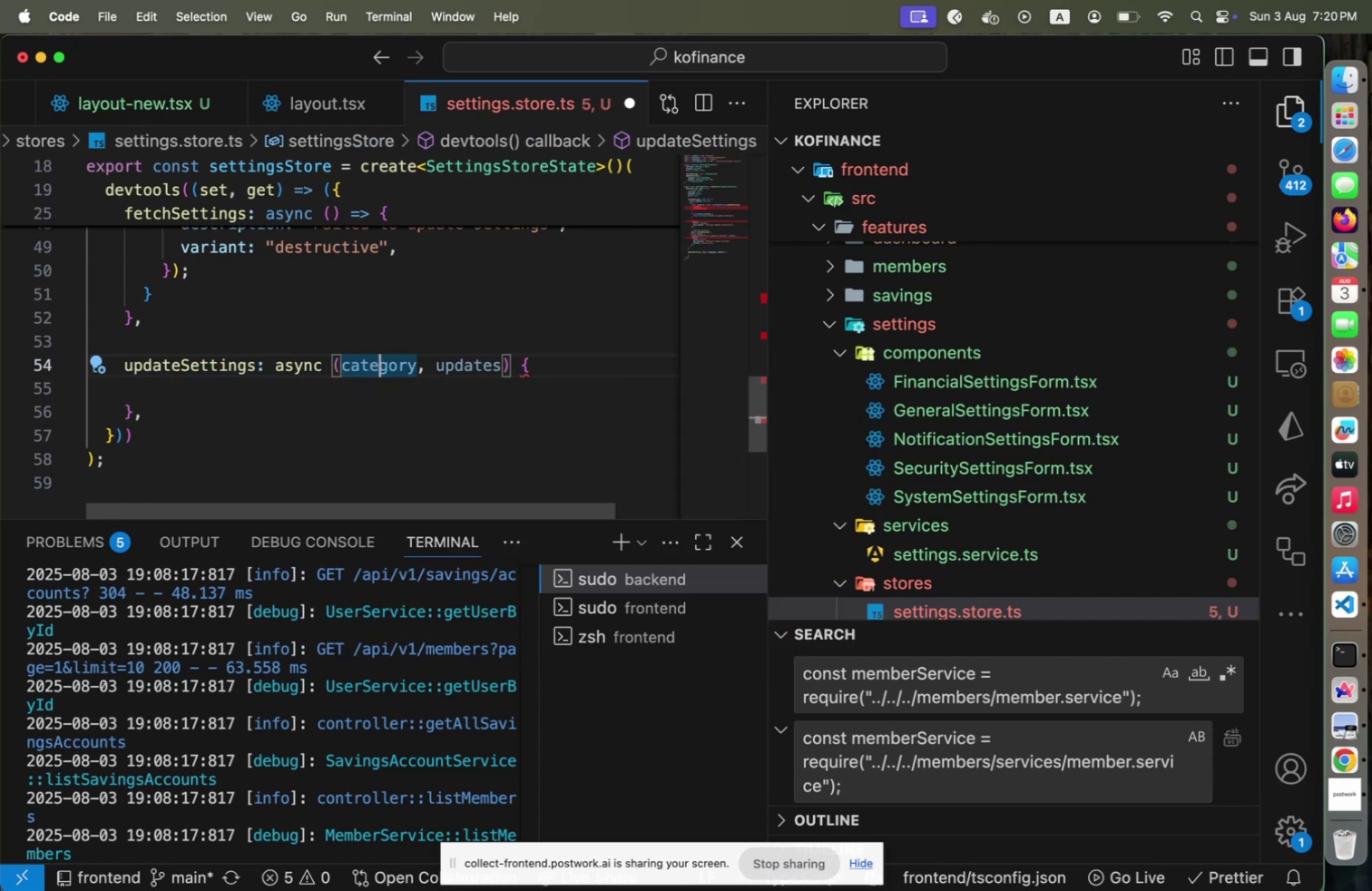 
key(ArrowRight)
 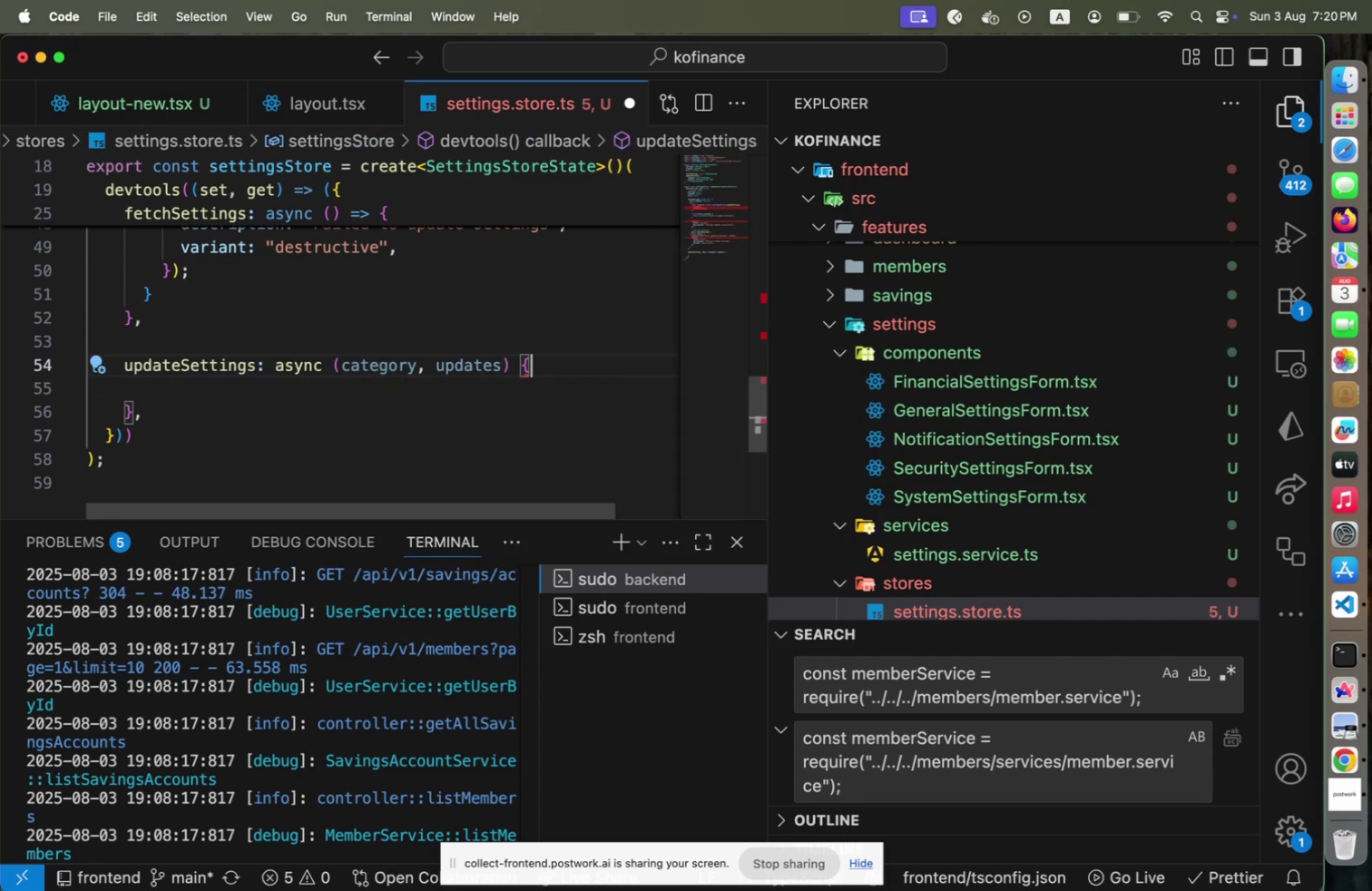 
key(End)
 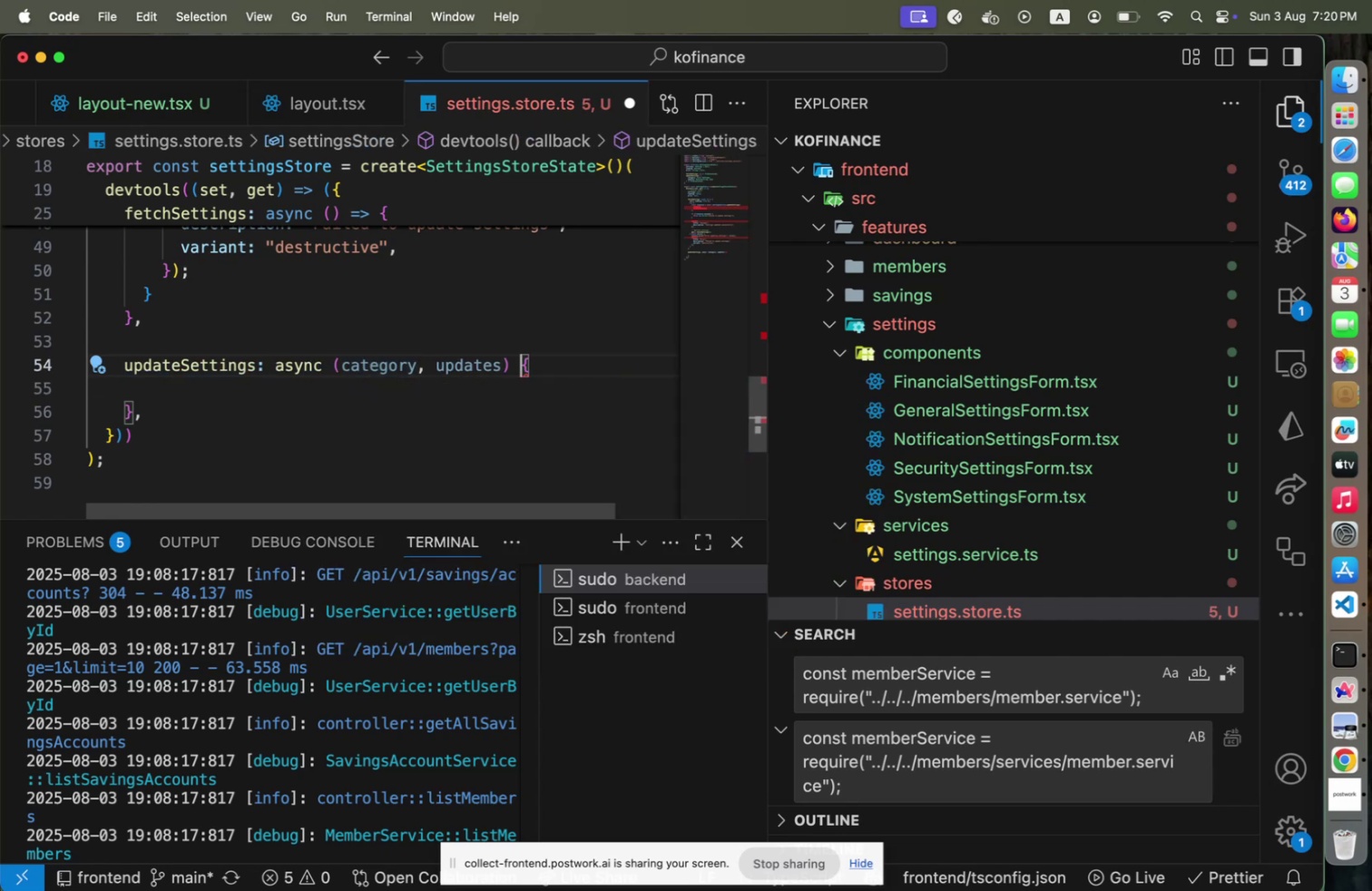 
key(ArrowLeft)
 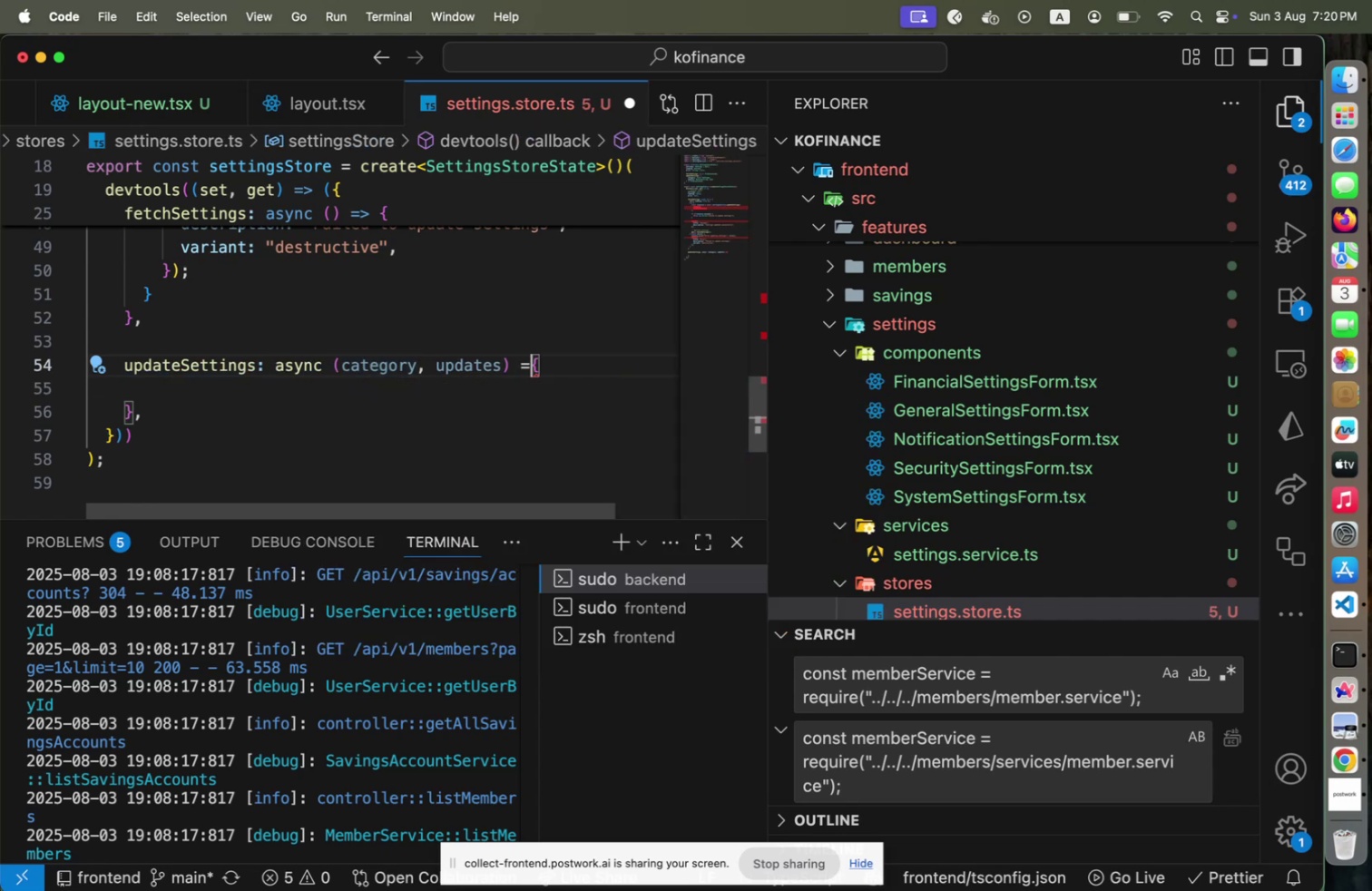 
key(Equal)
 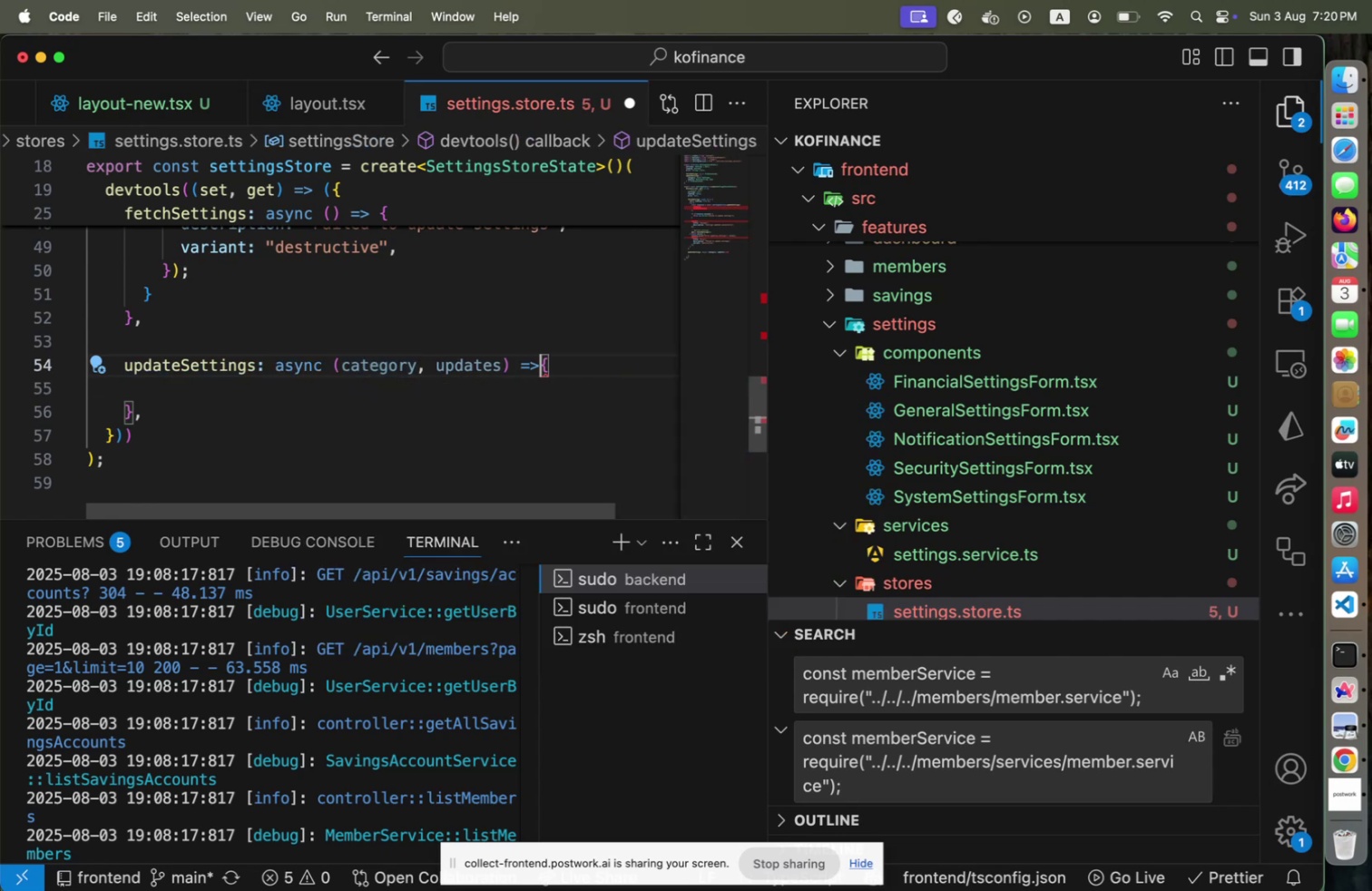 
key(Shift+ShiftLeft)
 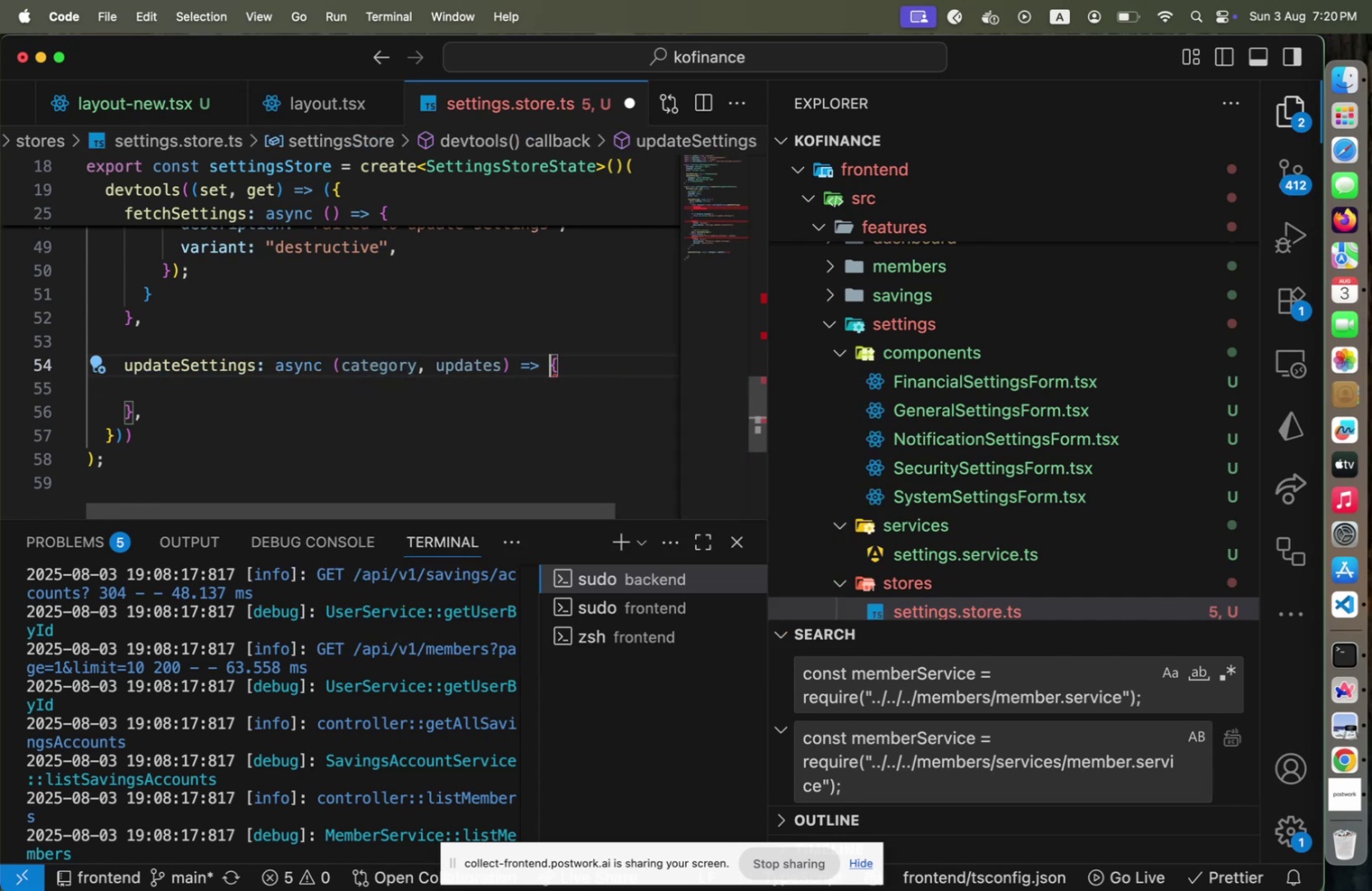 
key(Shift+Period)
 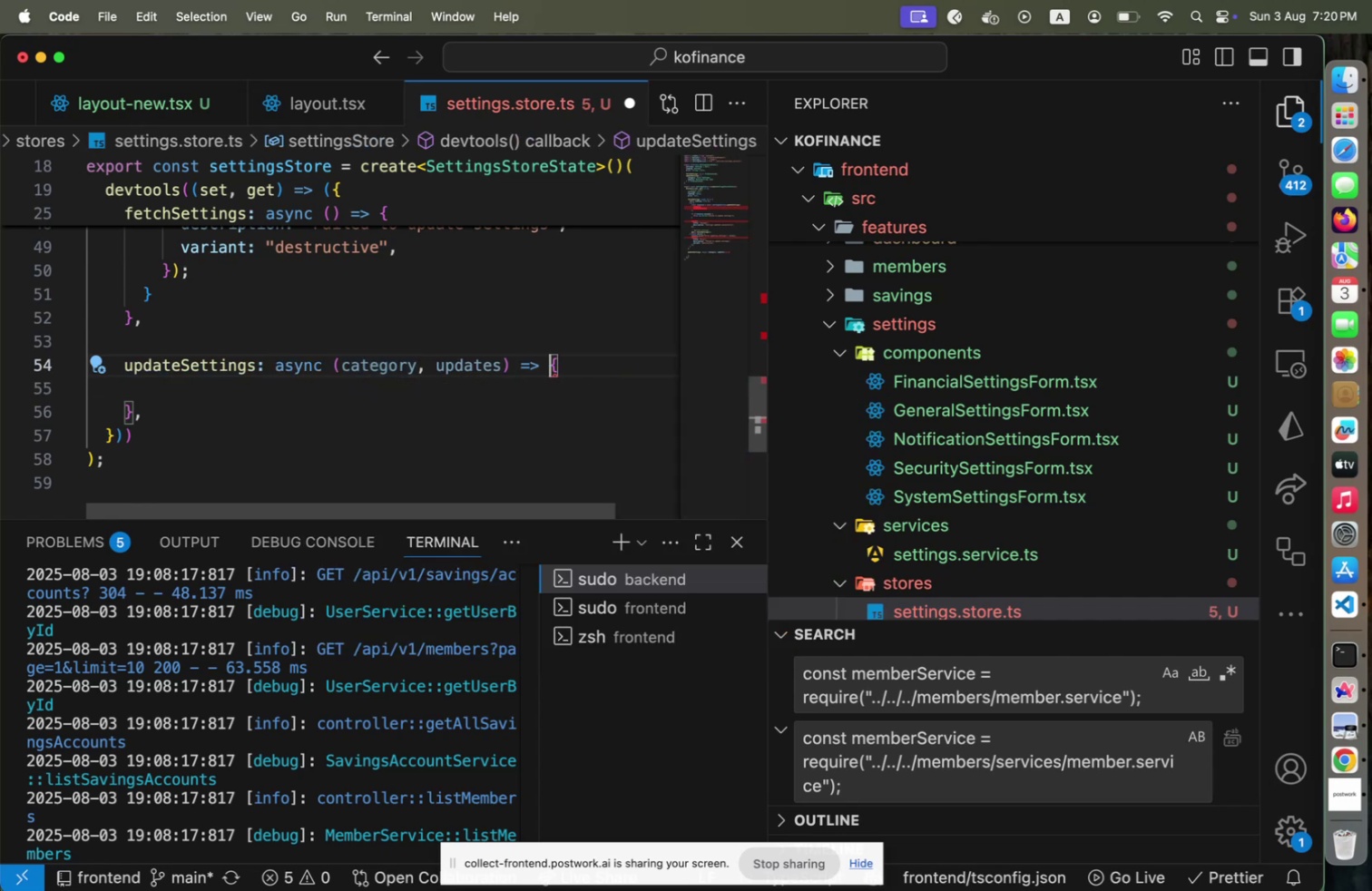 
key(Shift+Space)
 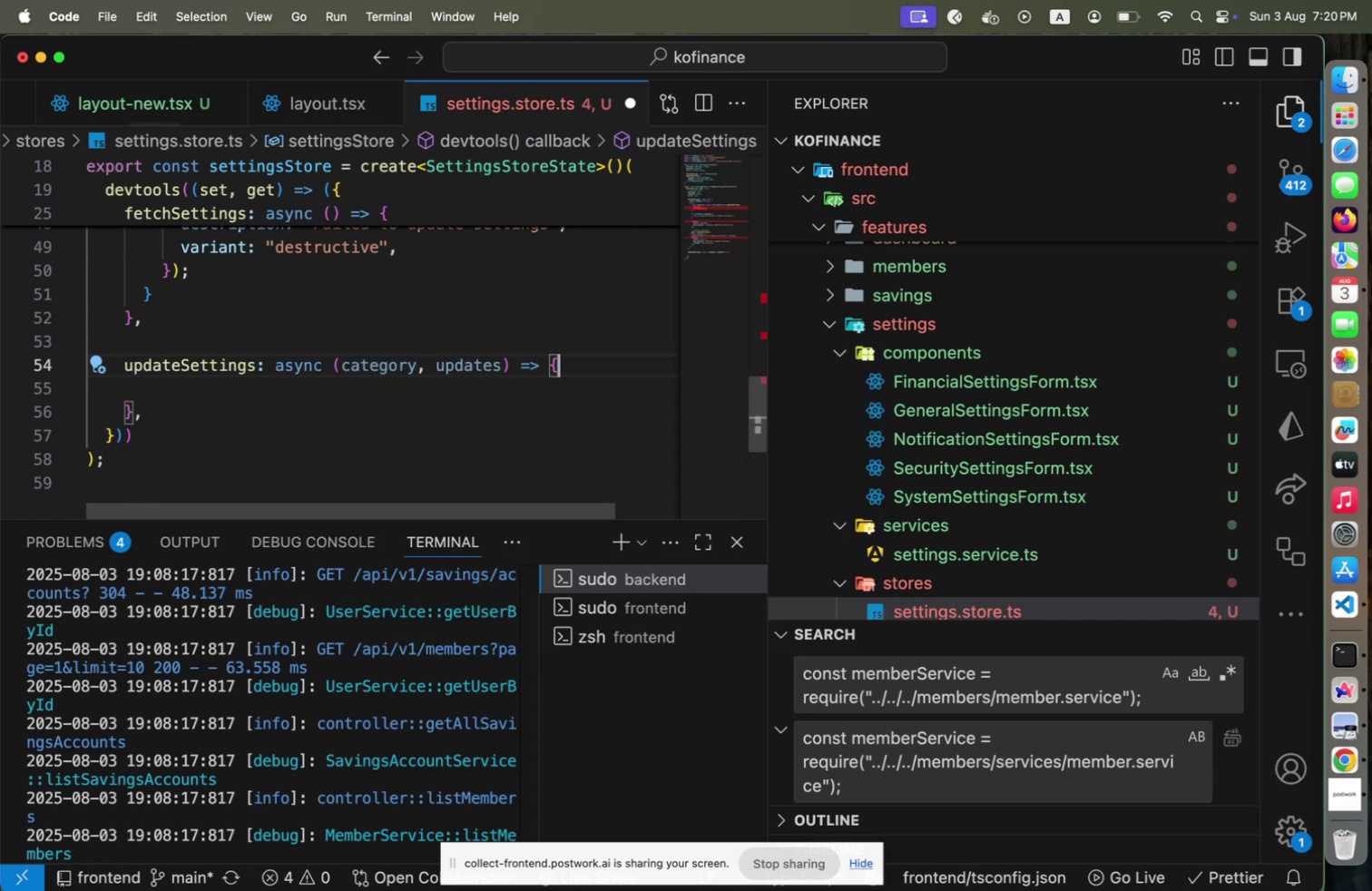 
key(End)
 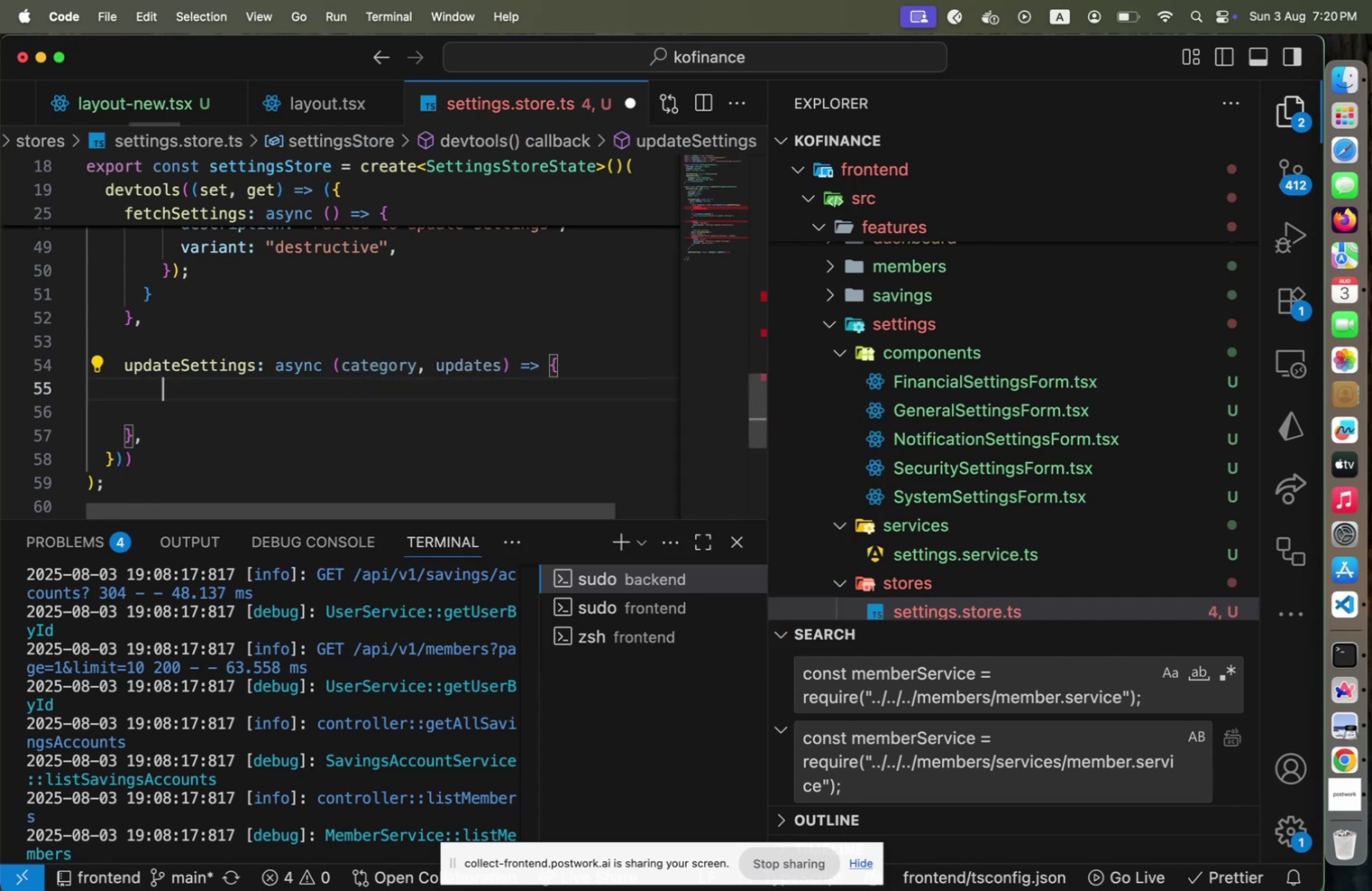 
key(Enter)
 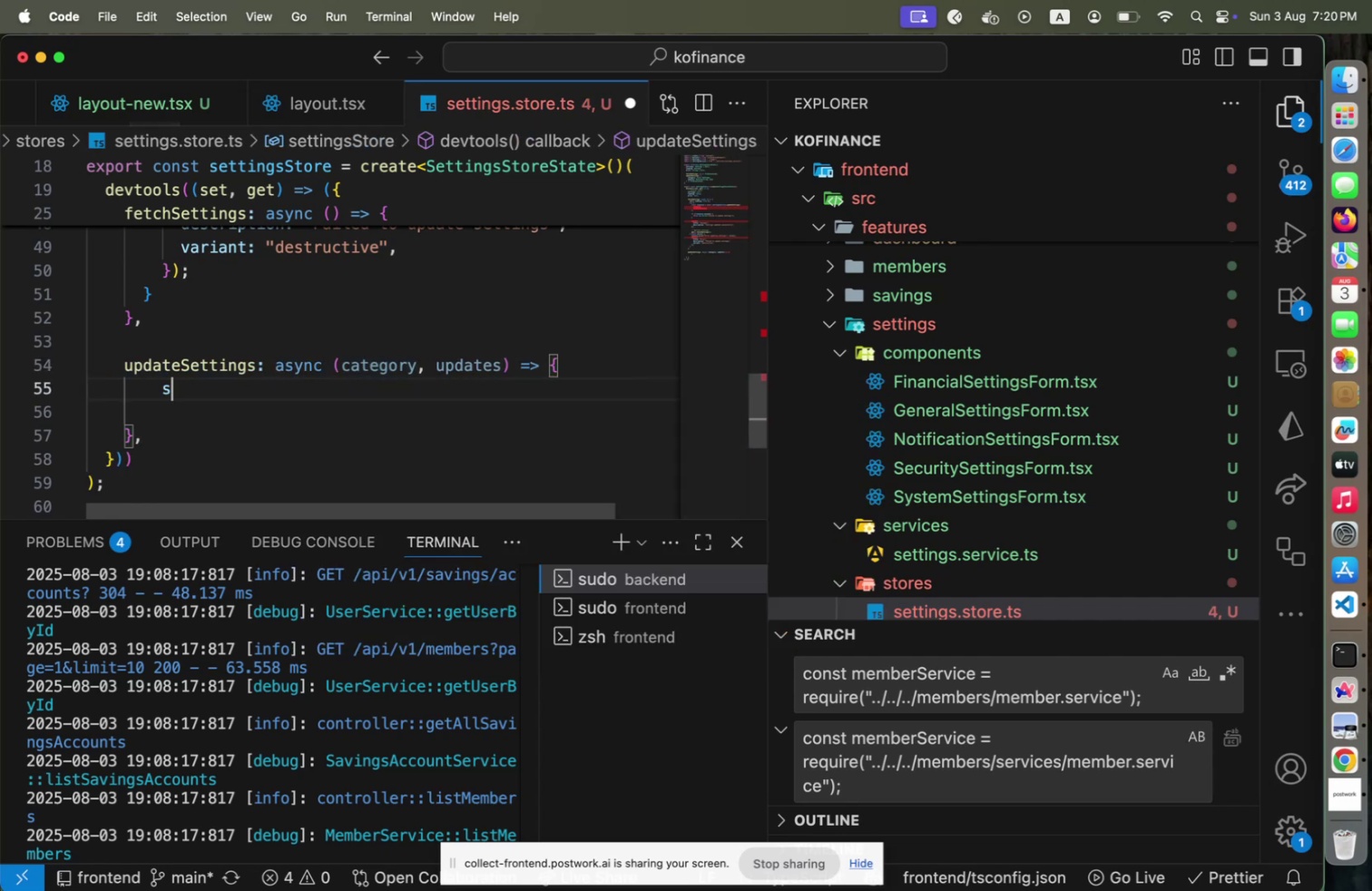 
type(set)
 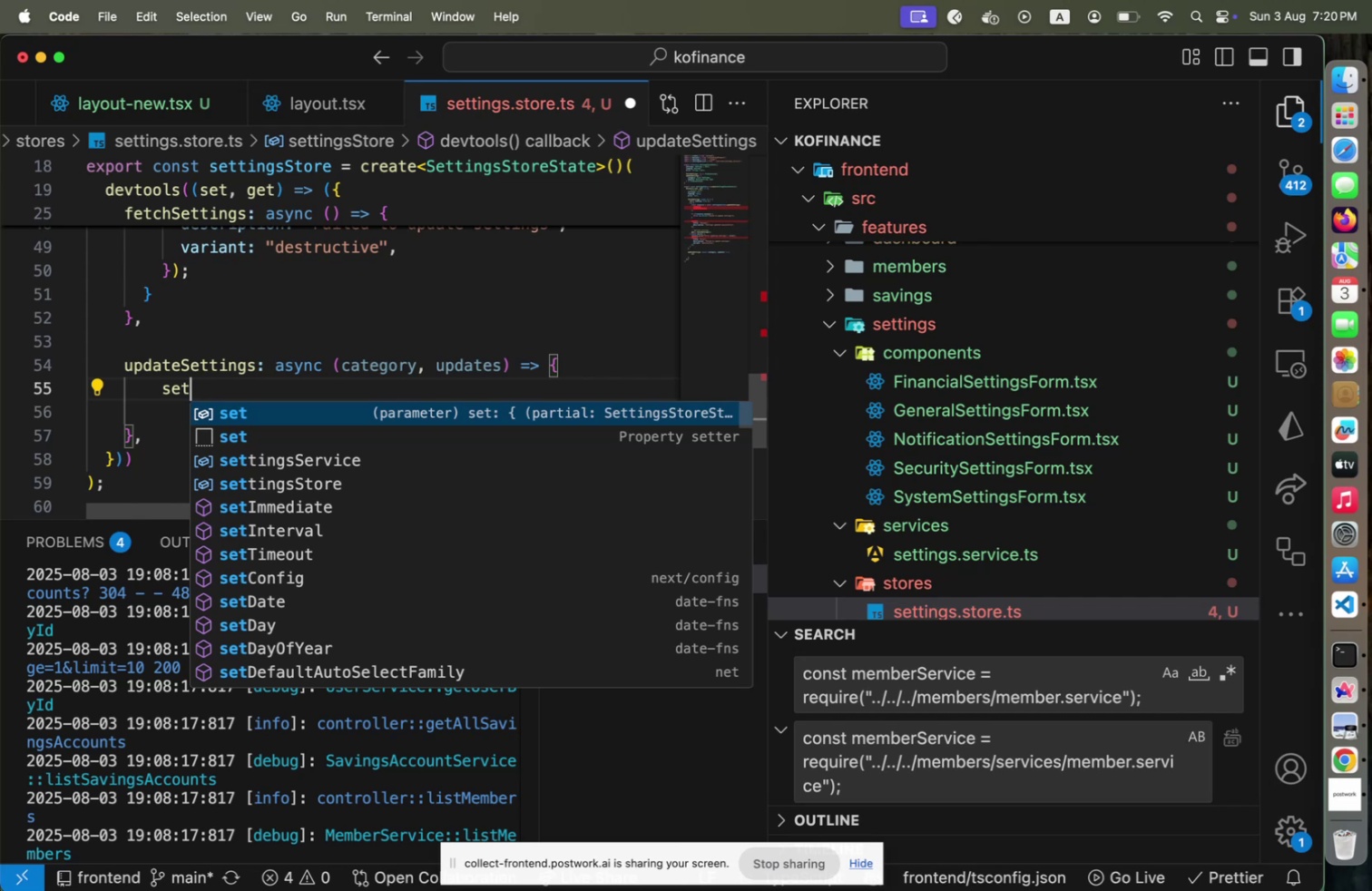 
hold_key(key=ShiftLeft, duration=0.85)
 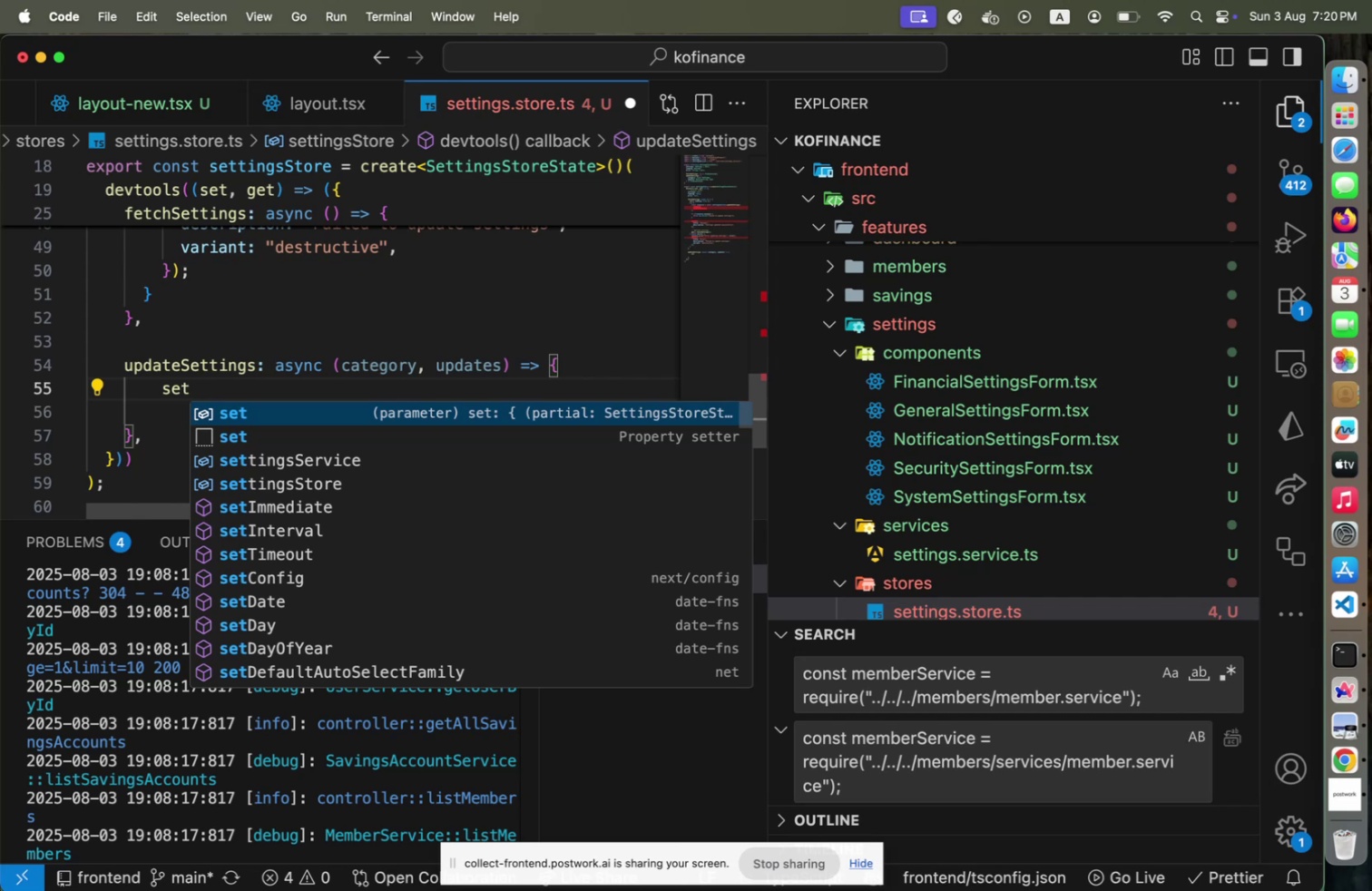 
hold_key(key=ShiftLeft, duration=0.31)
 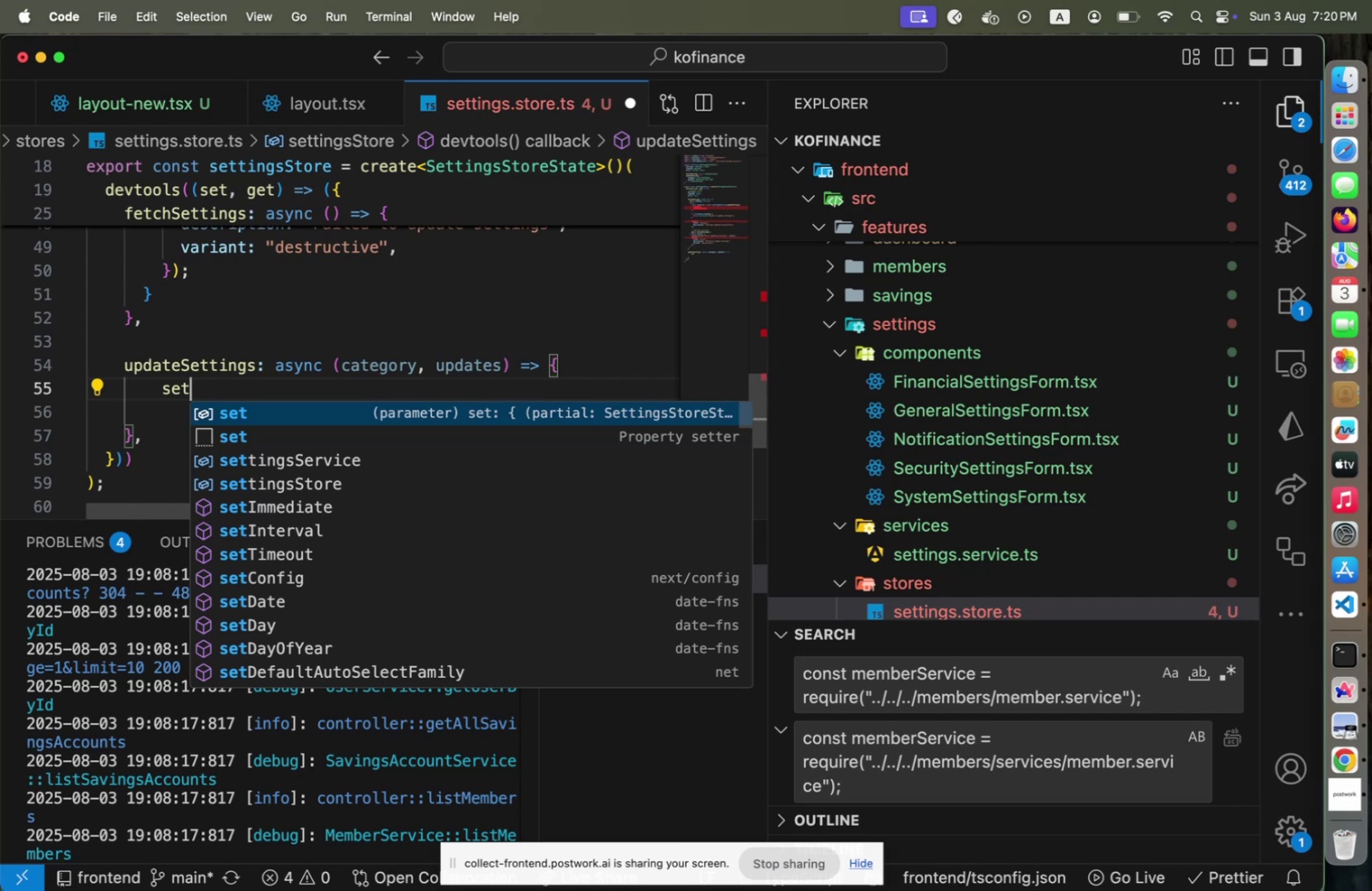 
type(({ loading: true, errorM)
key(Backspace)
type(: null )
 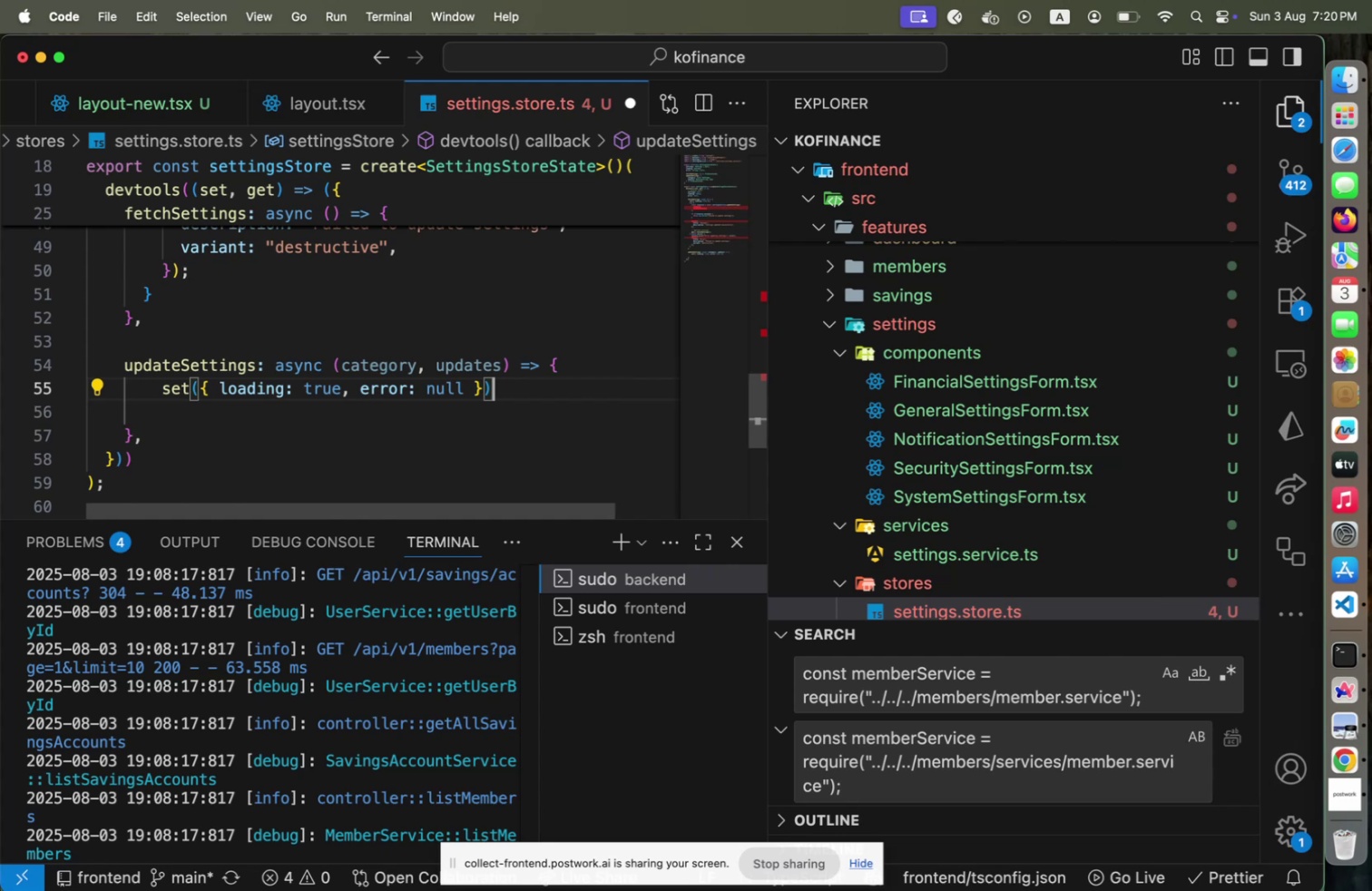 
 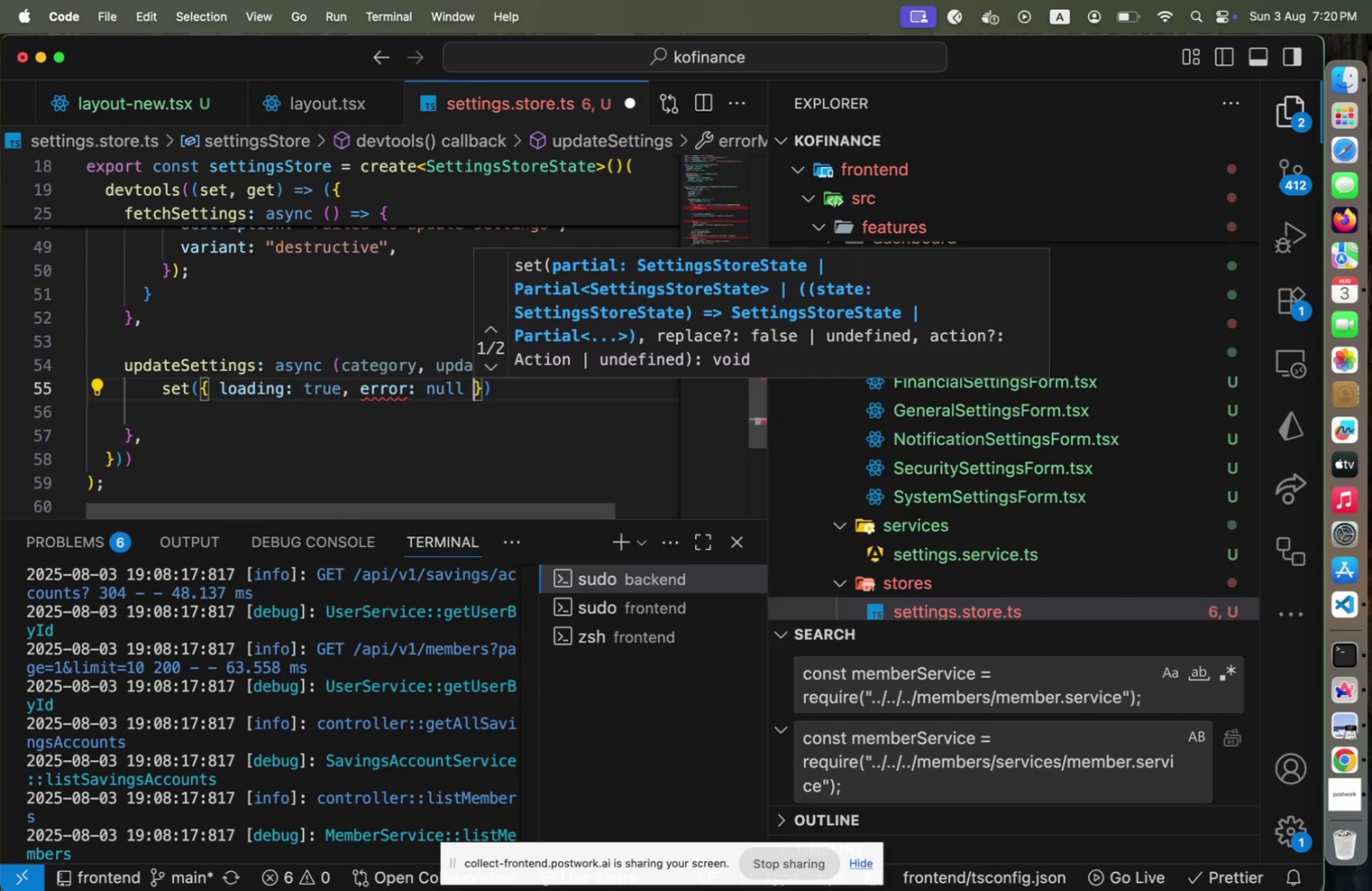 
key(ArrowRight)
 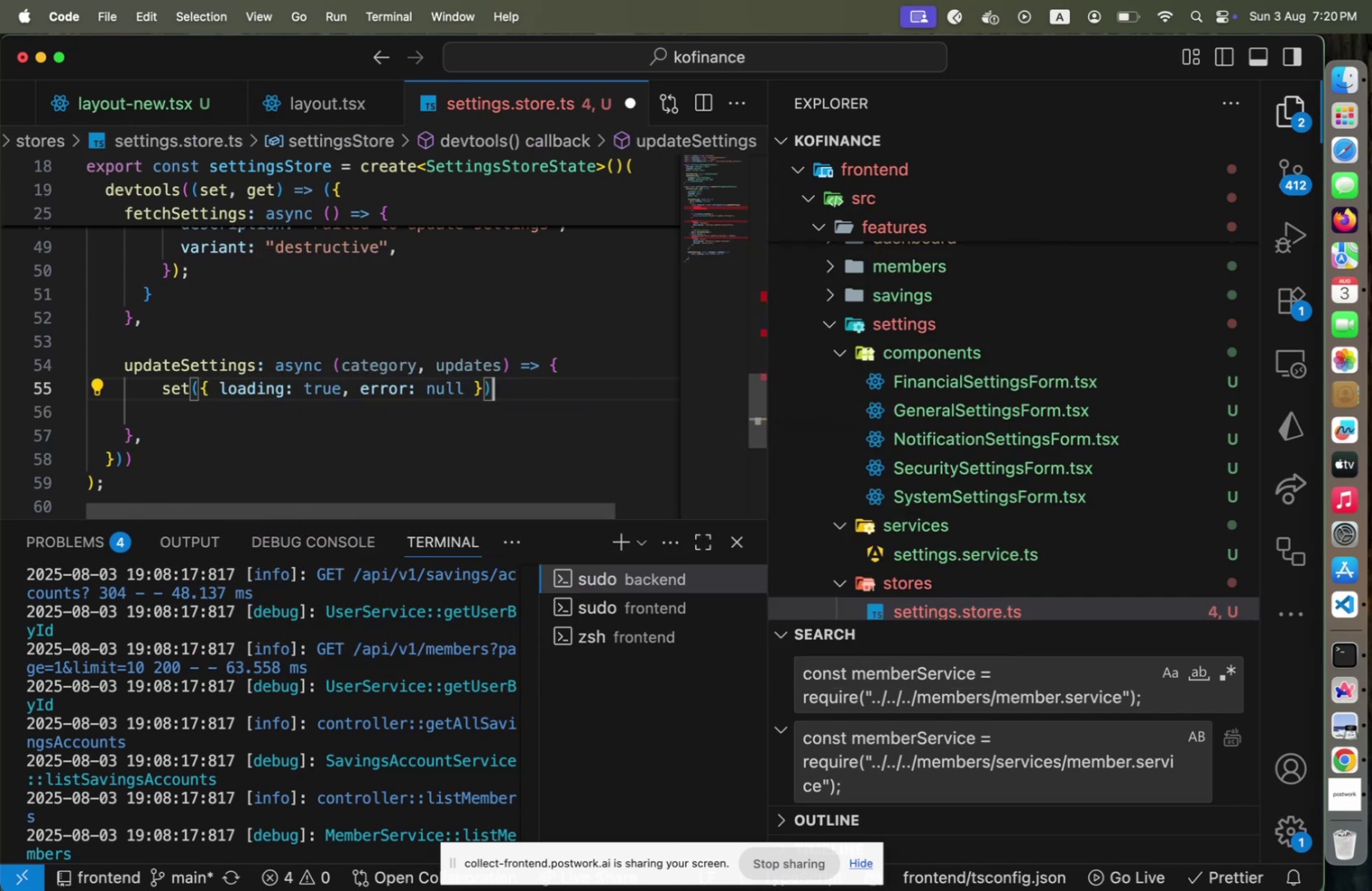 
key(ArrowRight)
 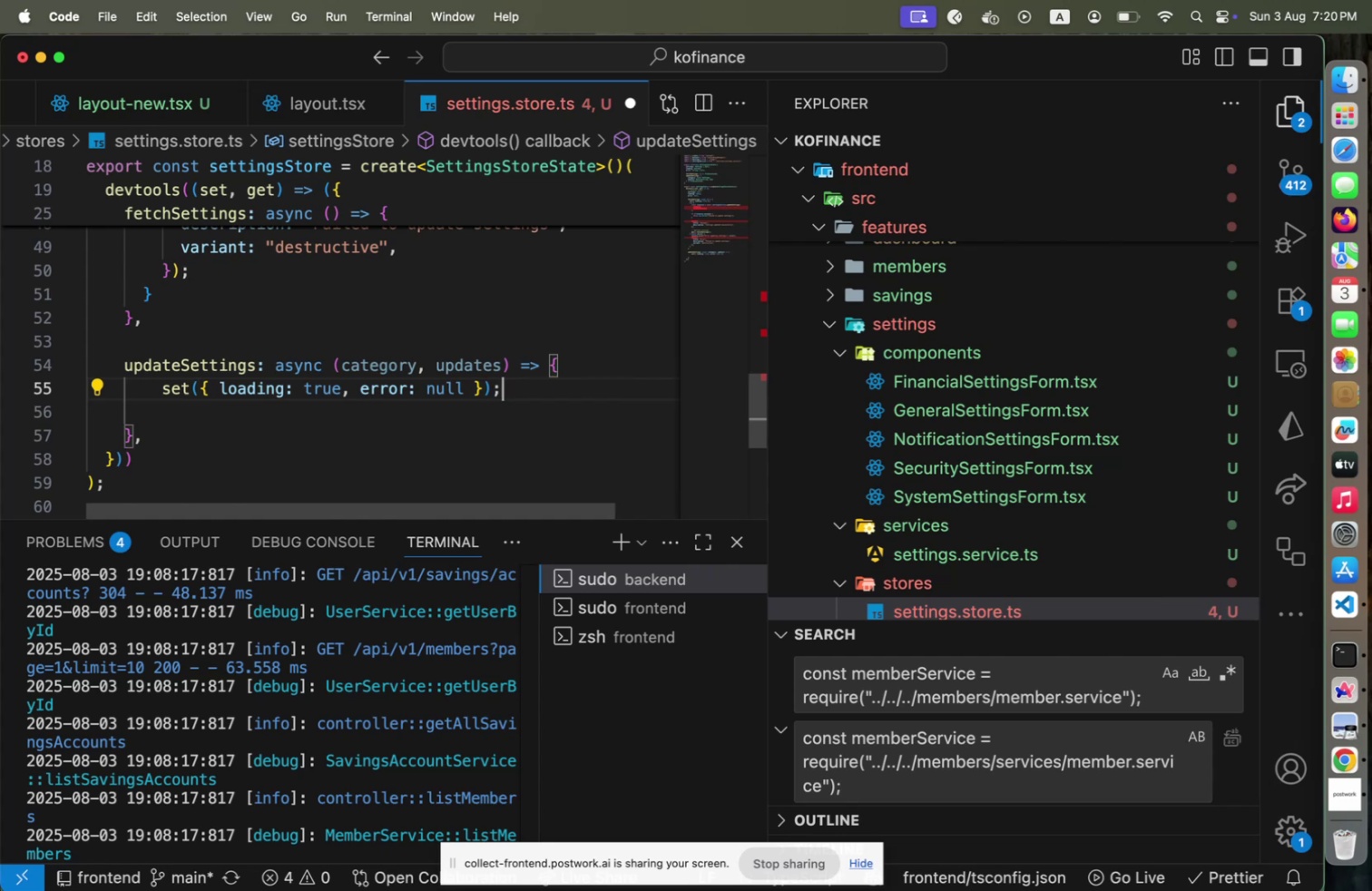 
key(Semicolon)
 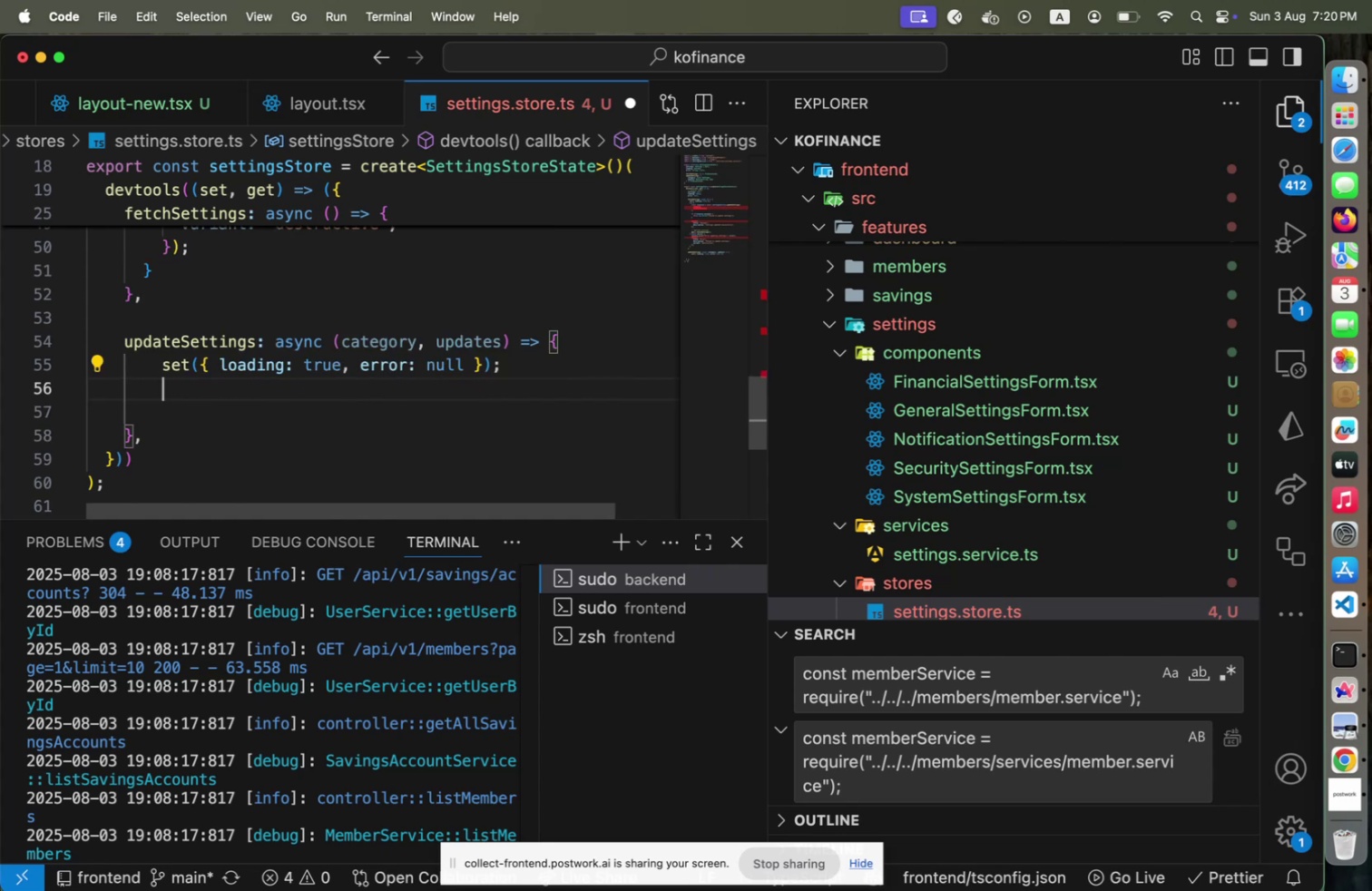 
key(Enter)
 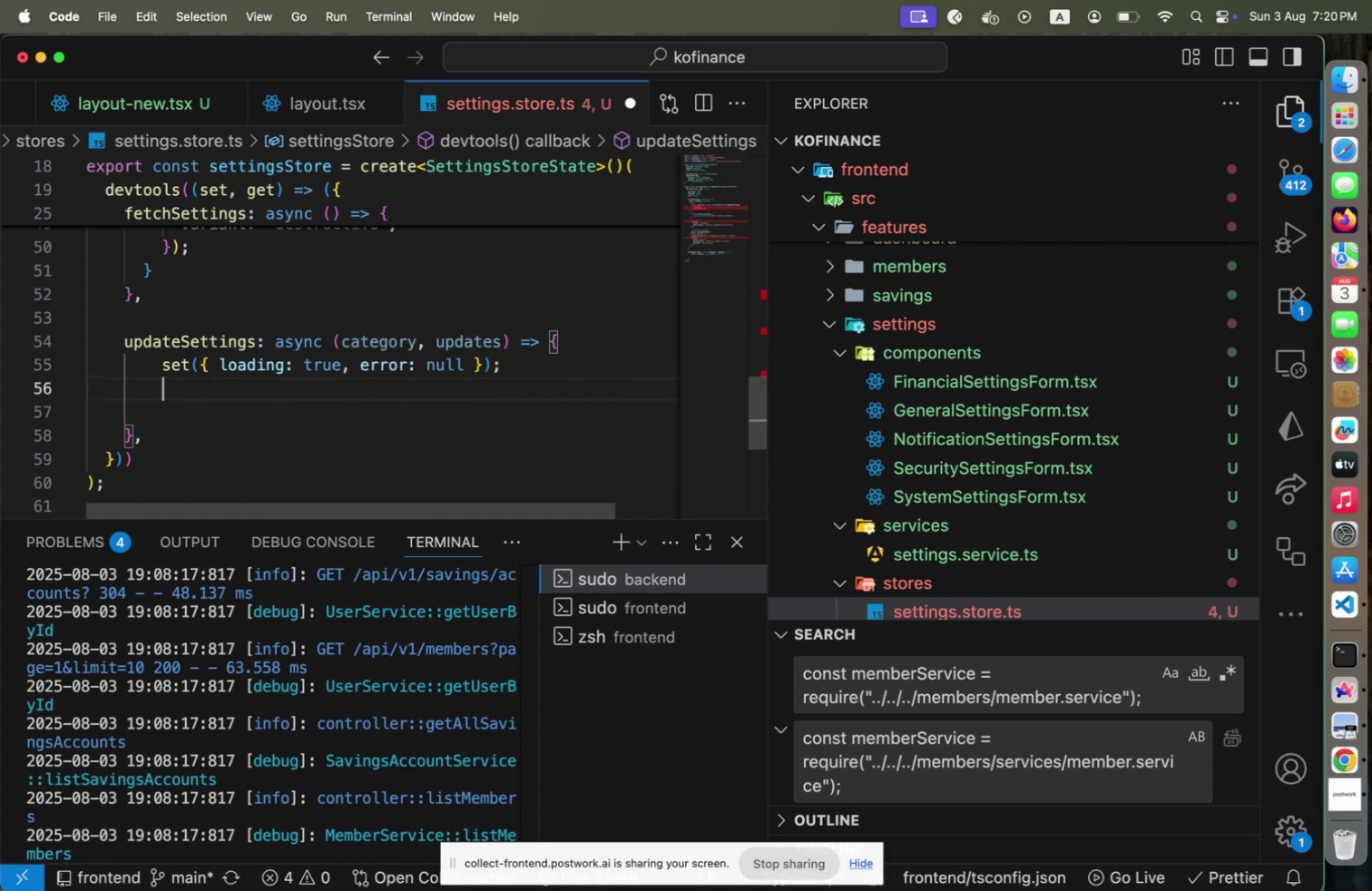 
key(Meta+V)
 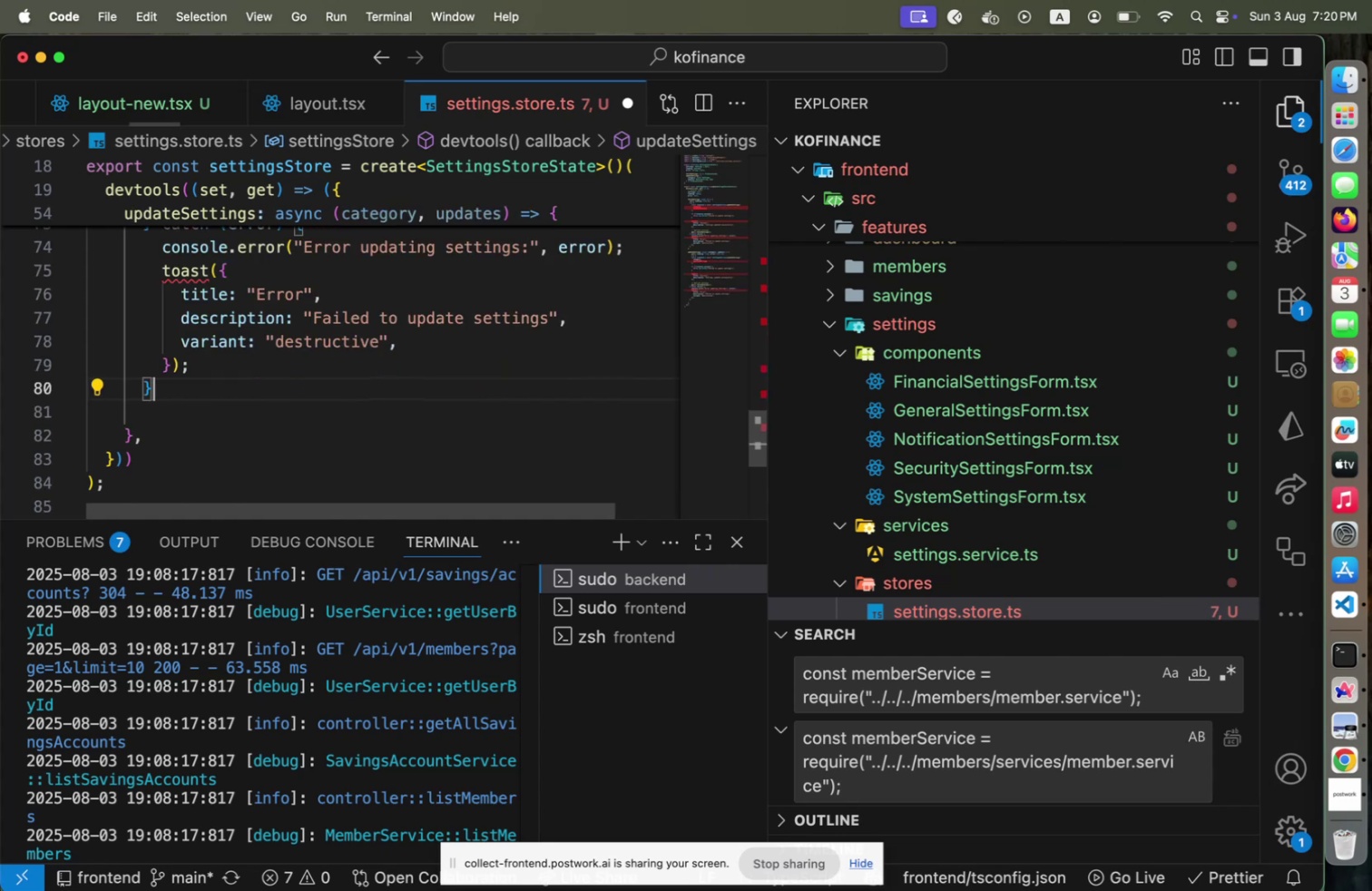 
hold_key(key=ArrowUp, duration=1.12)
 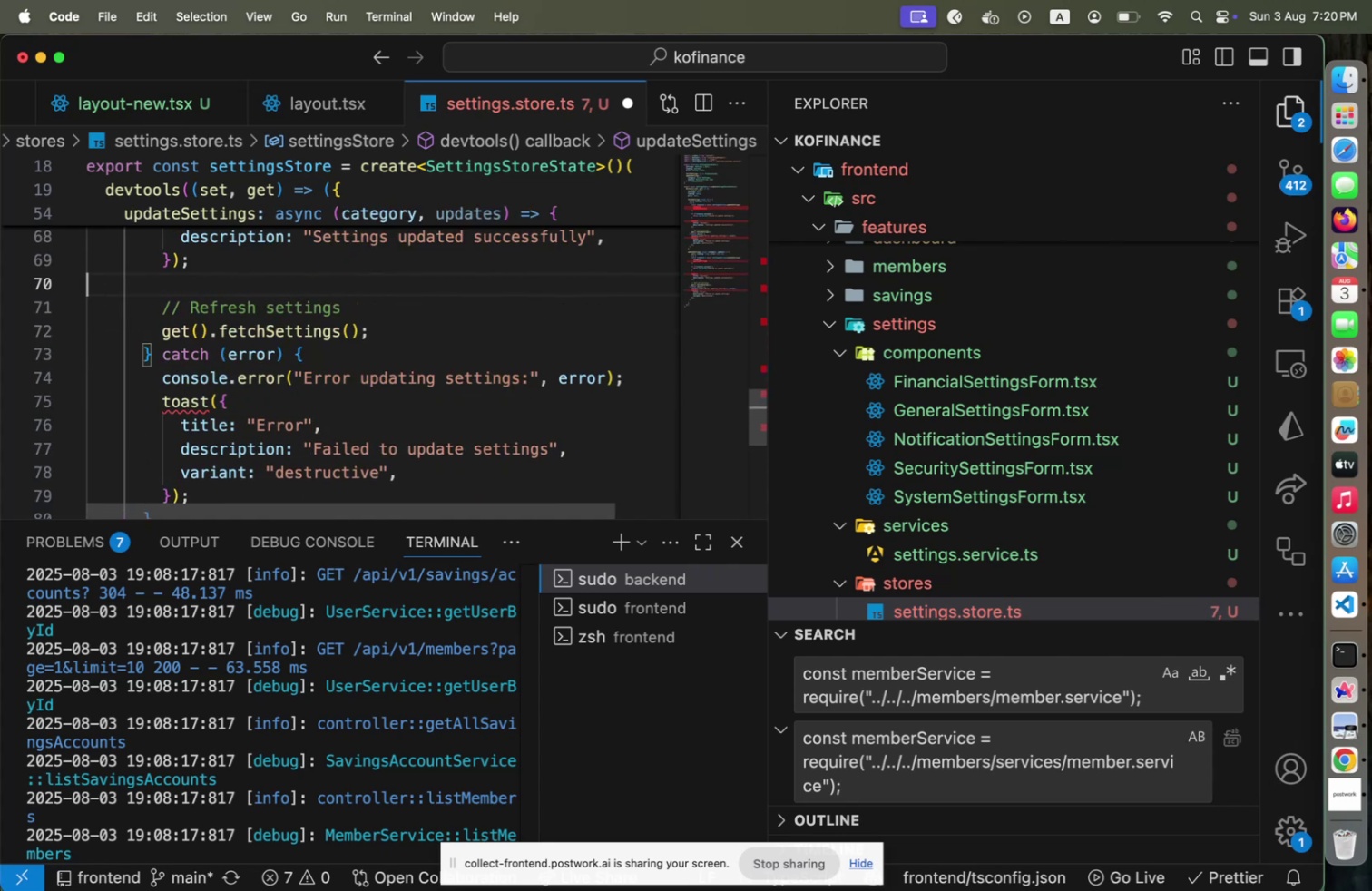 
hold_key(key=ArrowUp, duration=0.75)
 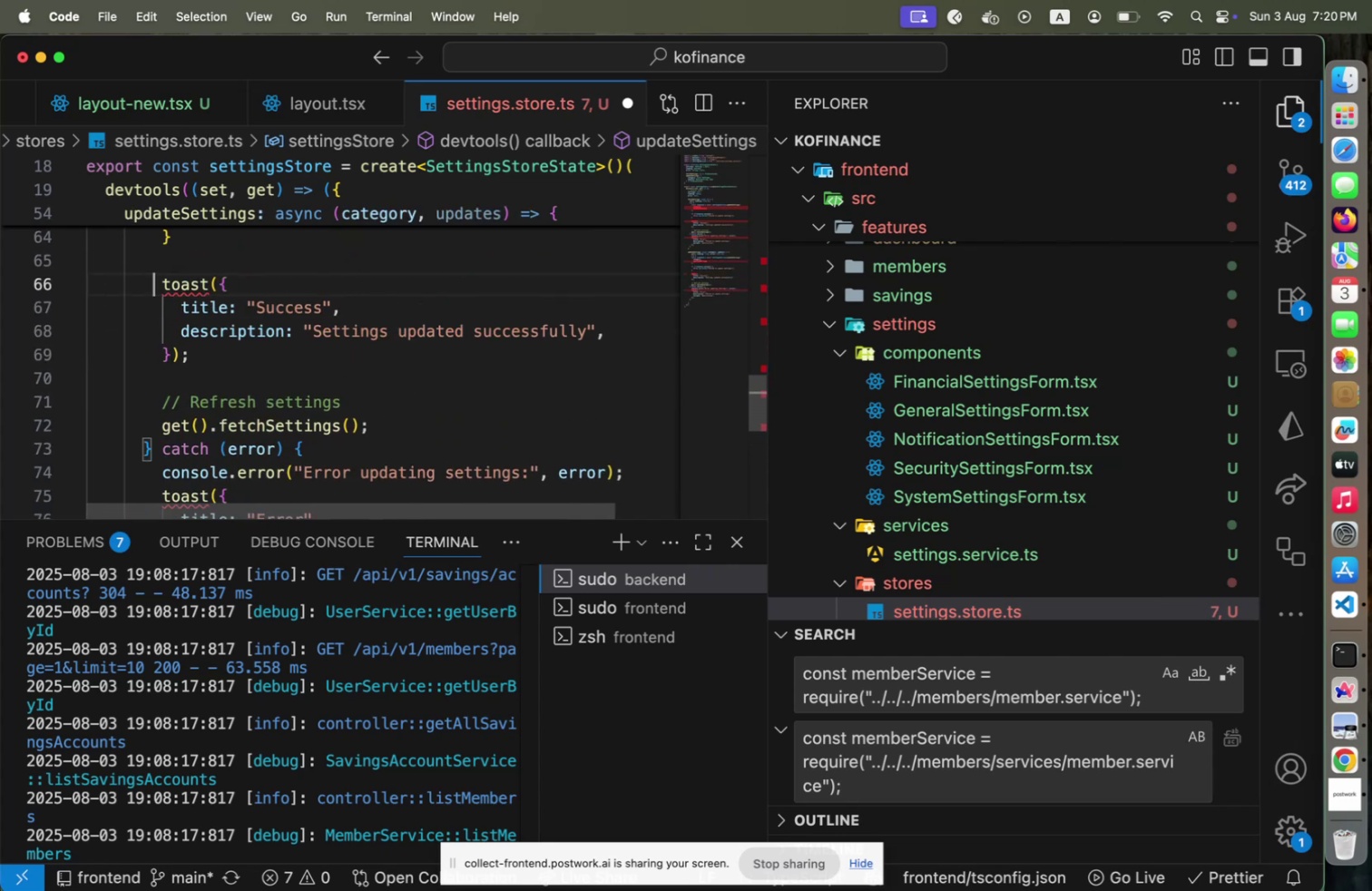 
hold_key(key=ArrowUp, duration=0.92)
 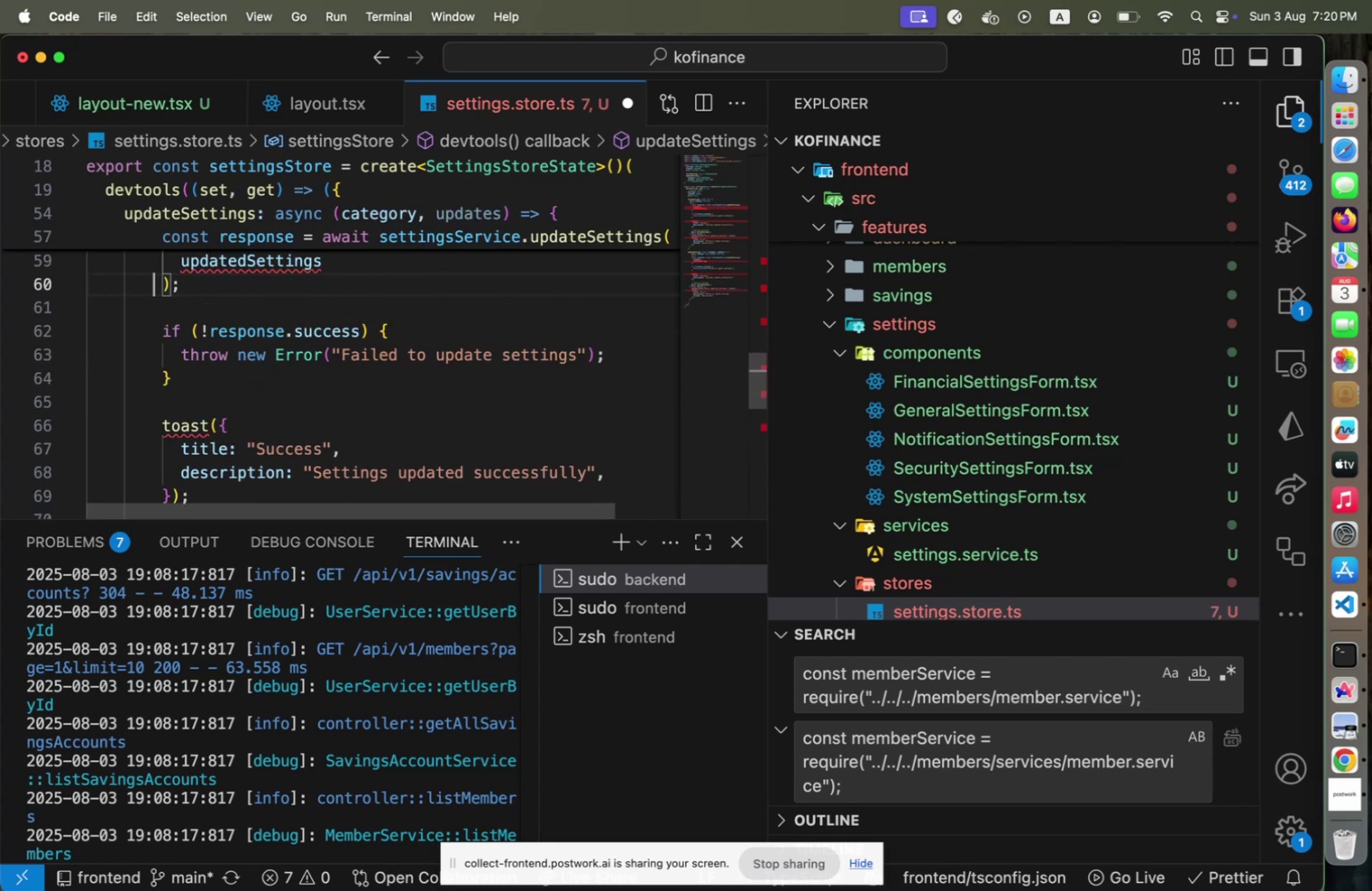 
key(ArrowUp)
 